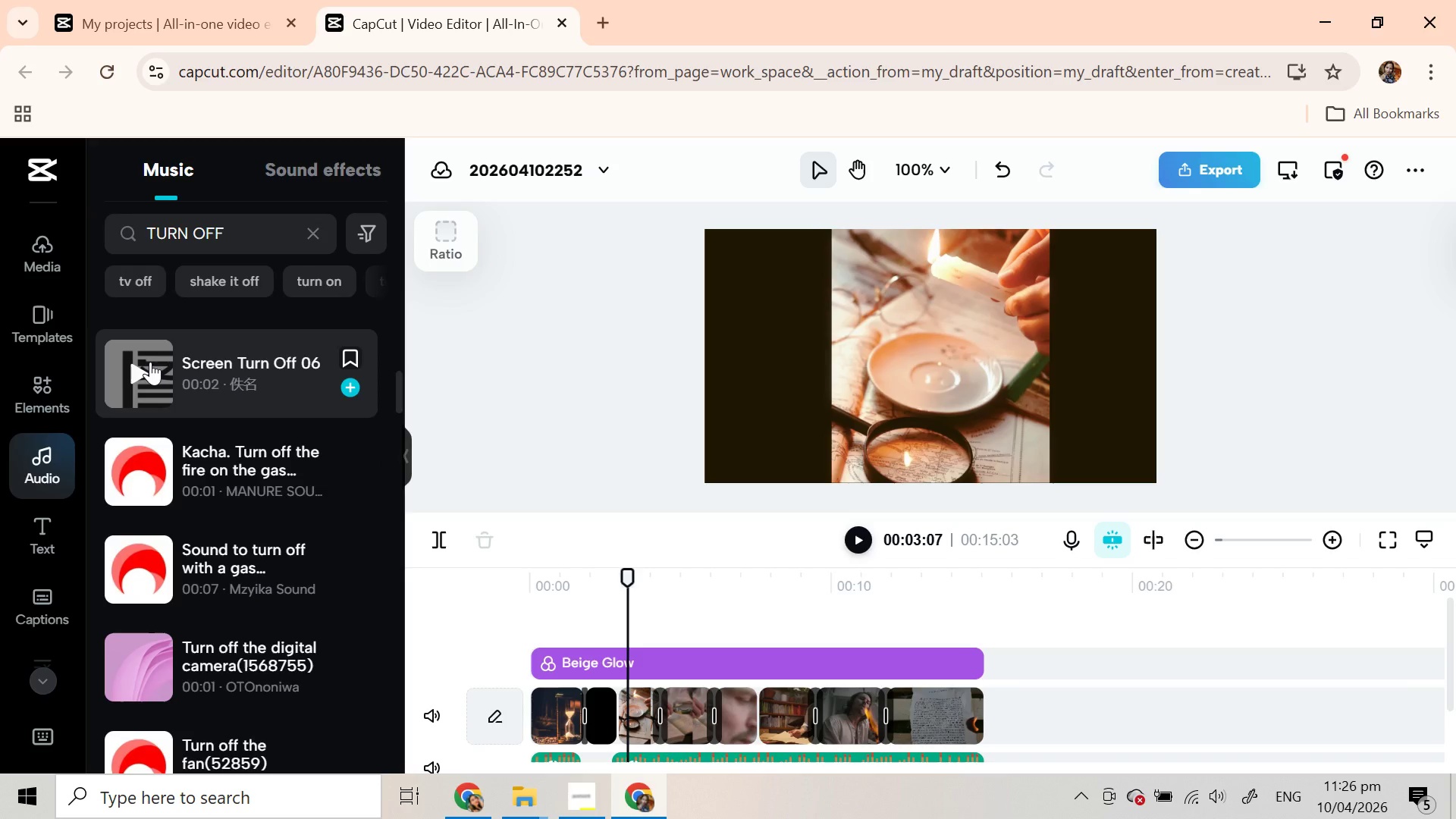 
left_click([147, 365])
 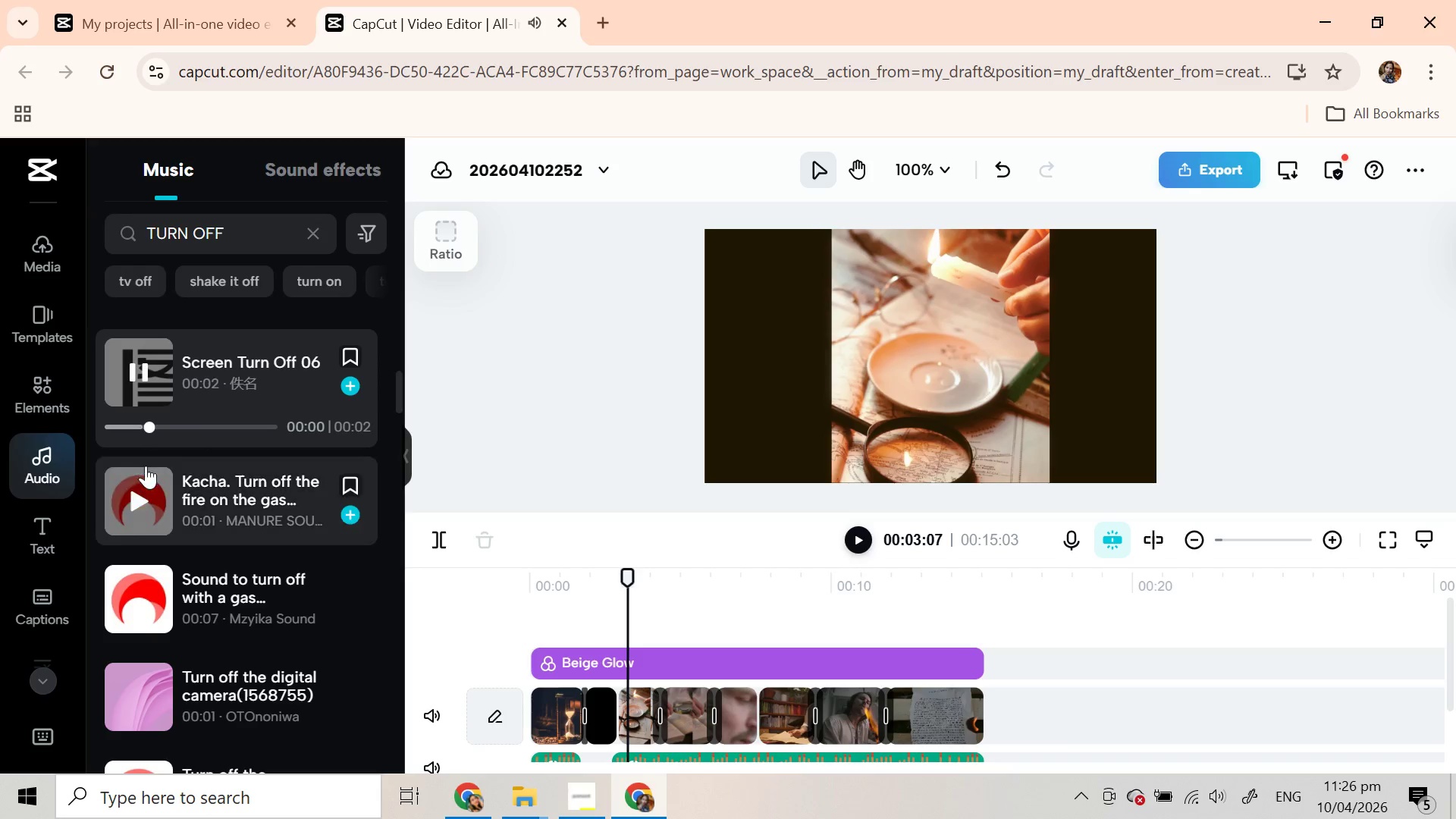 
left_click([140, 488])
 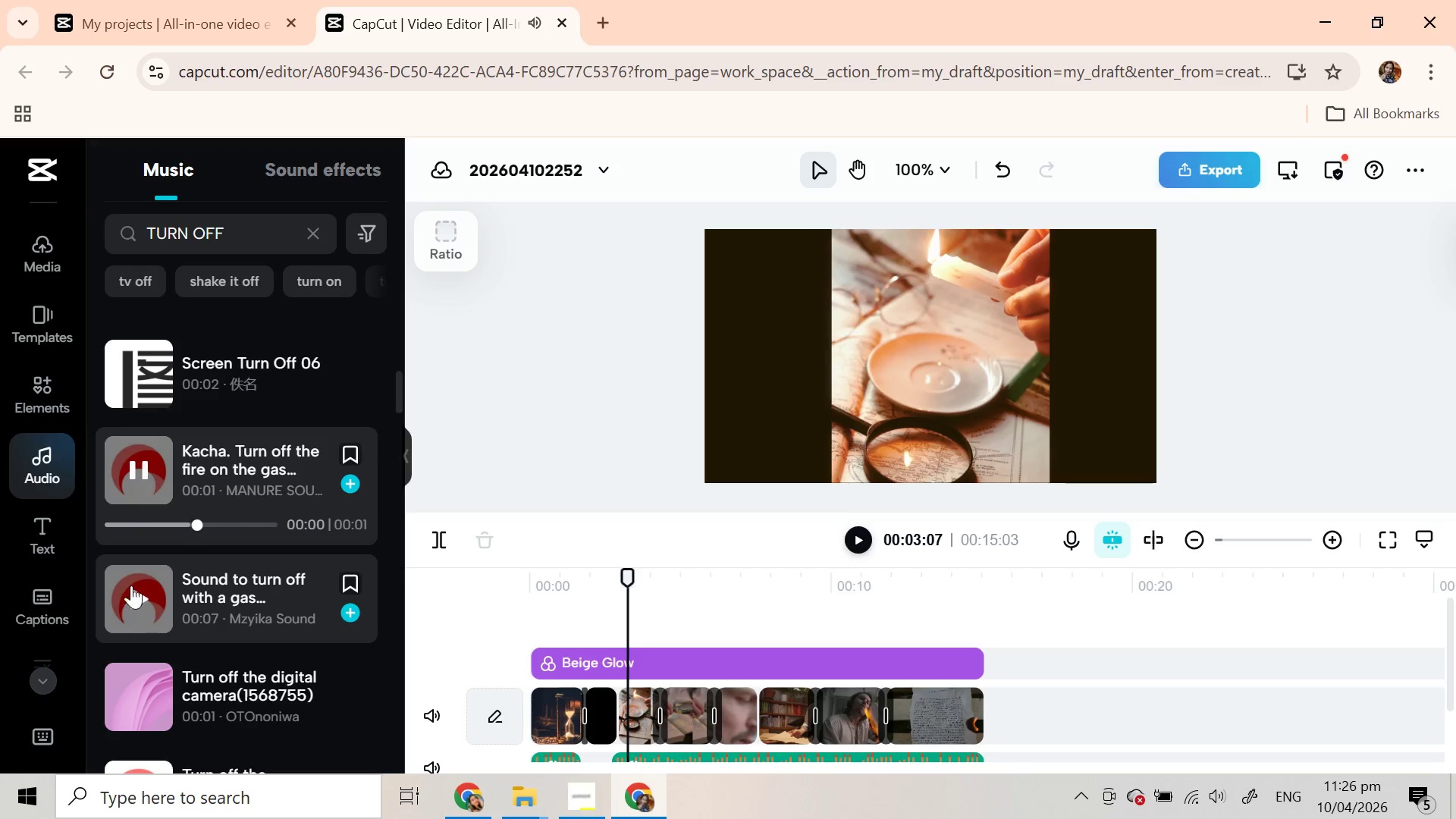 
left_click([131, 592])
 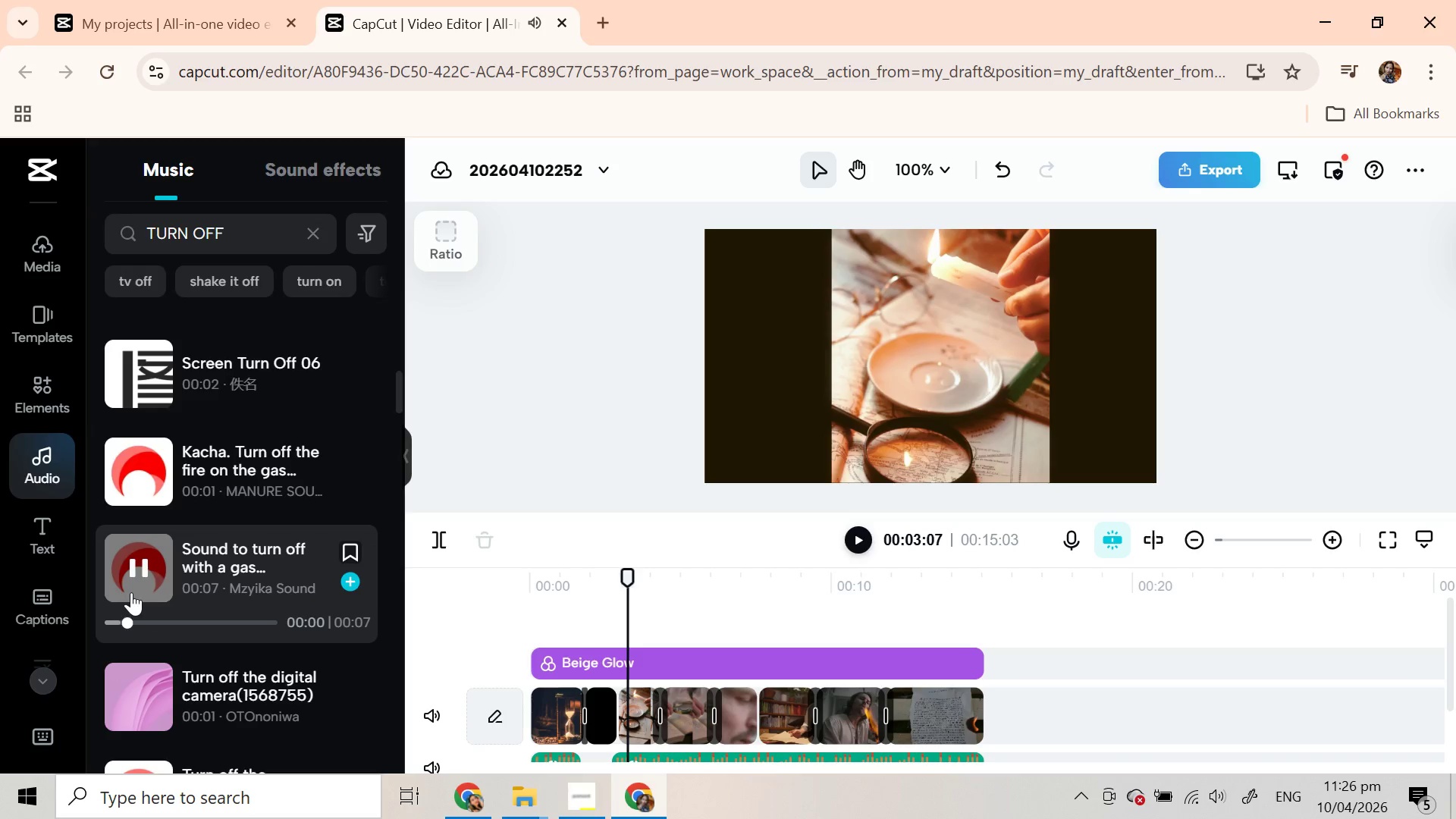 
scroll: coordinate [131, 592], scroll_direction: down, amount: 2.0
 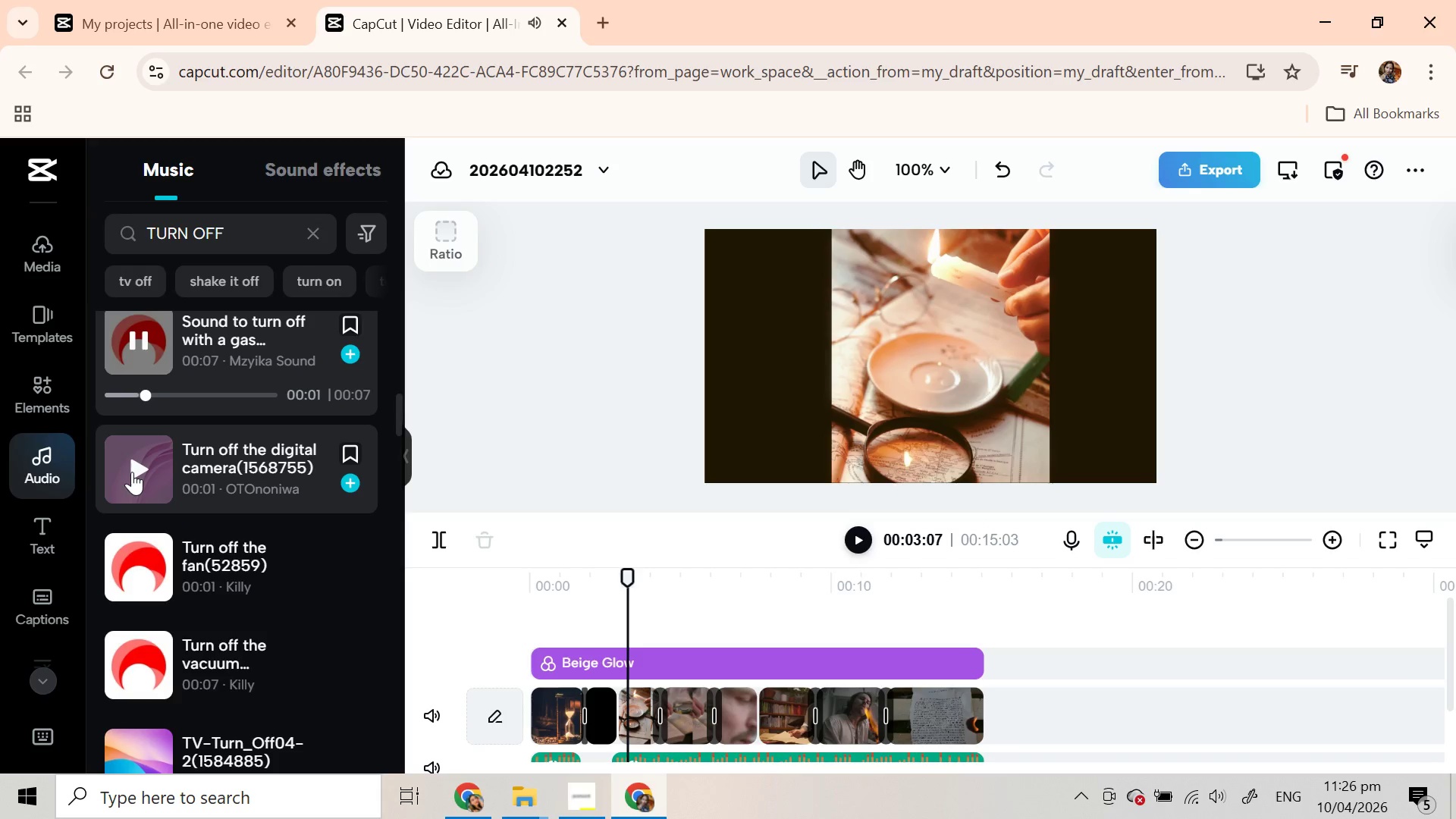 
left_click([132, 472])
 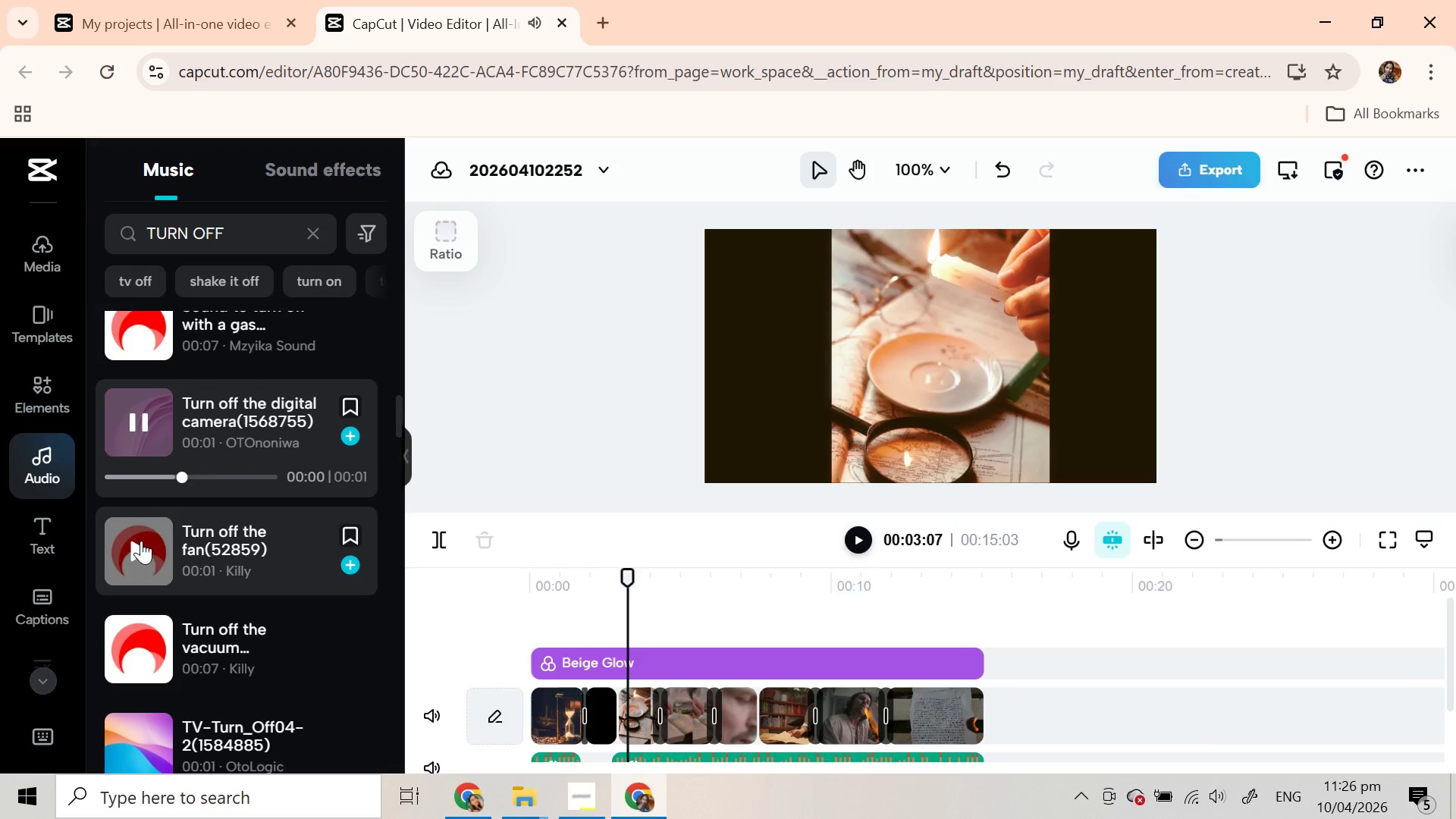 
left_click([141, 541])
 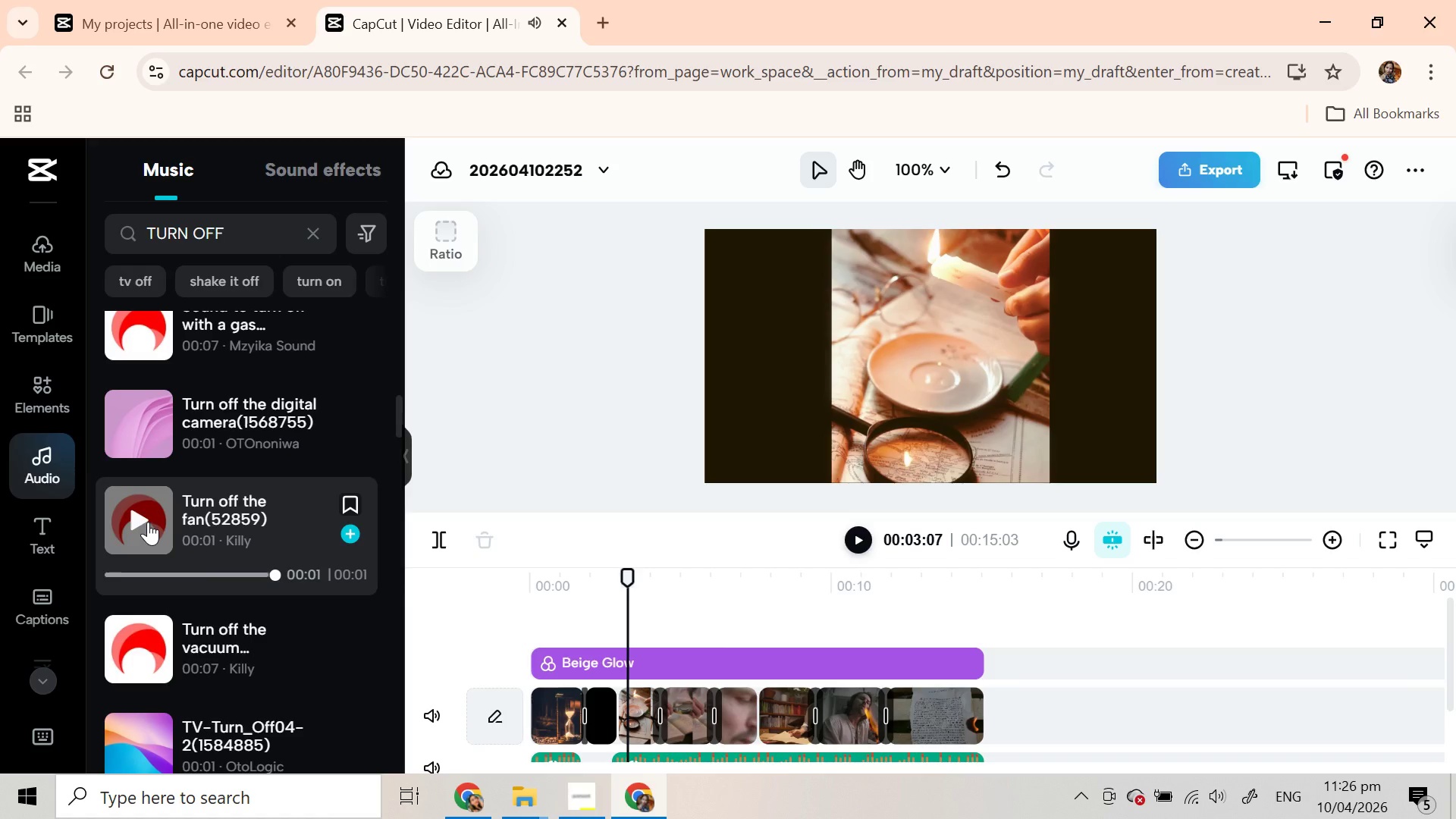 
left_click([146, 520])
 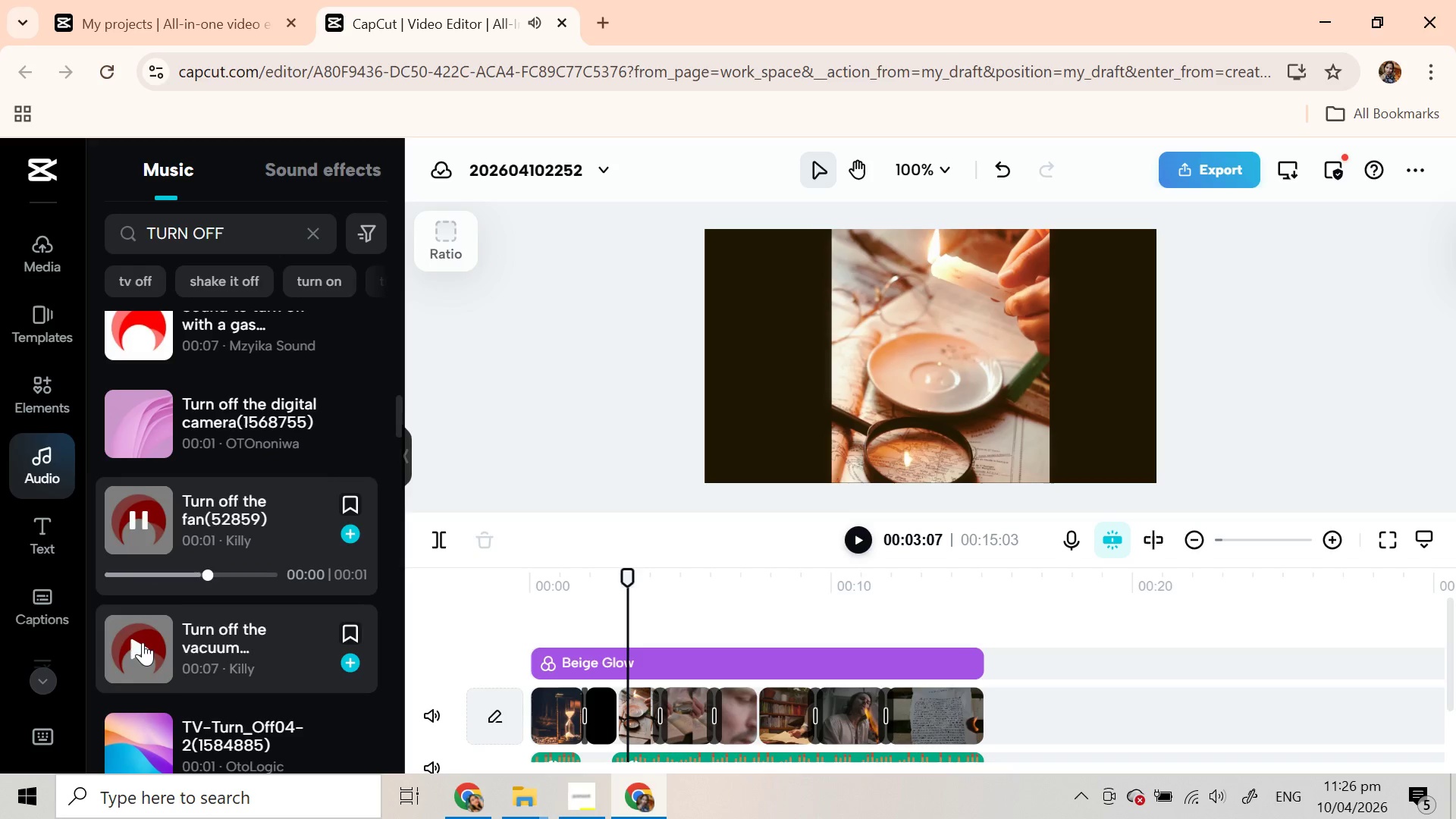 
left_click([143, 642])
 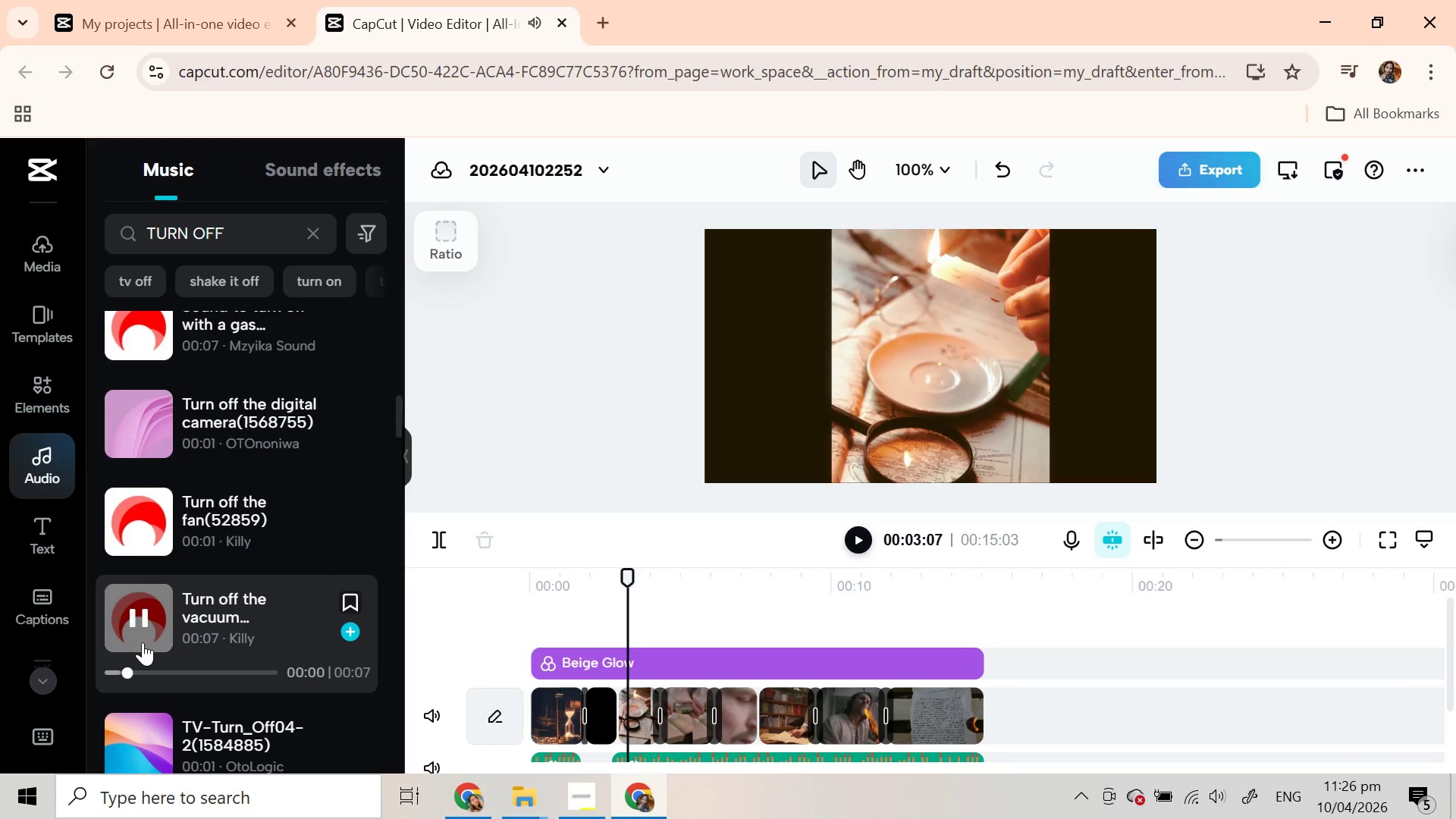 
scroll: coordinate [142, 623], scroll_direction: down, amount: 6.0
 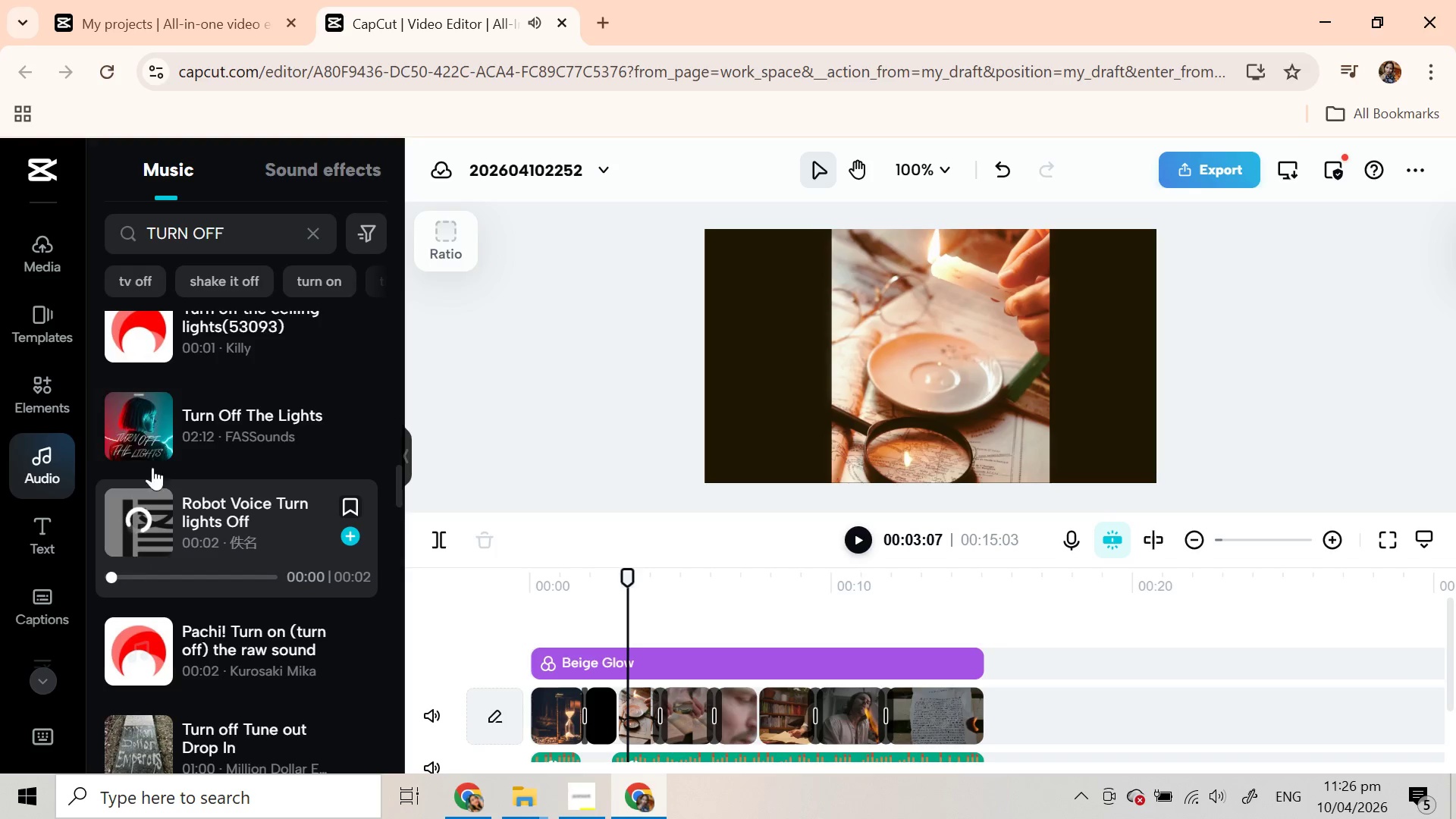 
left_click([153, 403])
 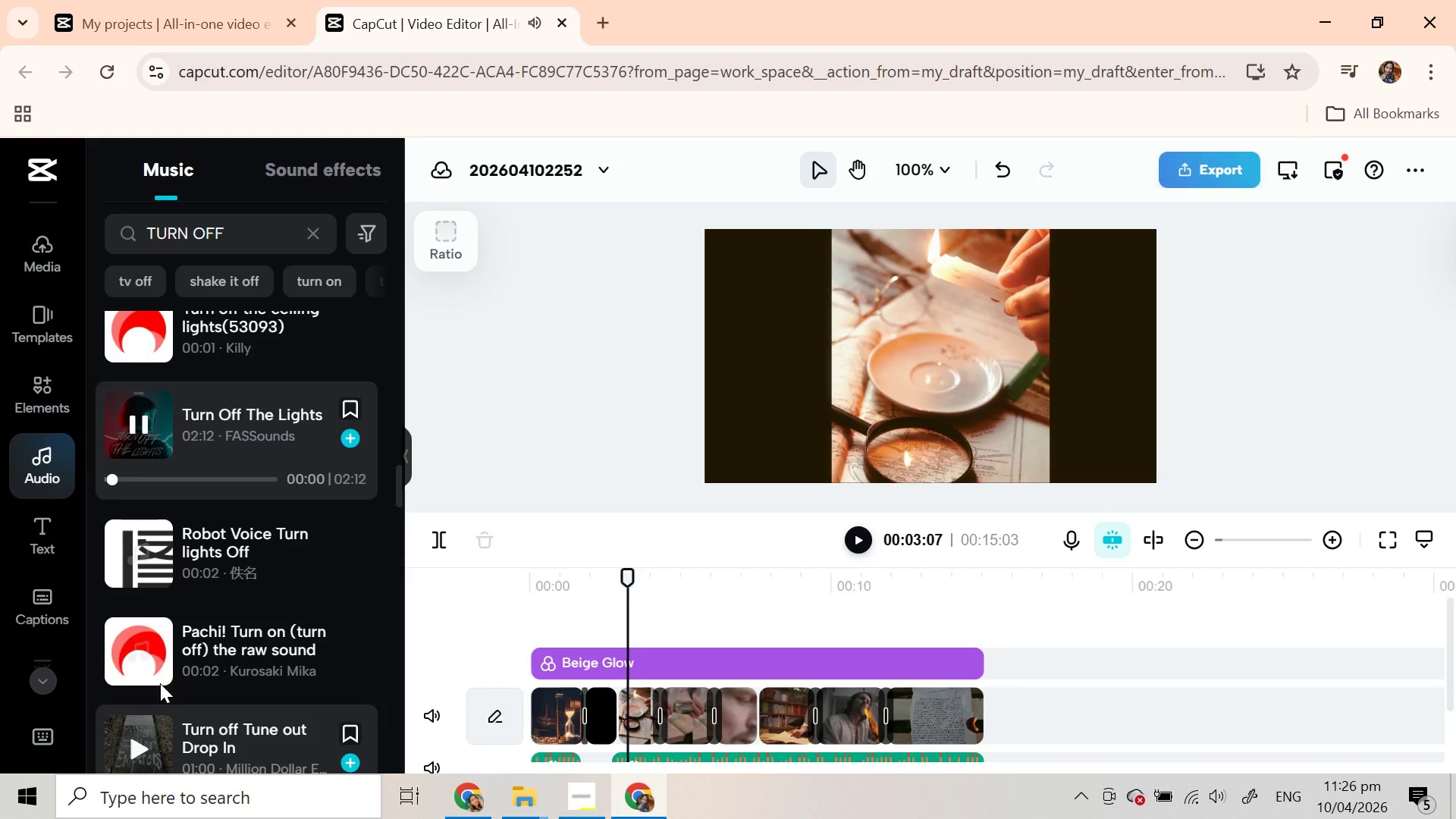 
left_click([163, 648])
 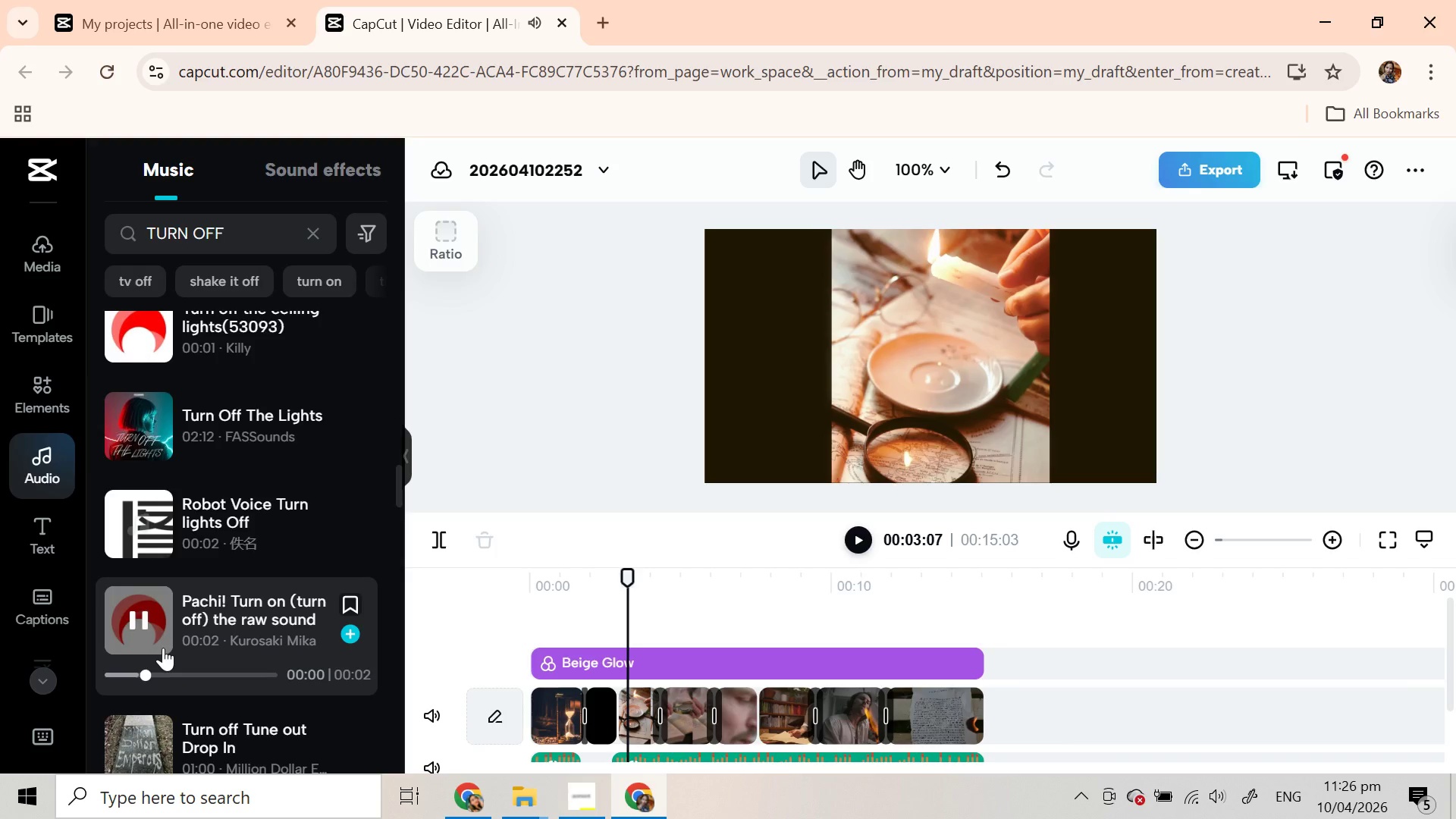 
scroll: coordinate [163, 648], scroll_direction: down, amount: 1.0
 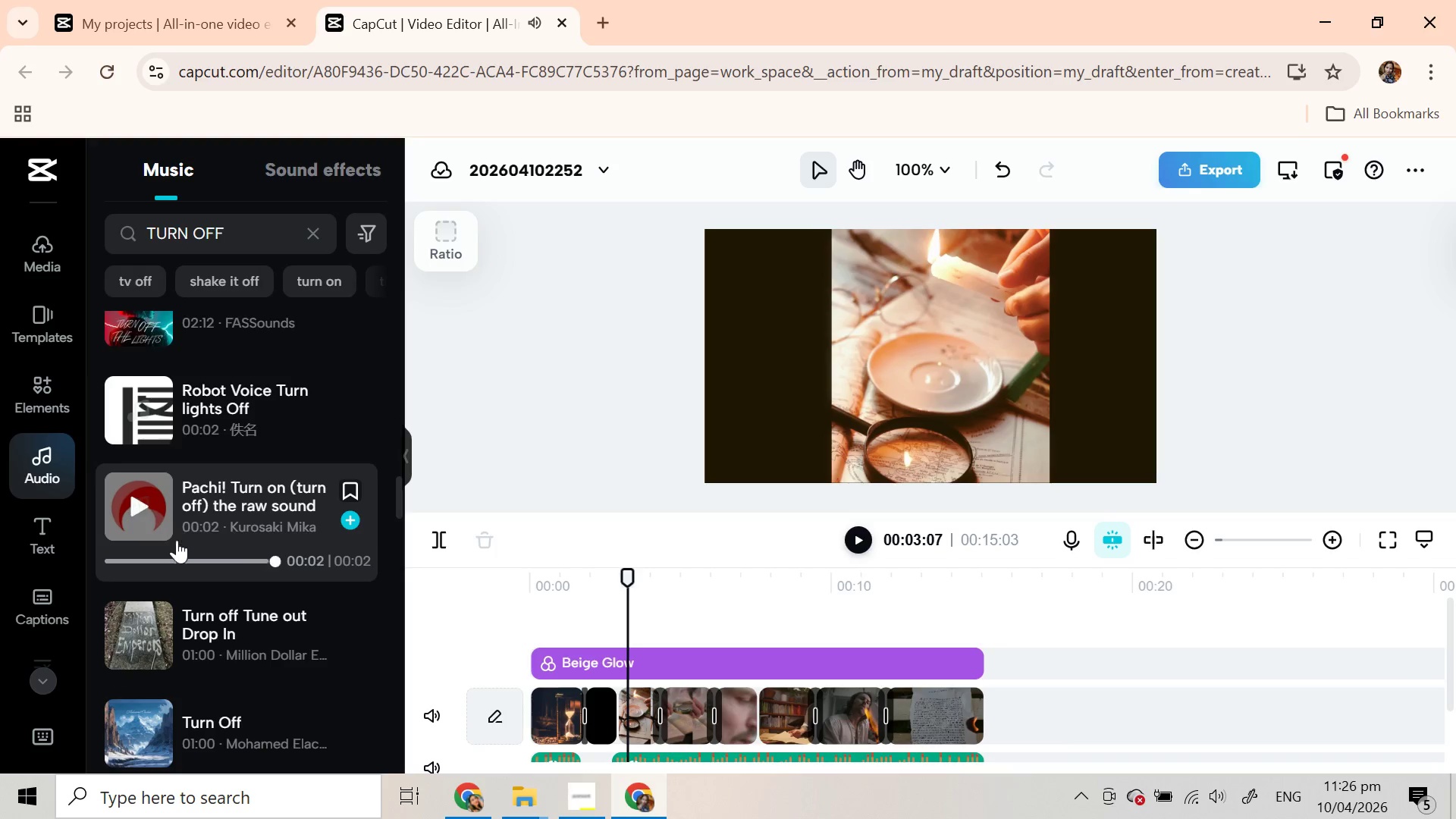 
left_click([137, 615])
 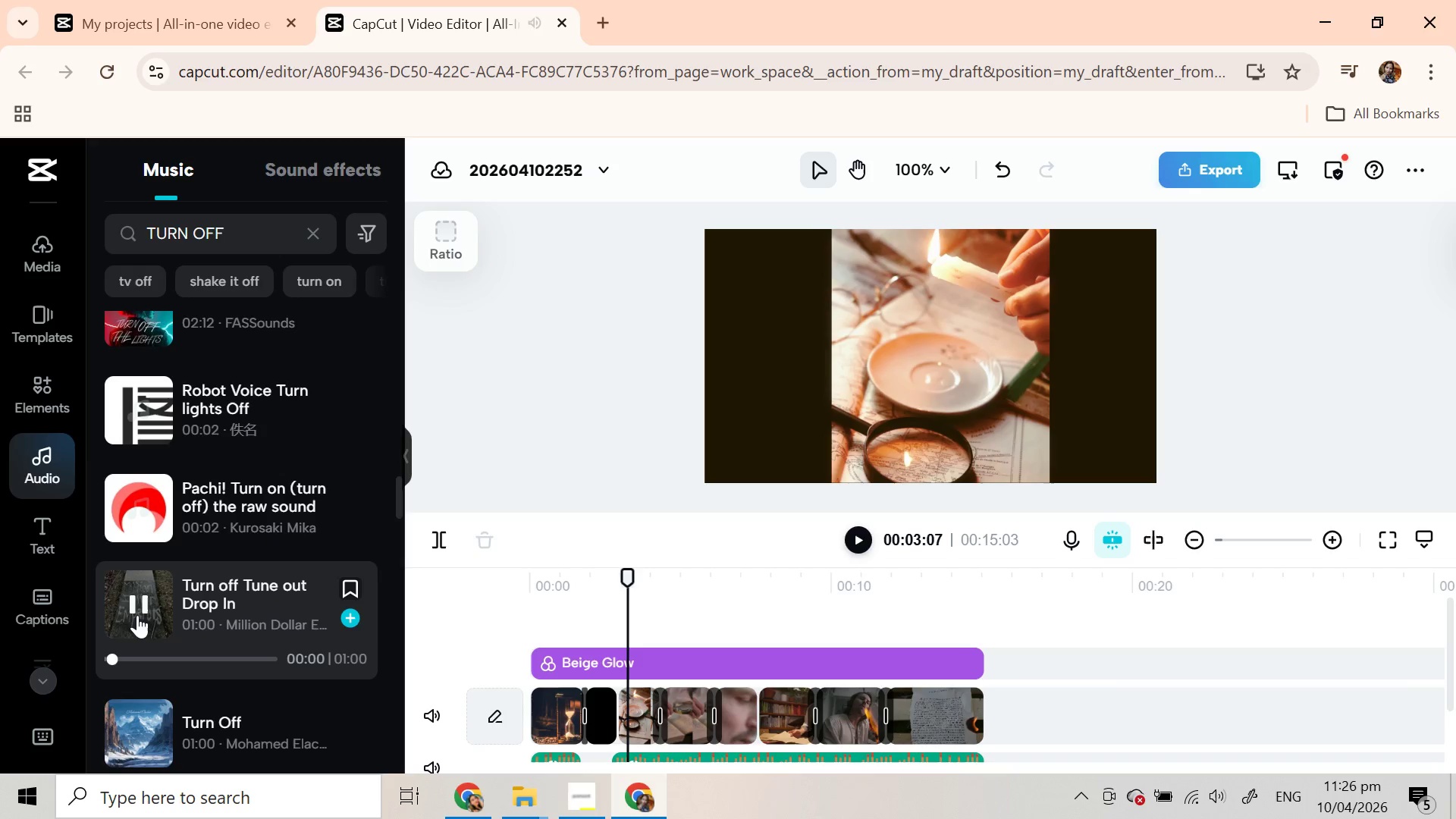 
scroll: coordinate [137, 615], scroll_direction: down, amount: 2.0
 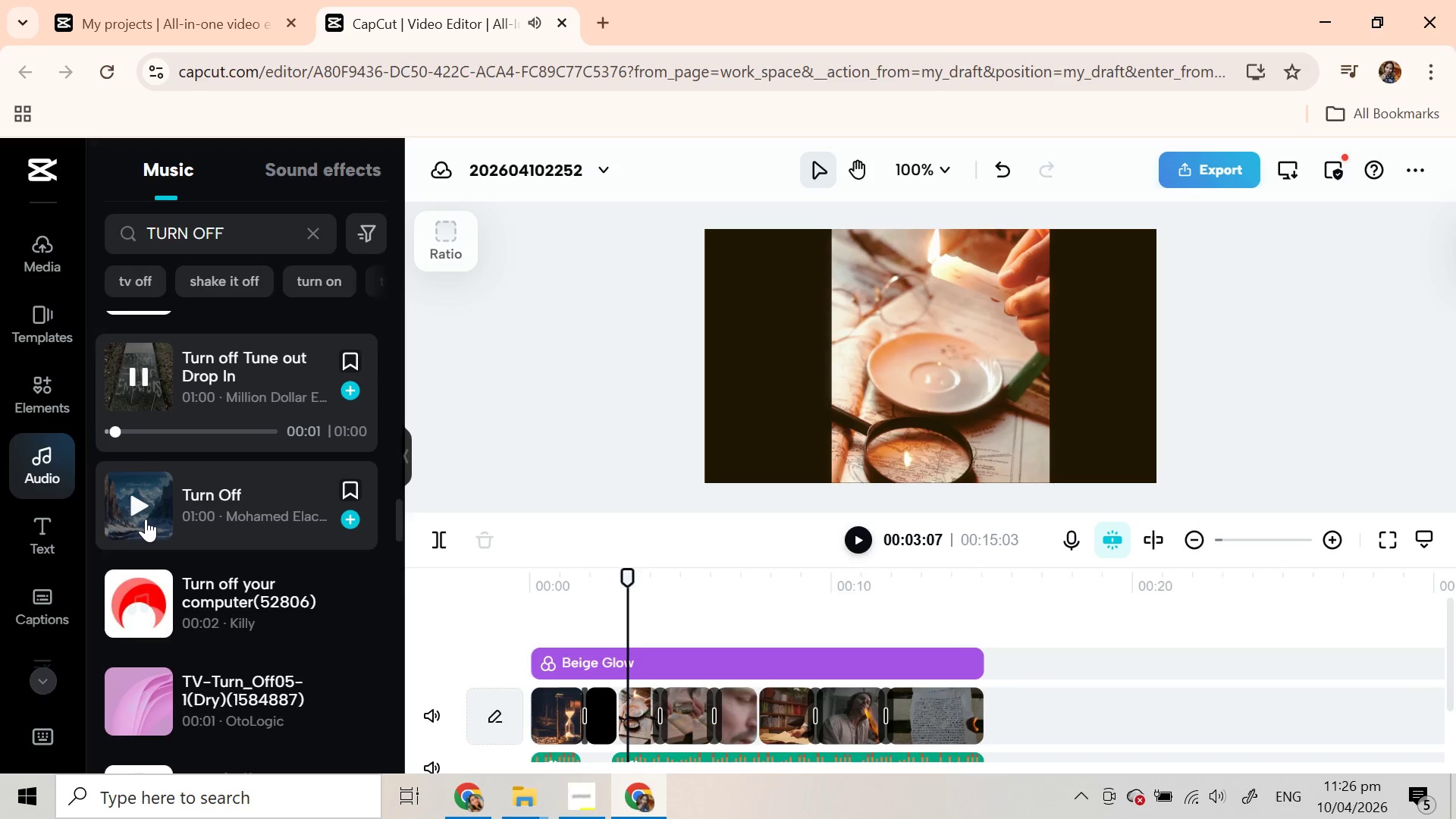 
left_click([146, 519])
 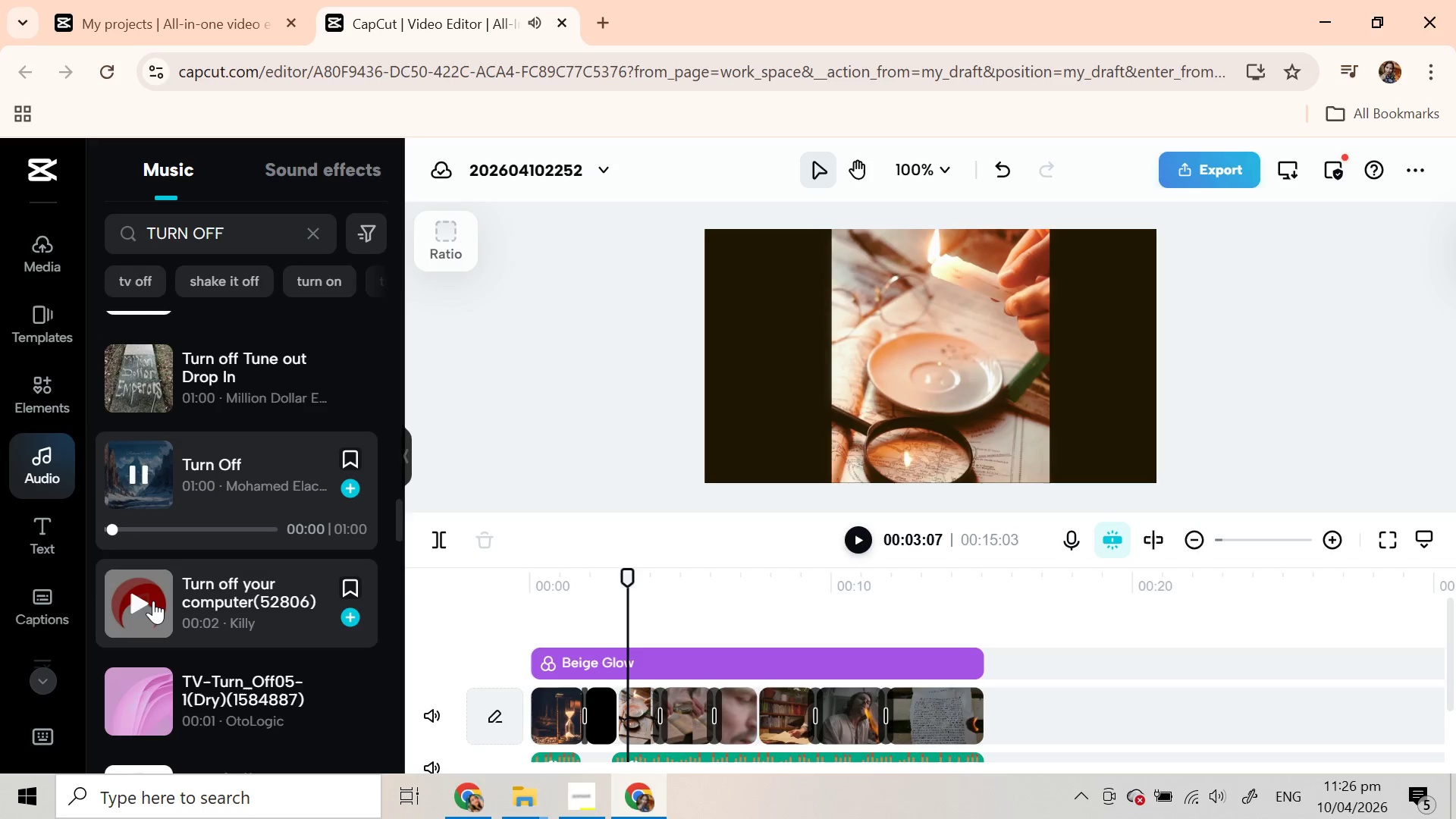 
left_click([152, 604])
 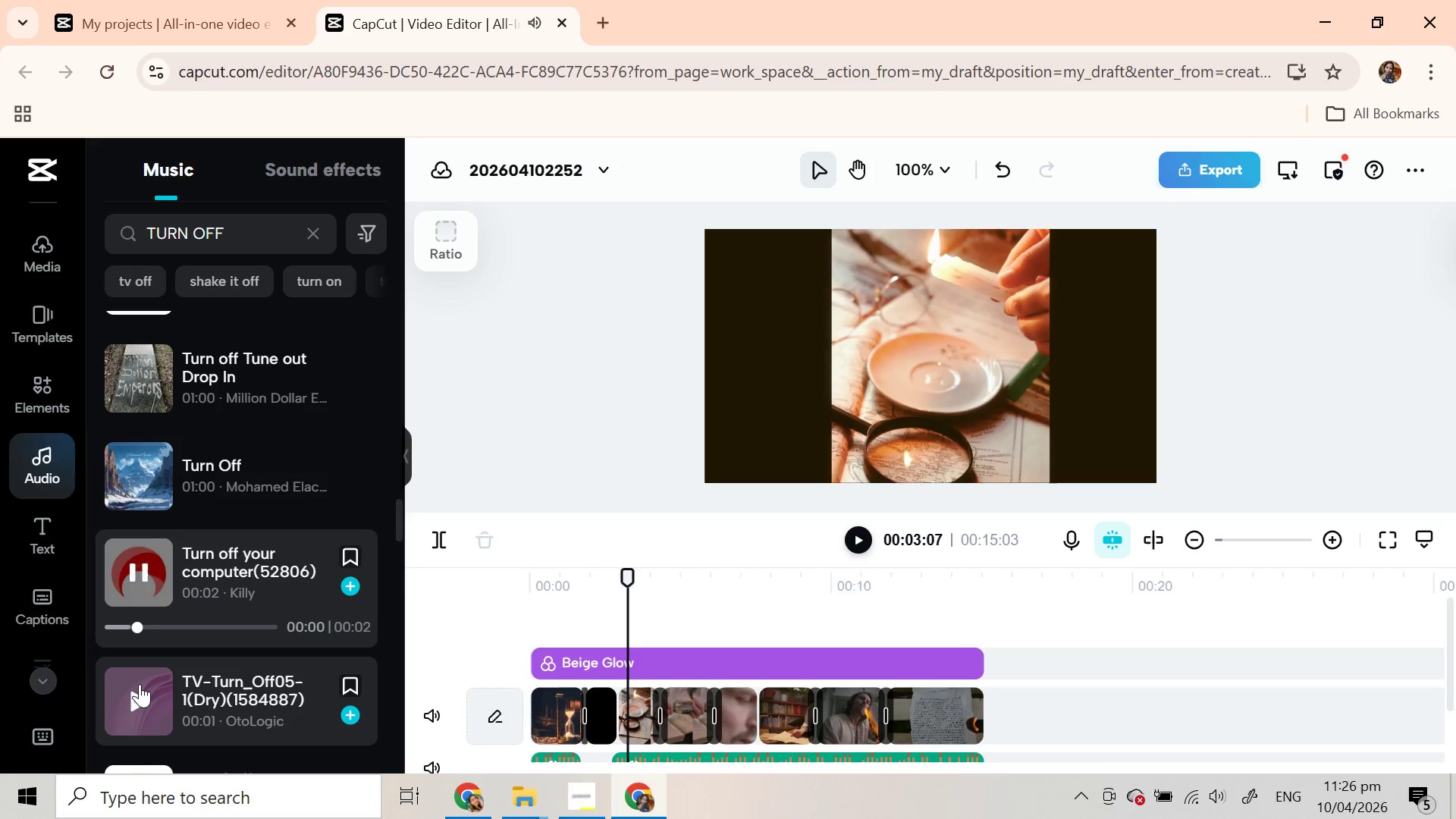 
left_click([140, 684])
 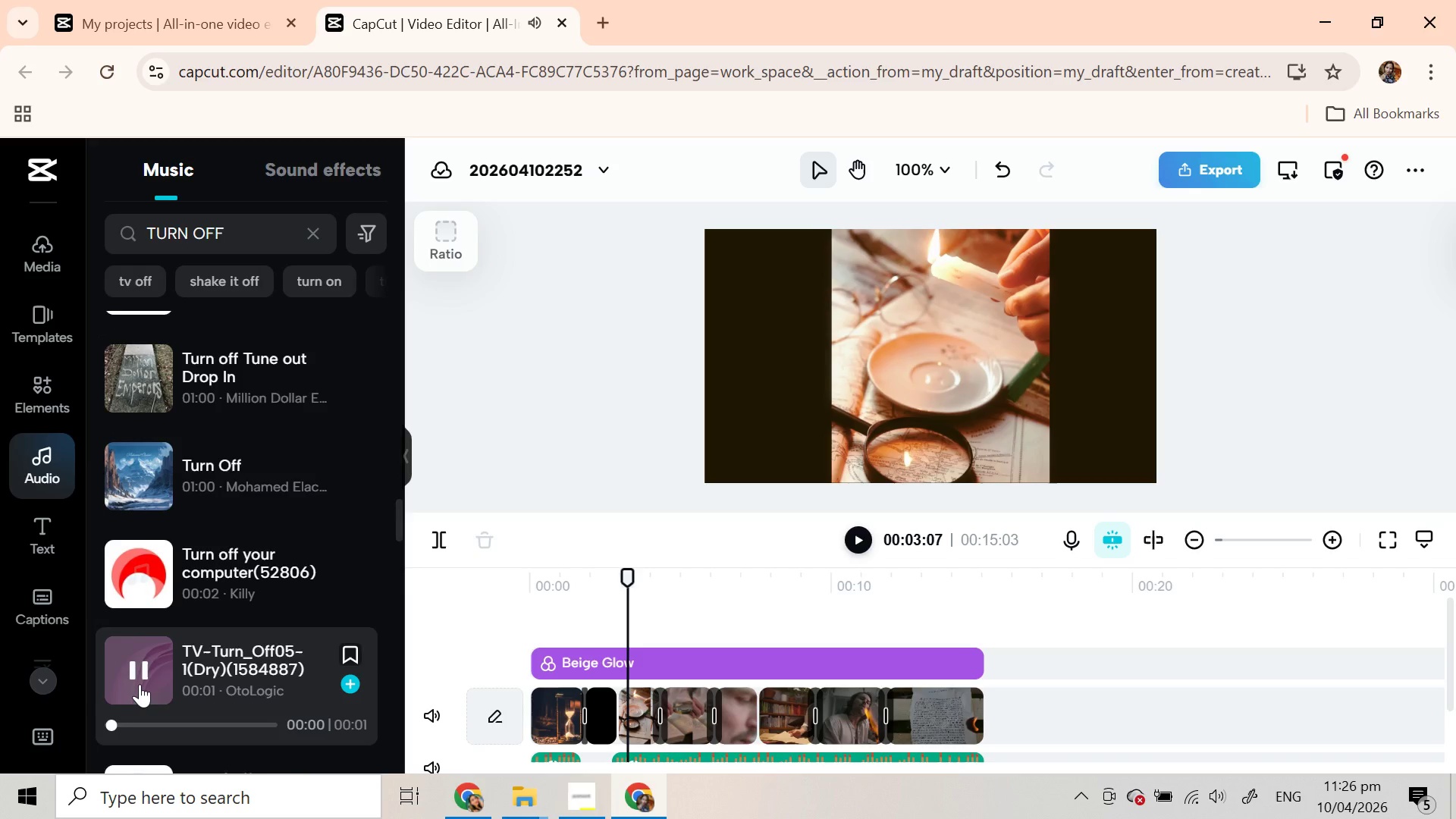 
scroll: coordinate [140, 684], scroll_direction: down, amount: 2.0
 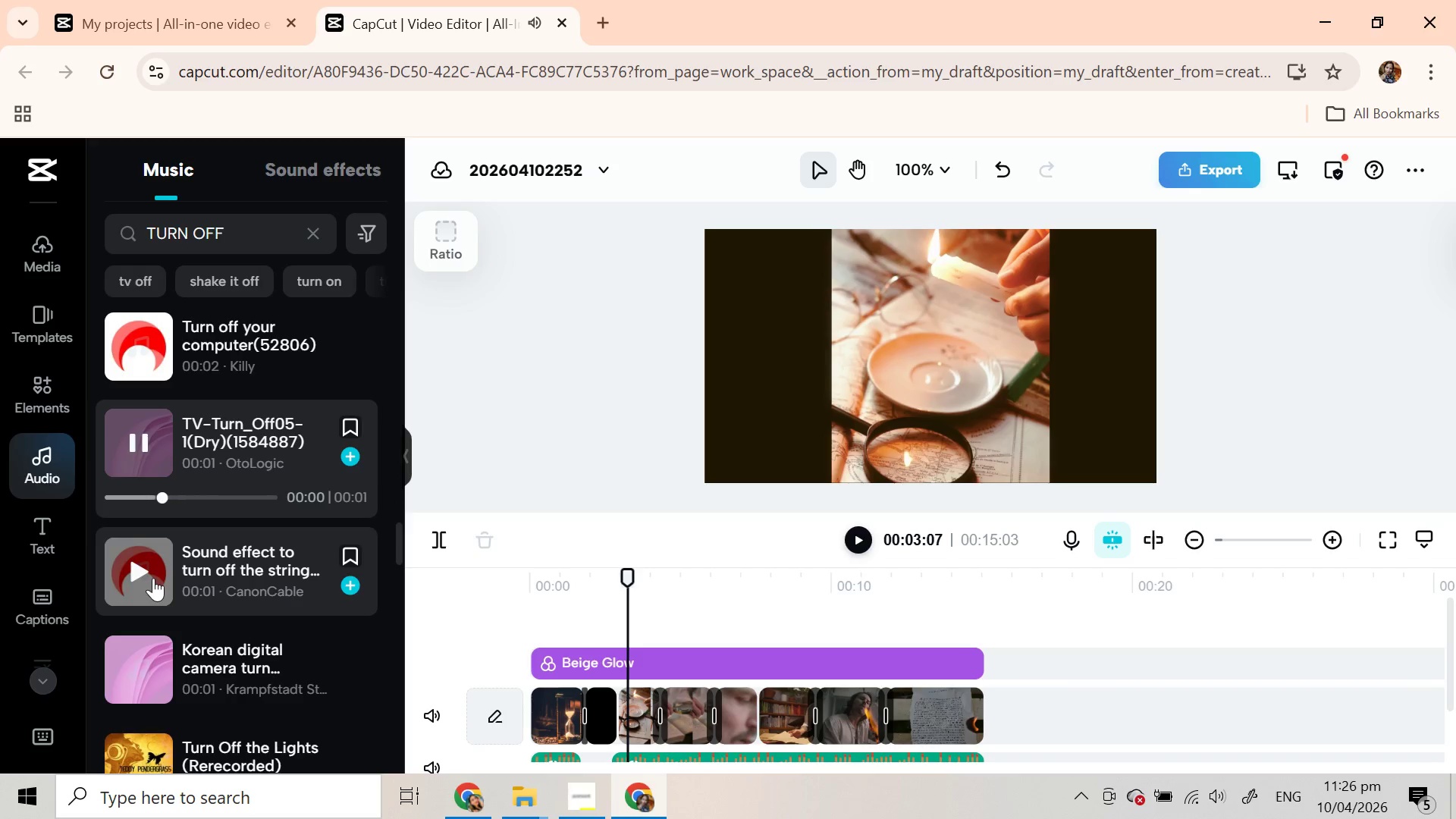 
left_click([153, 578])
 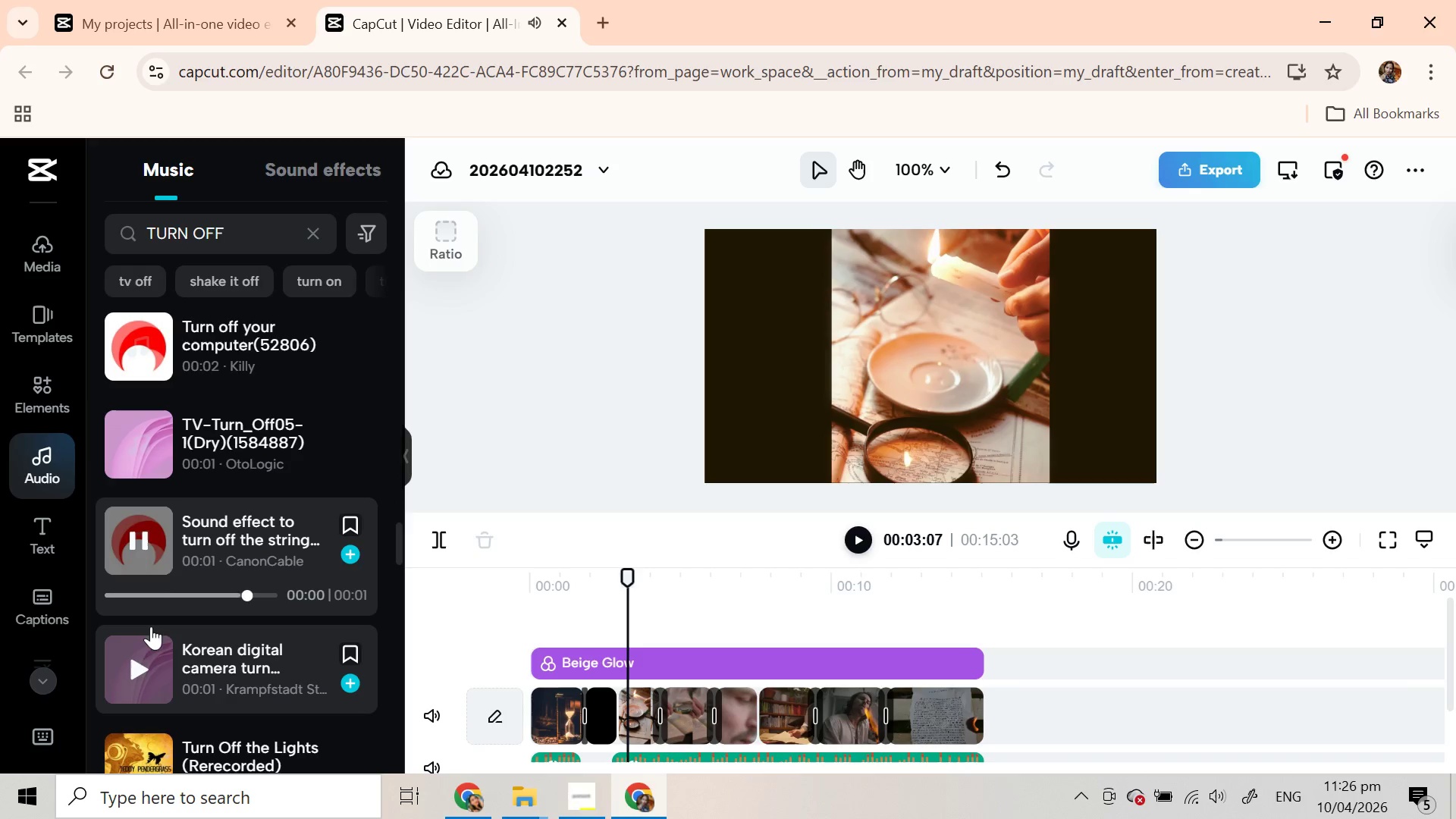 
left_click([141, 667])
 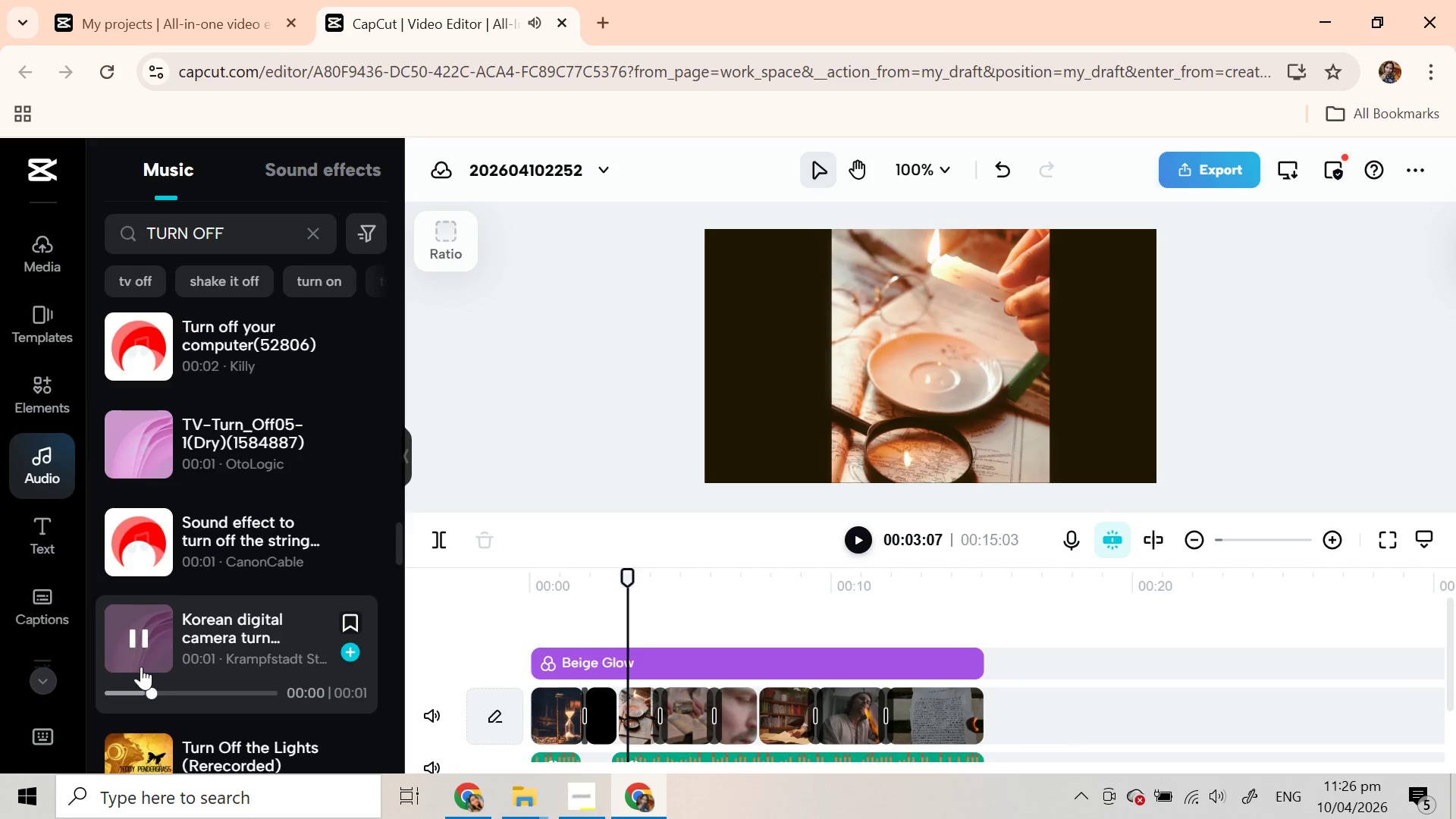 
scroll: coordinate [141, 667], scroll_direction: down, amount: 2.0
 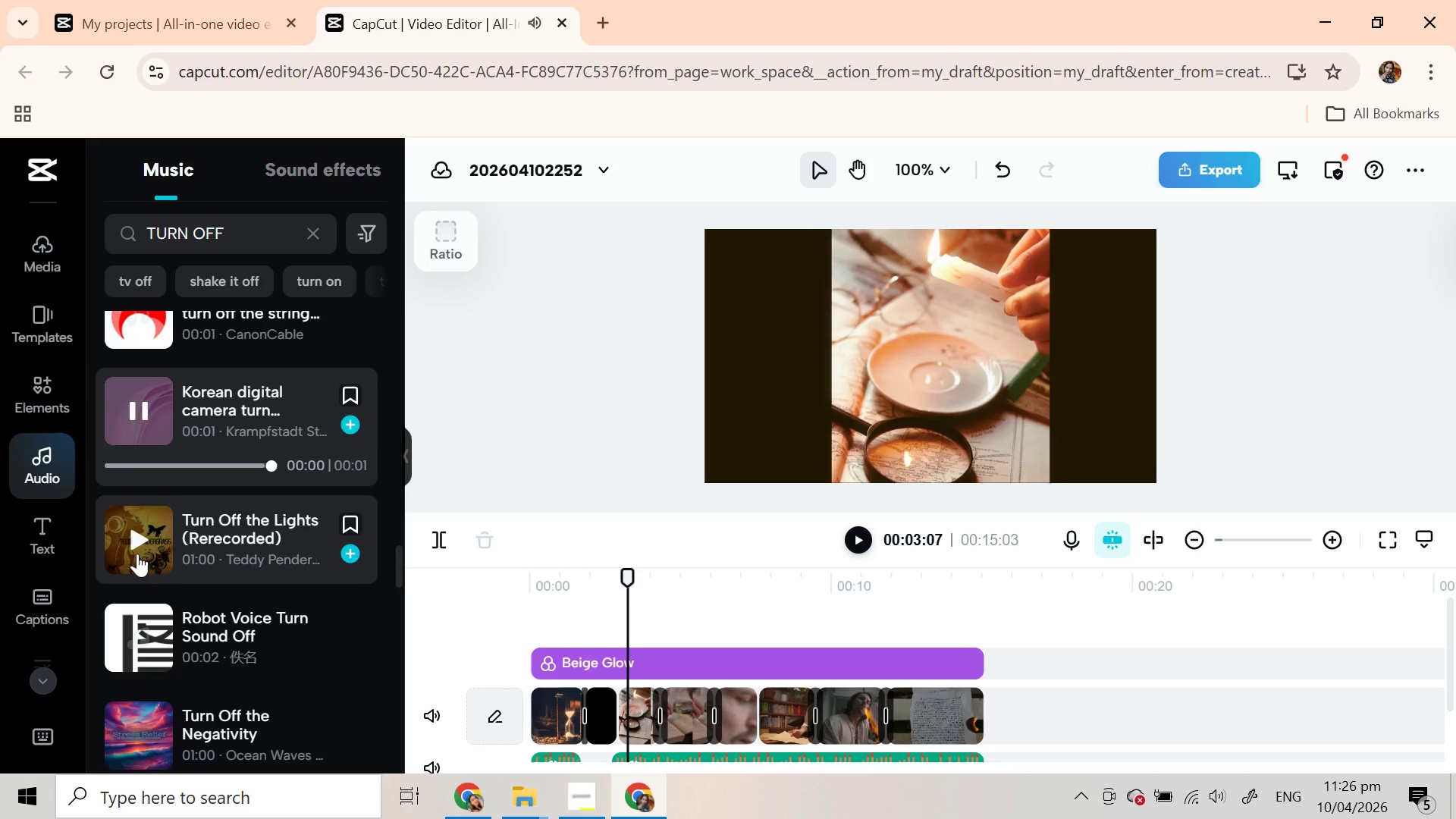 
left_click([137, 554])
 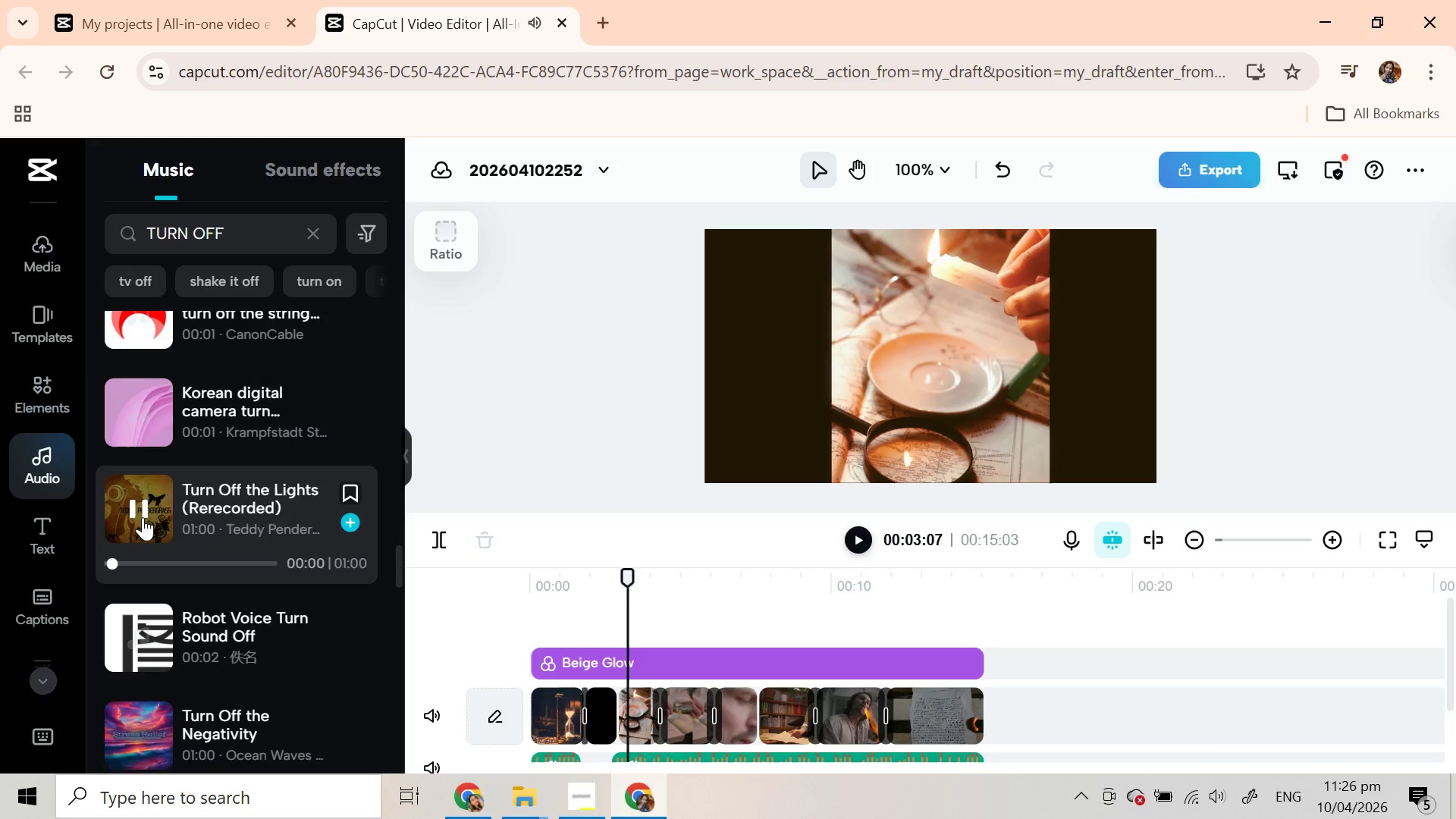 
left_click([143, 510])
 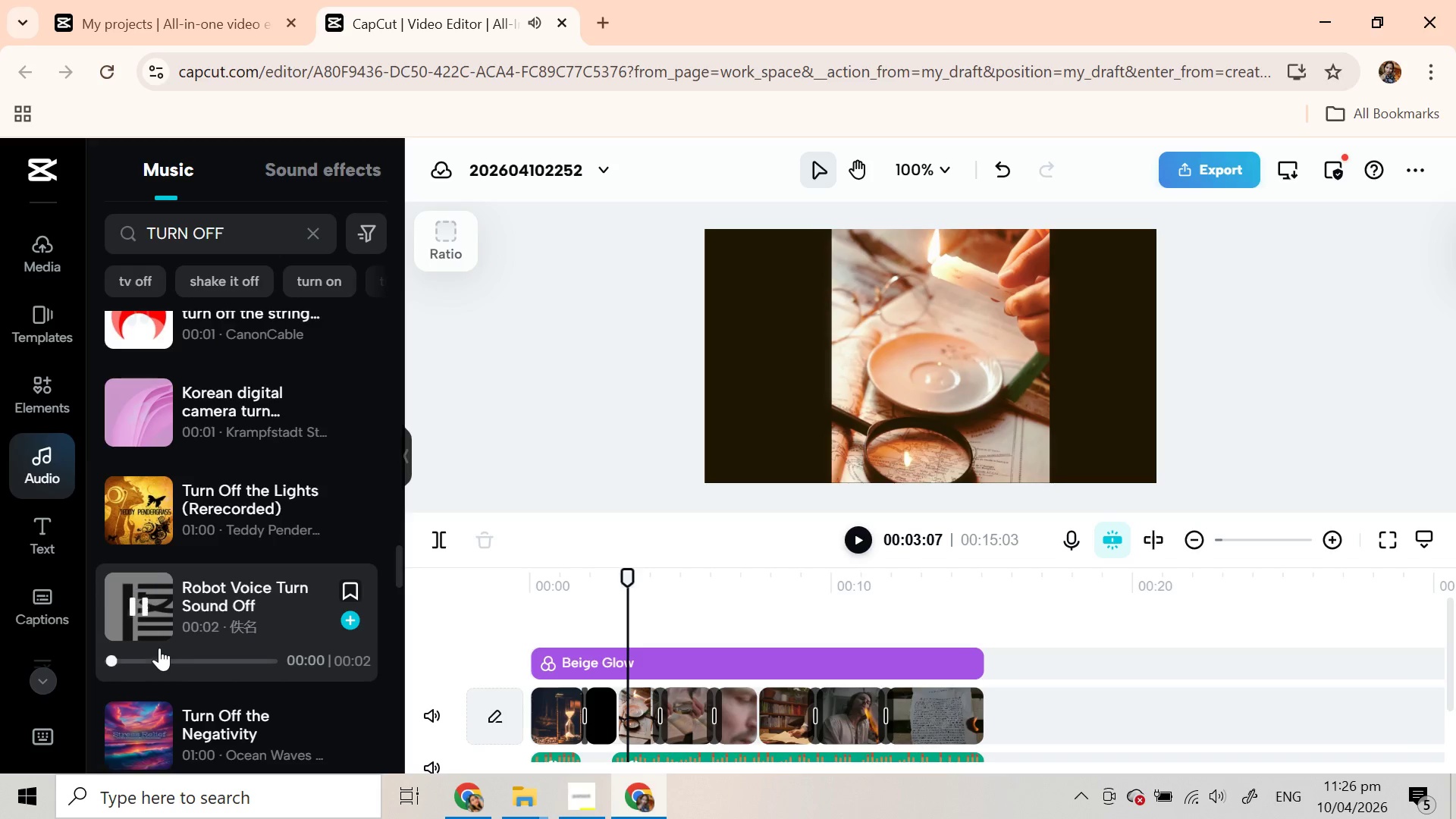 
left_click([155, 628])
 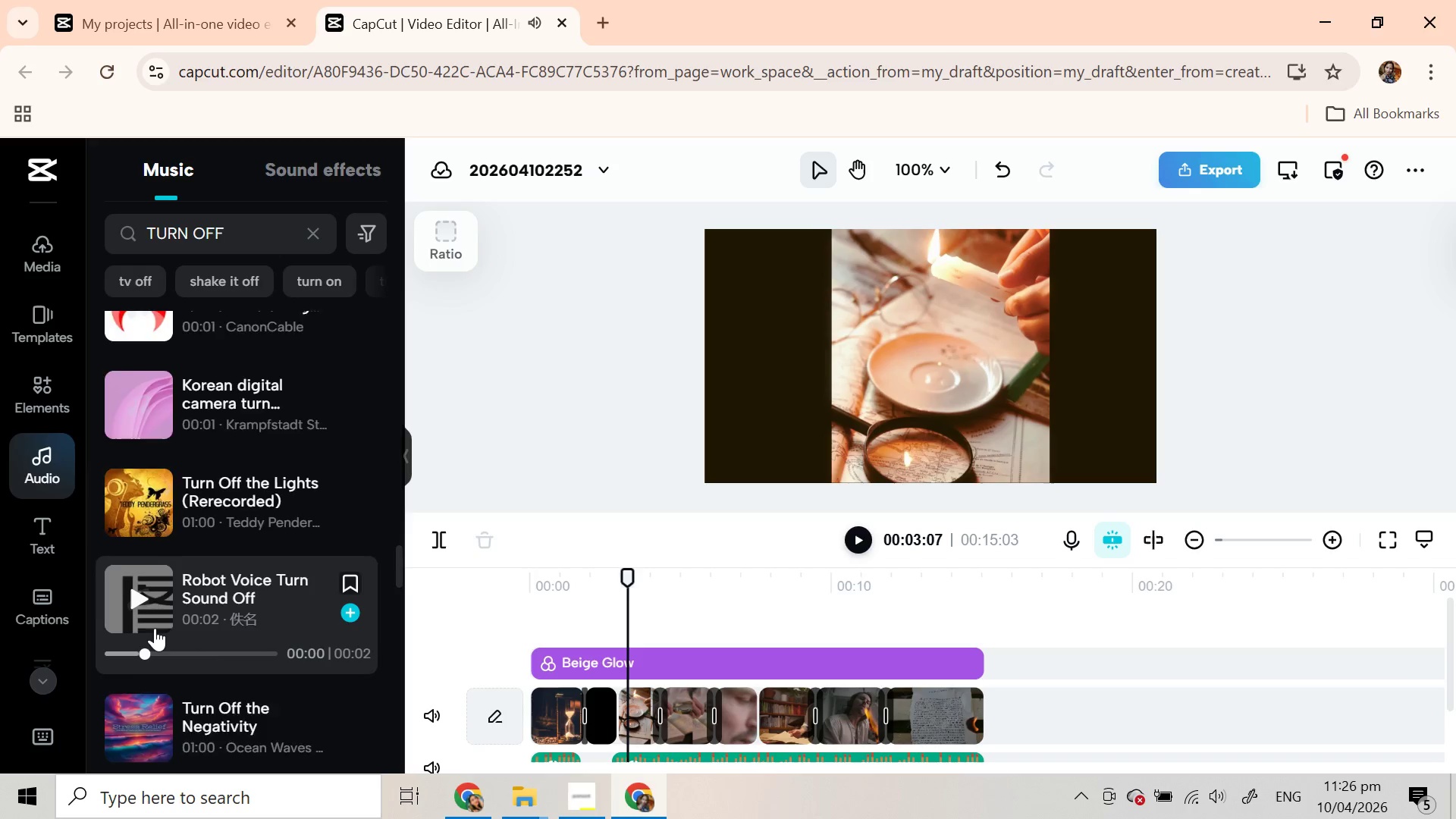 
scroll: coordinate [155, 628], scroll_direction: down, amount: 2.0
 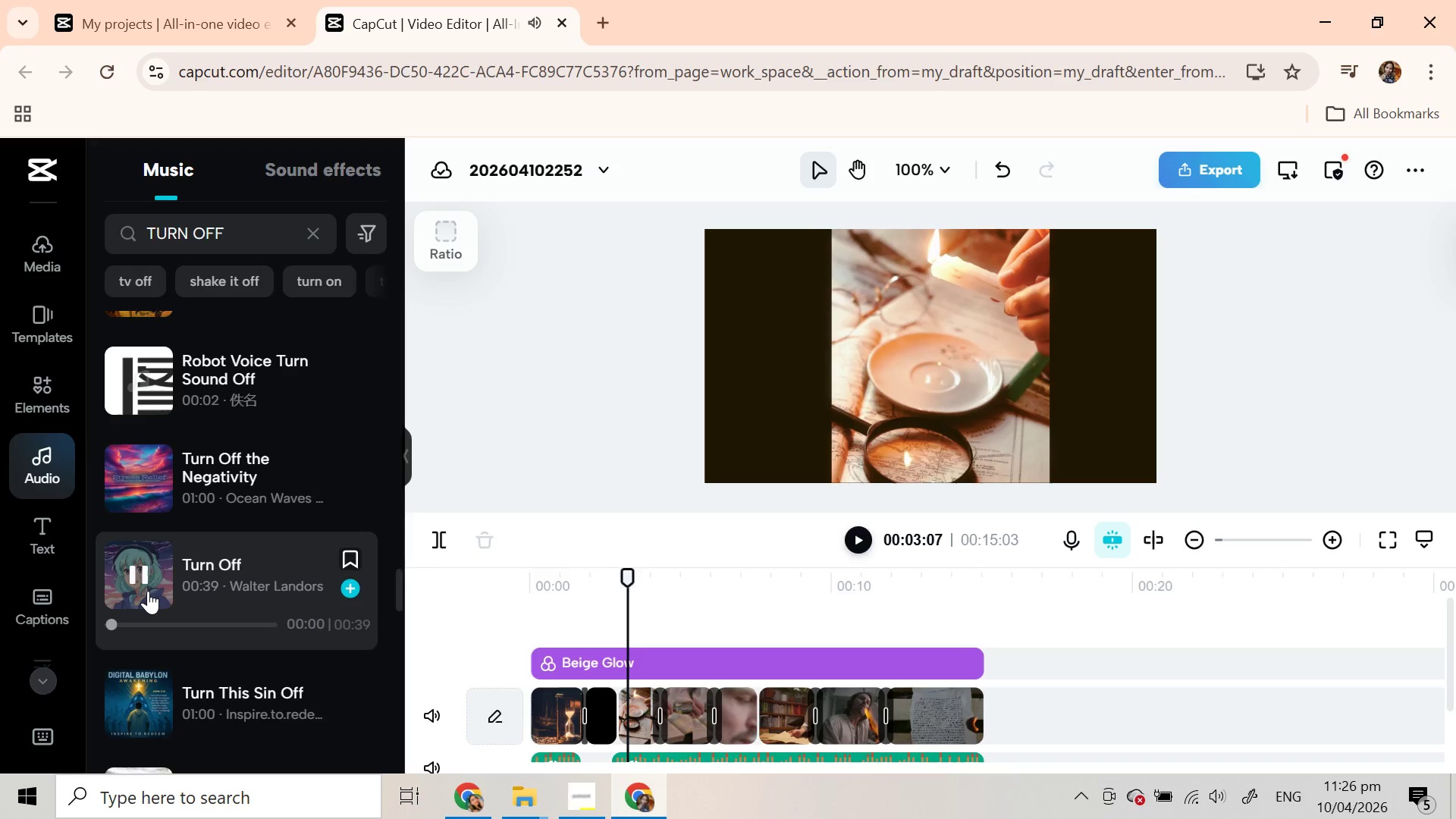 
left_click([148, 591])
 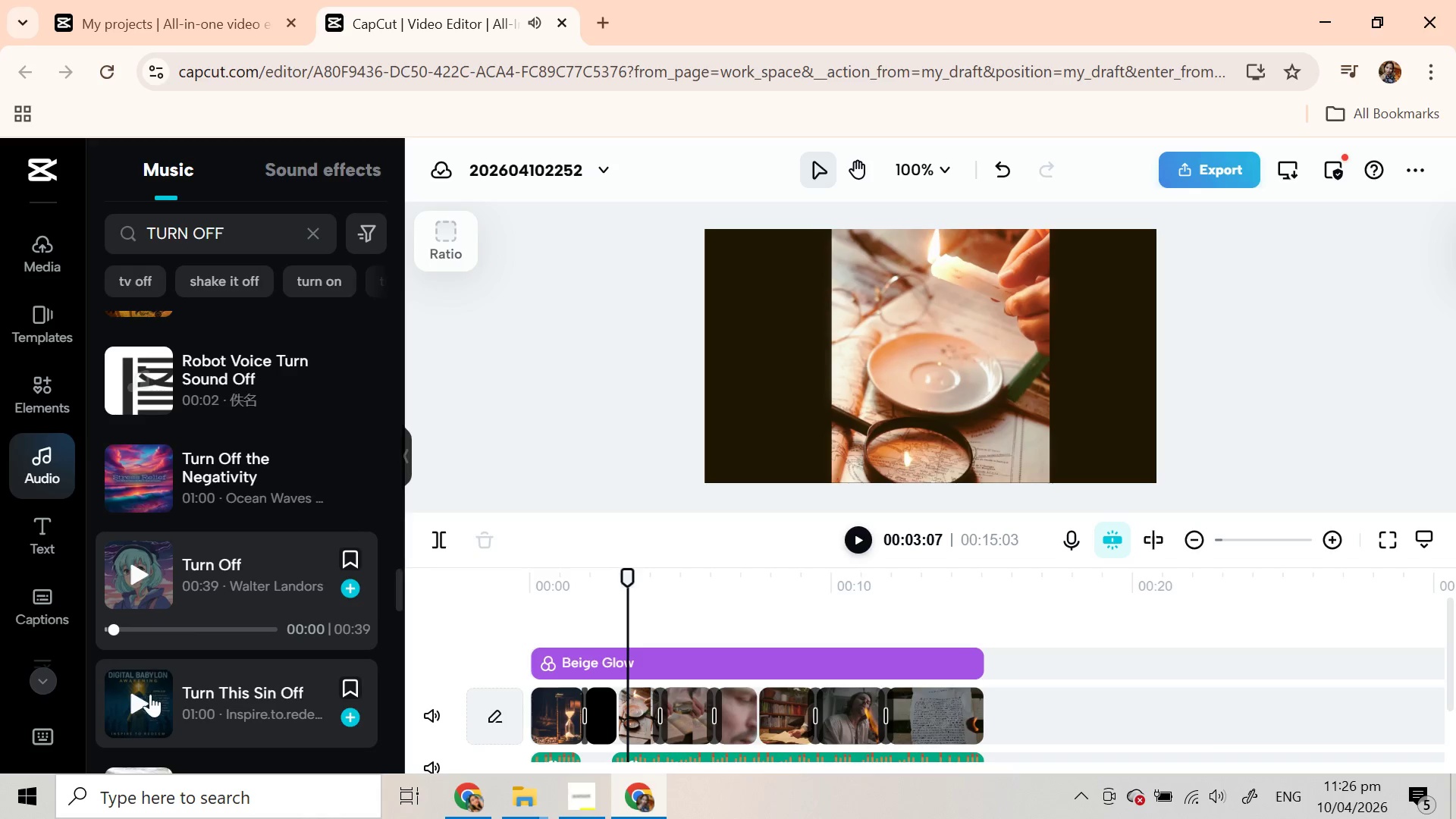 
scroll: coordinate [149, 637], scroll_direction: down, amount: 3.0
 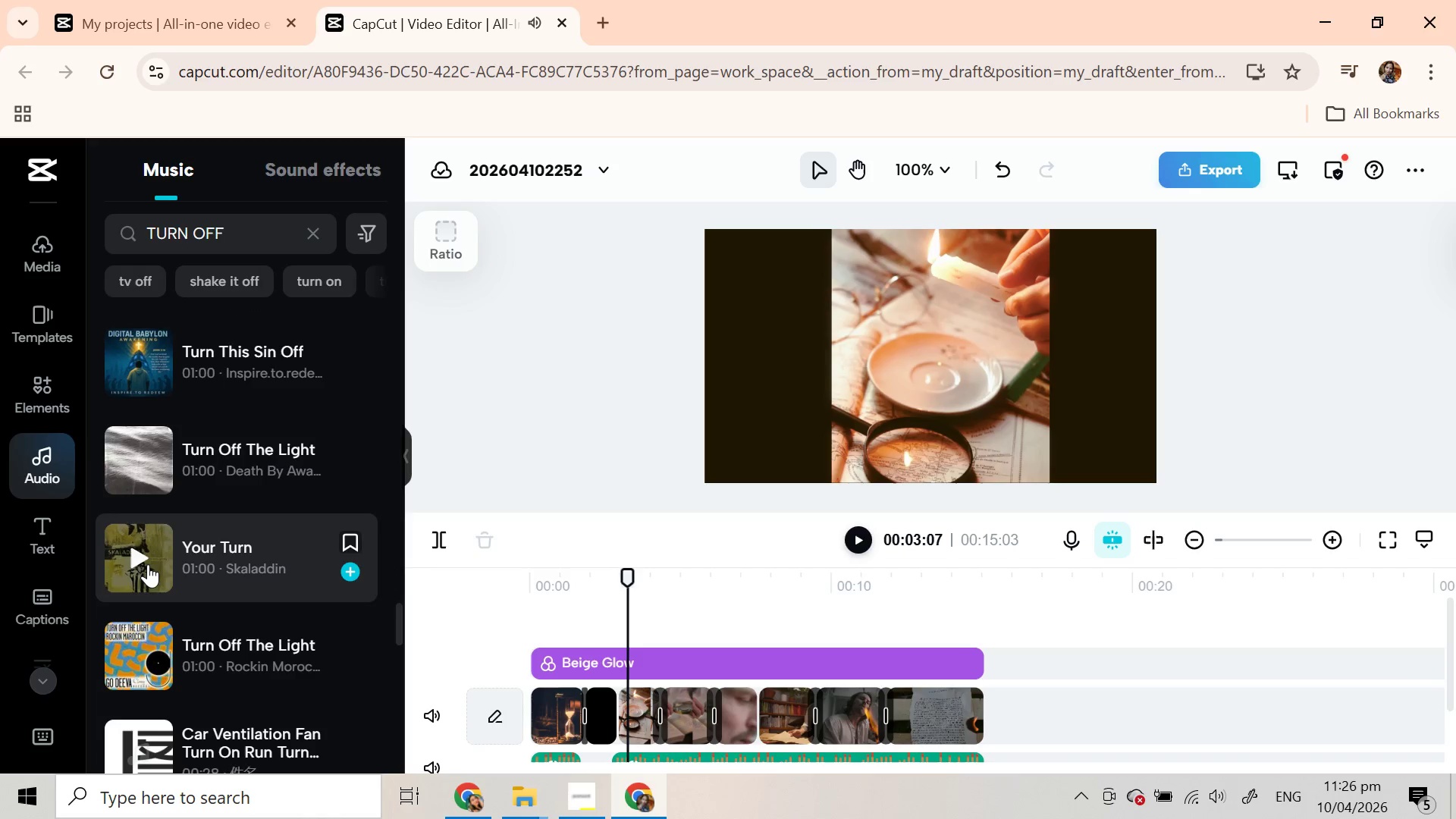 
left_click([148, 564])
 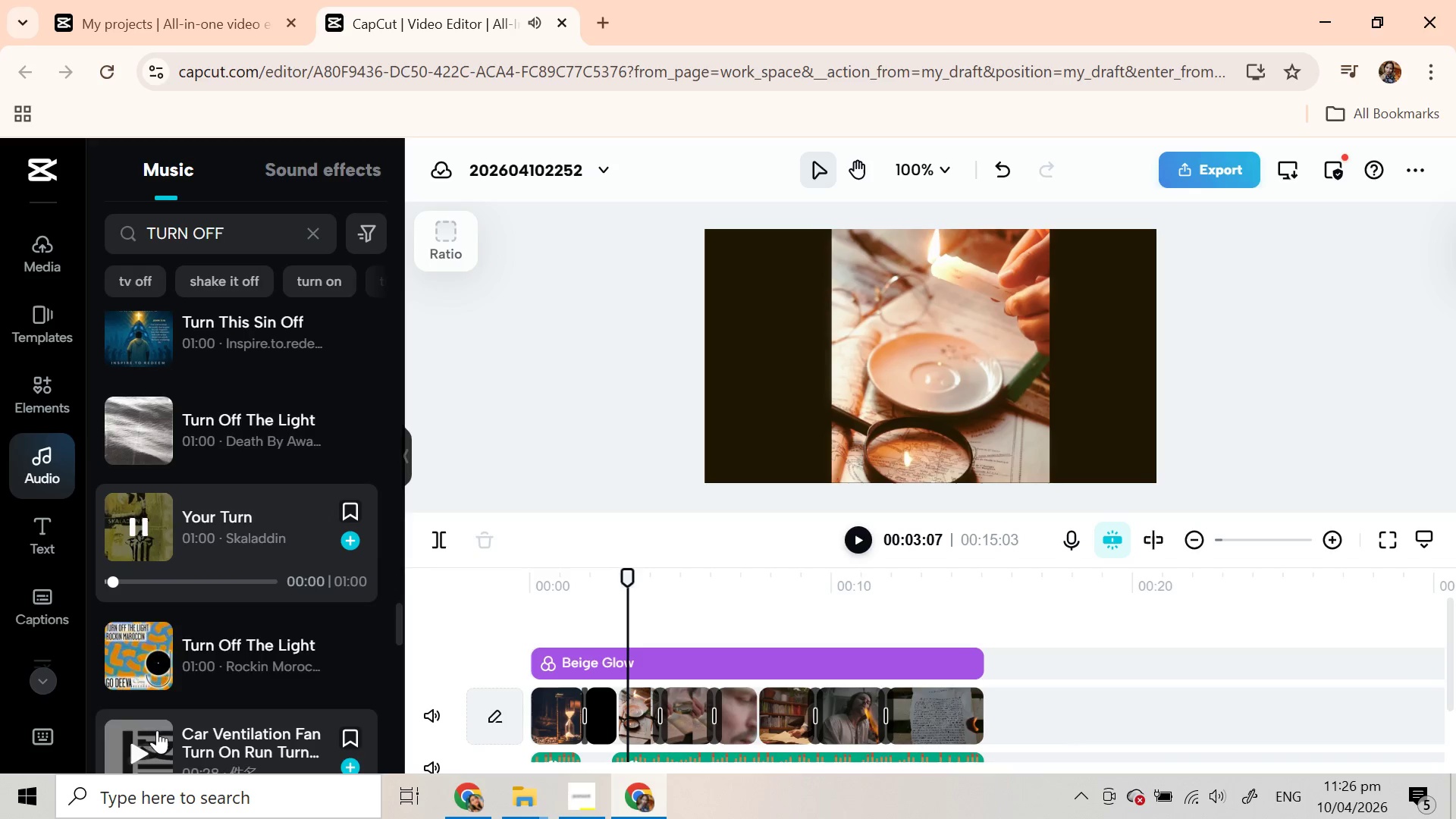 
left_click([146, 661])
 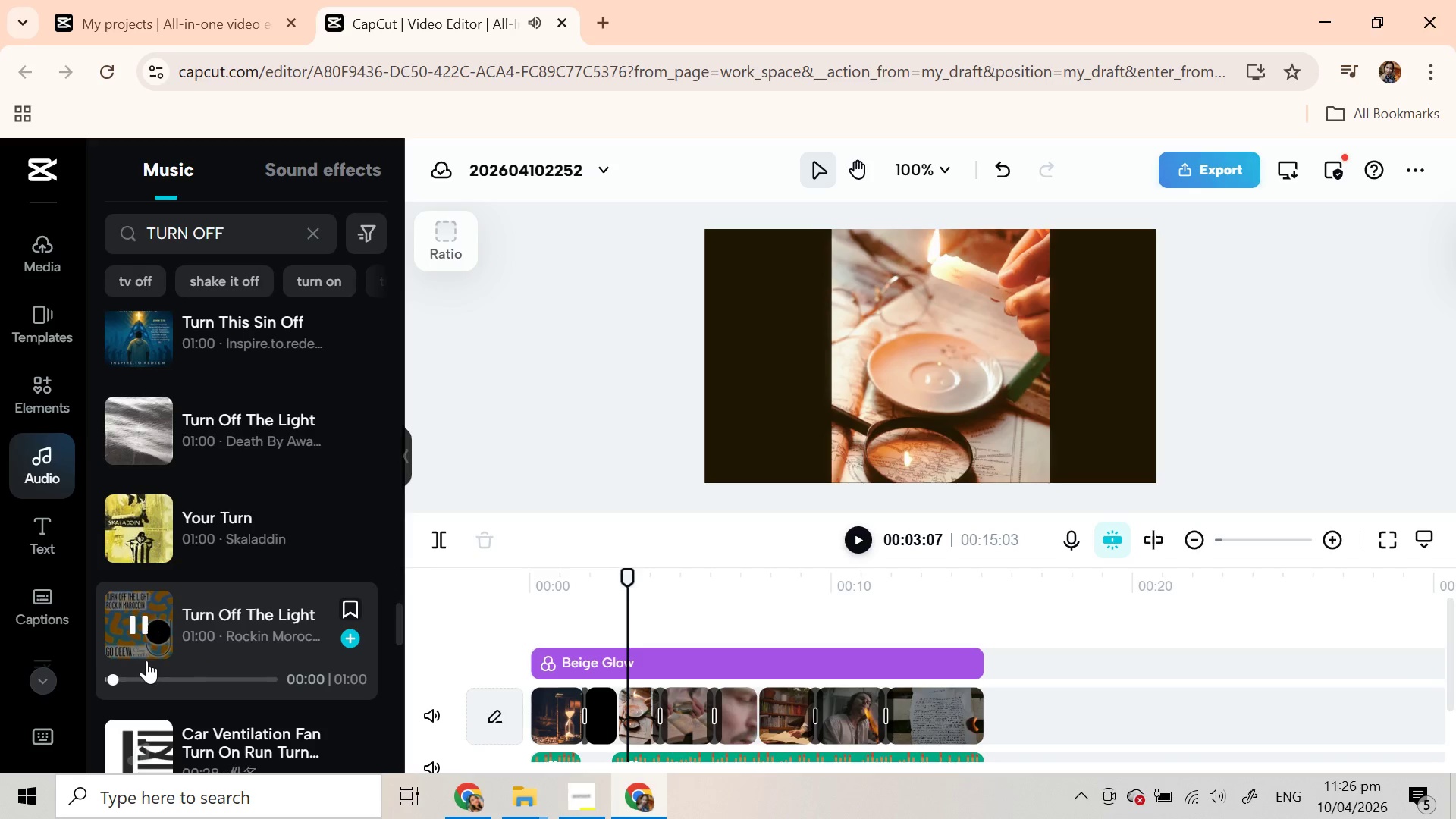 
scroll: coordinate [146, 661], scroll_direction: down, amount: 2.0
 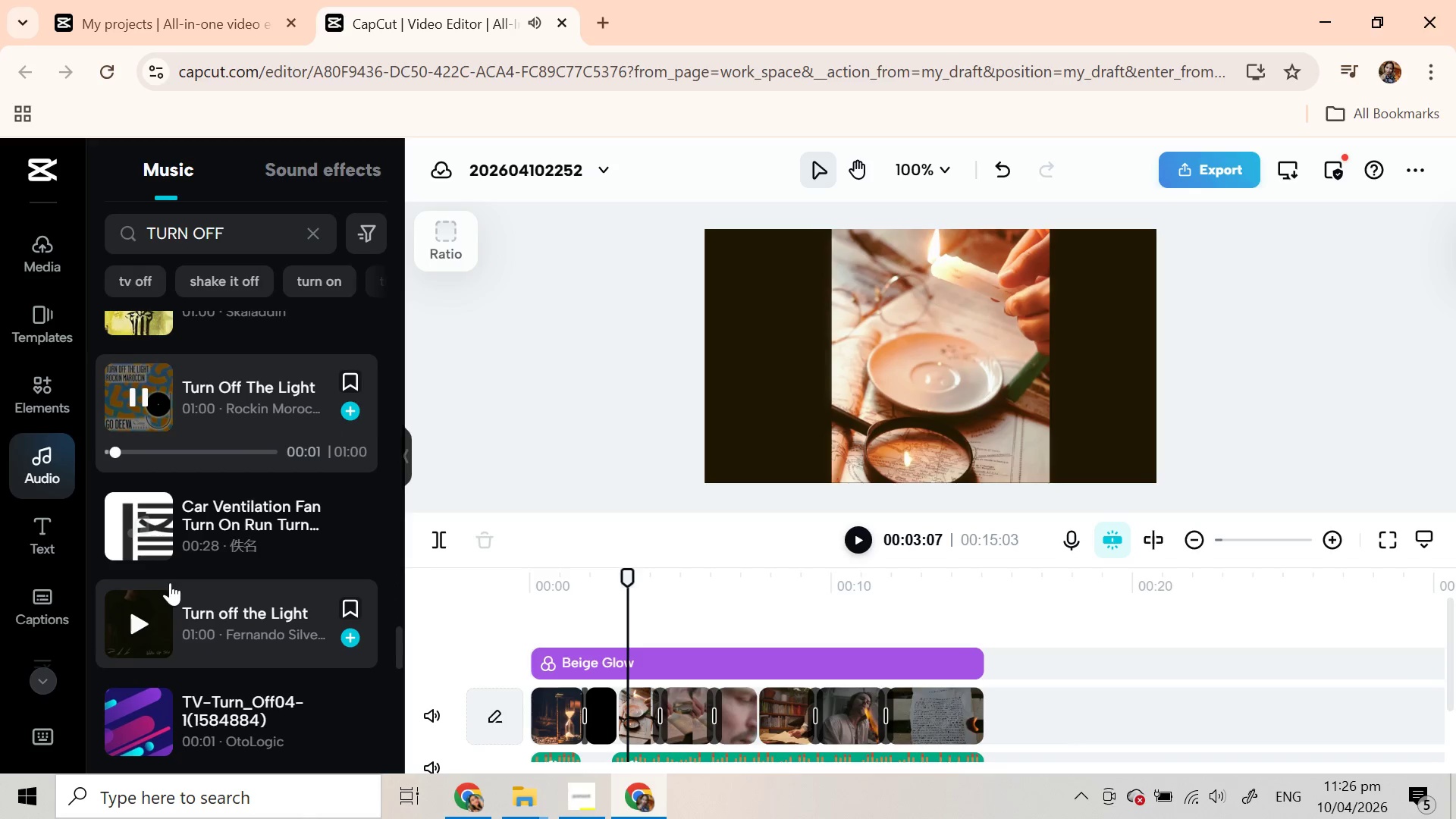 
left_click([158, 625])
 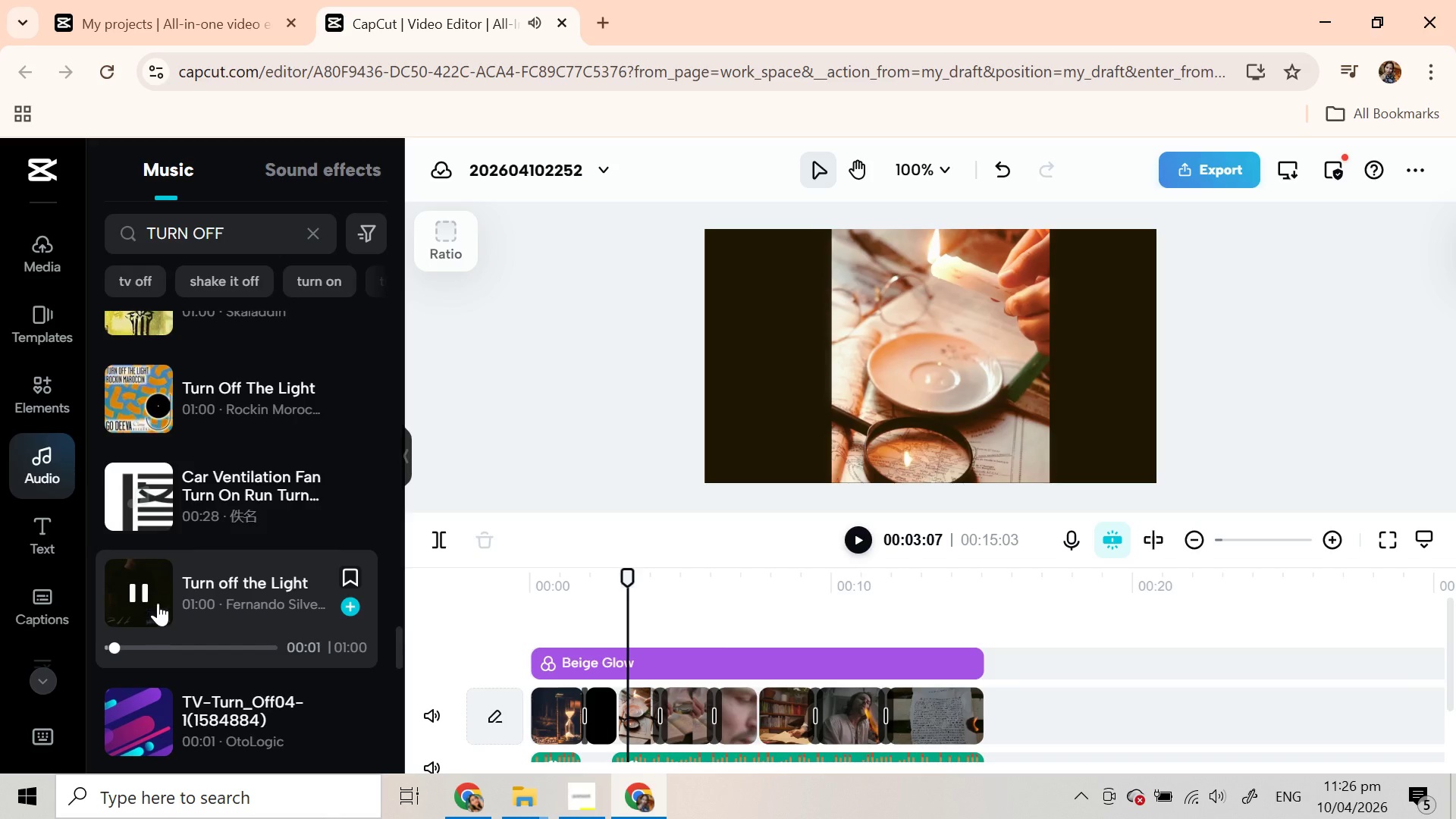 
left_click([152, 522])
 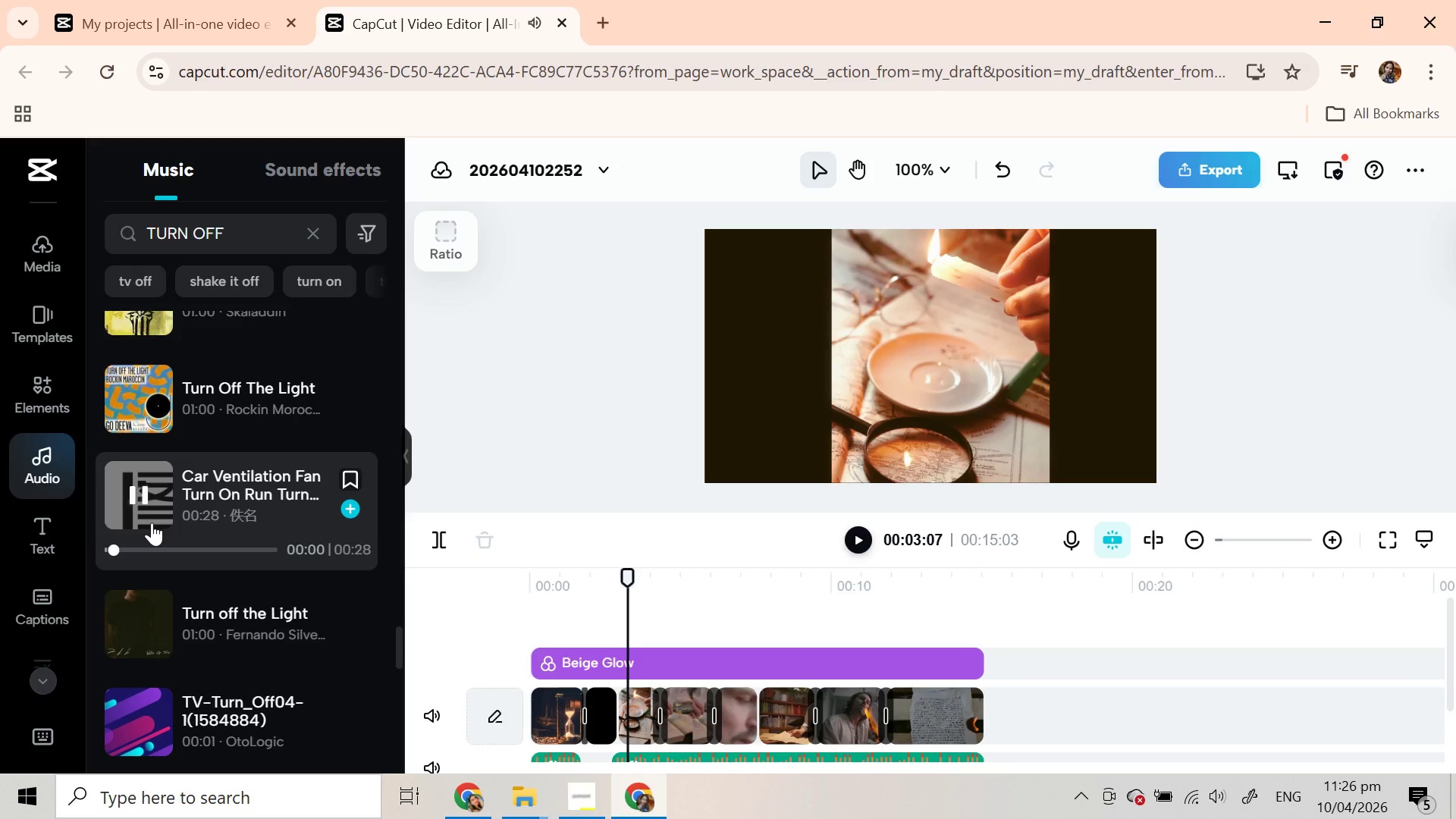 
left_click([152, 522])
 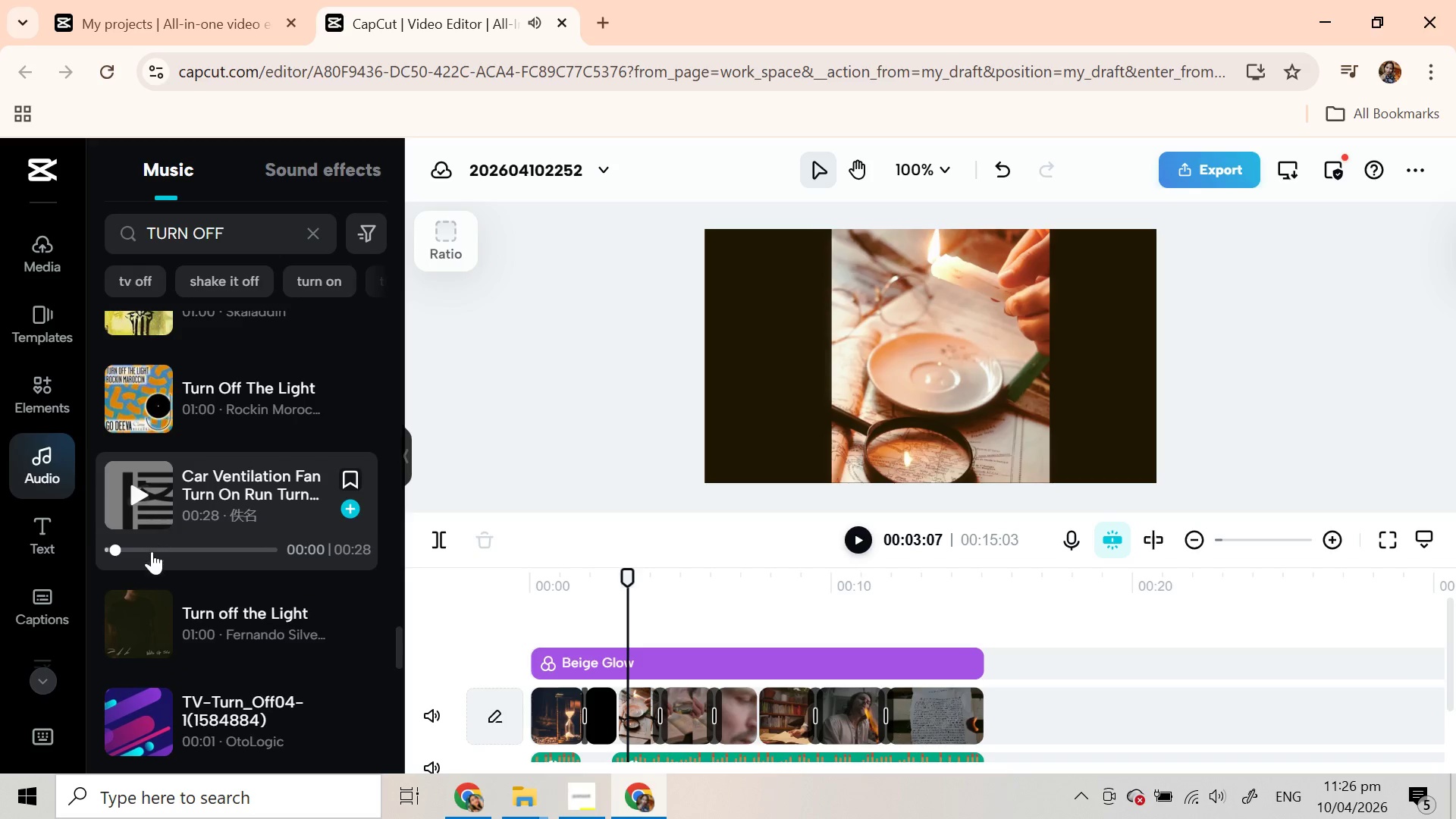 
scroll: coordinate [147, 570], scroll_direction: down, amount: 3.0
 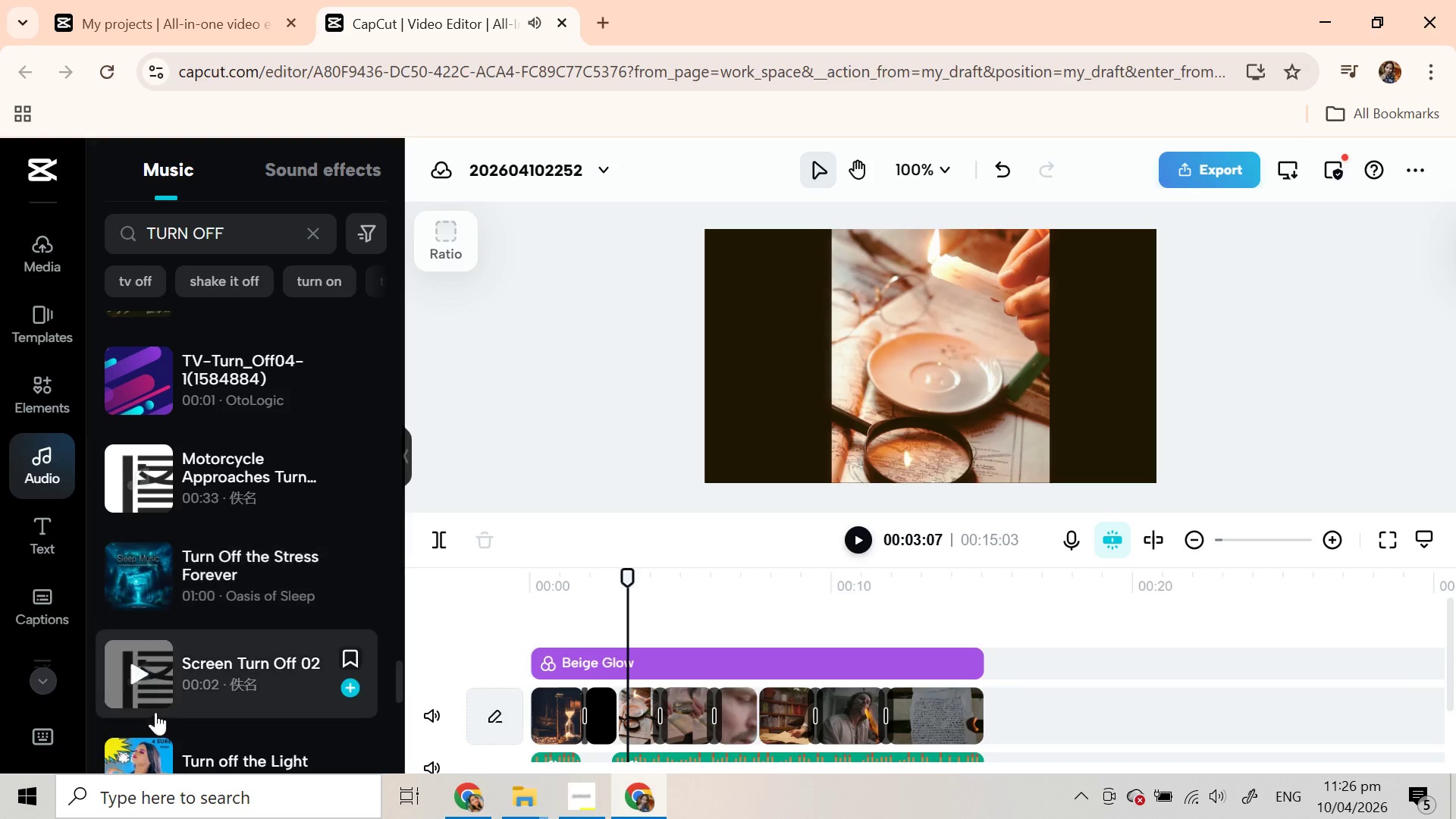 
left_click([151, 676])
 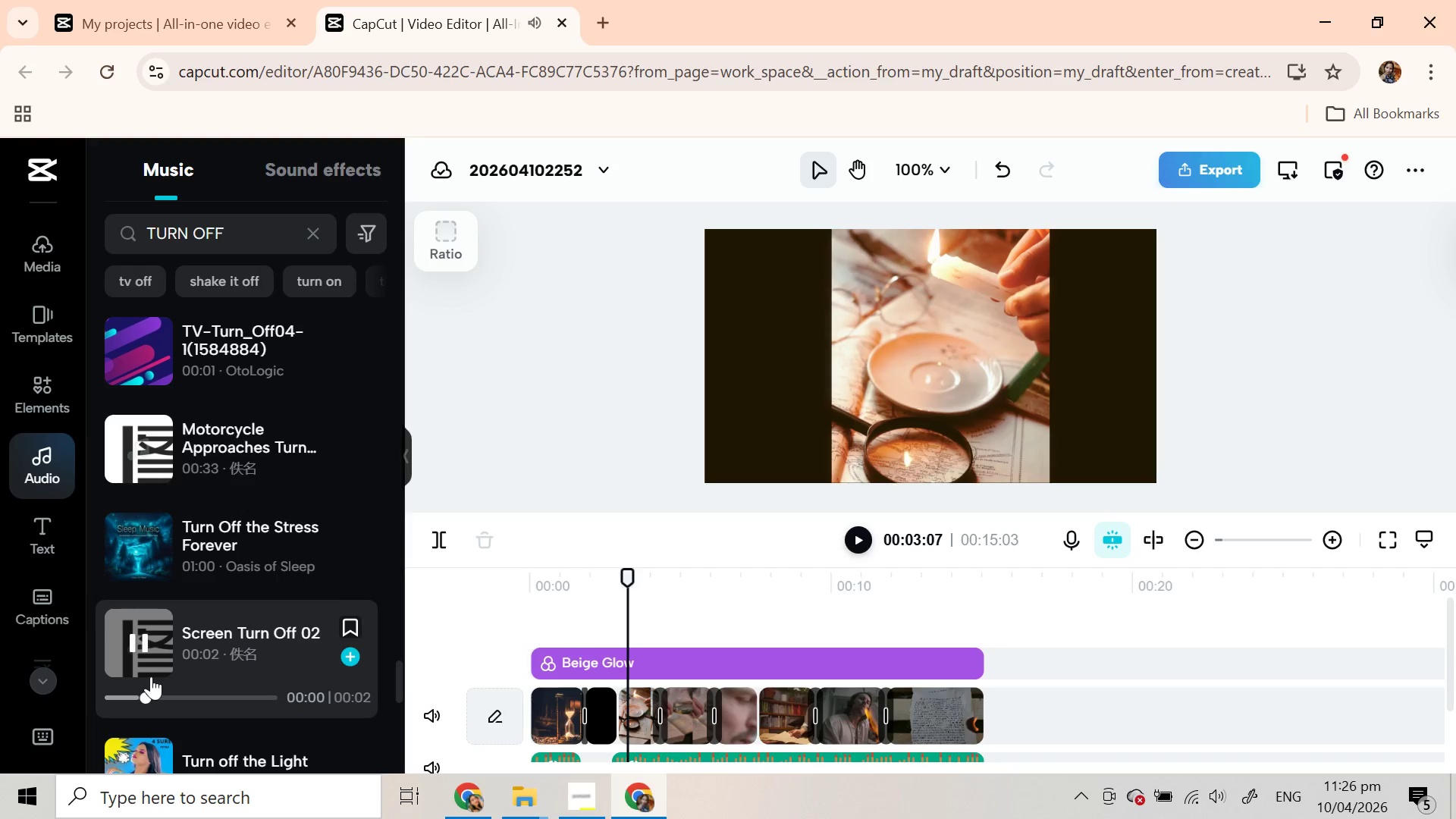 
left_click([151, 666])
 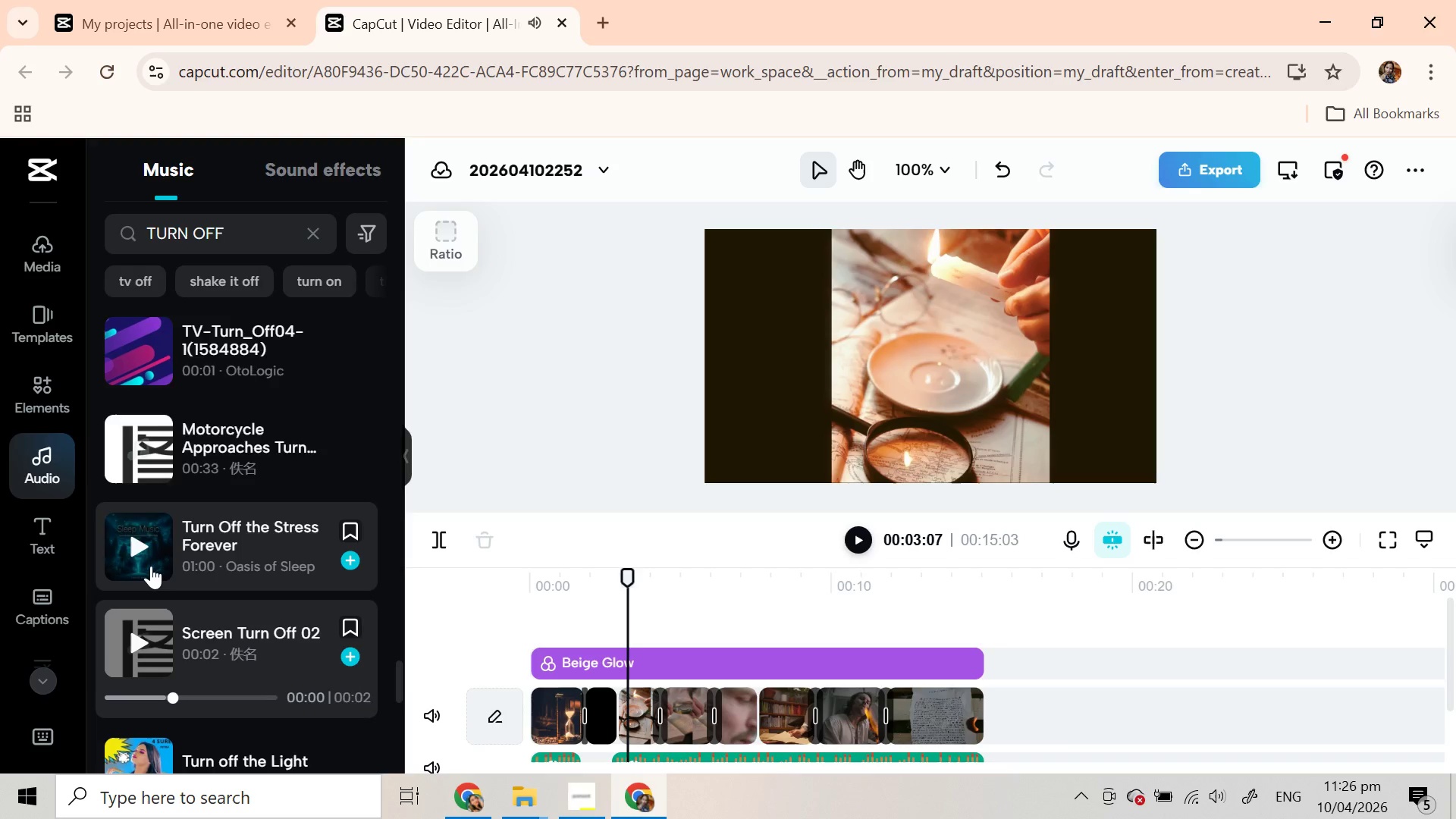 
scroll: coordinate [152, 572], scroll_direction: down, amount: 6.0
 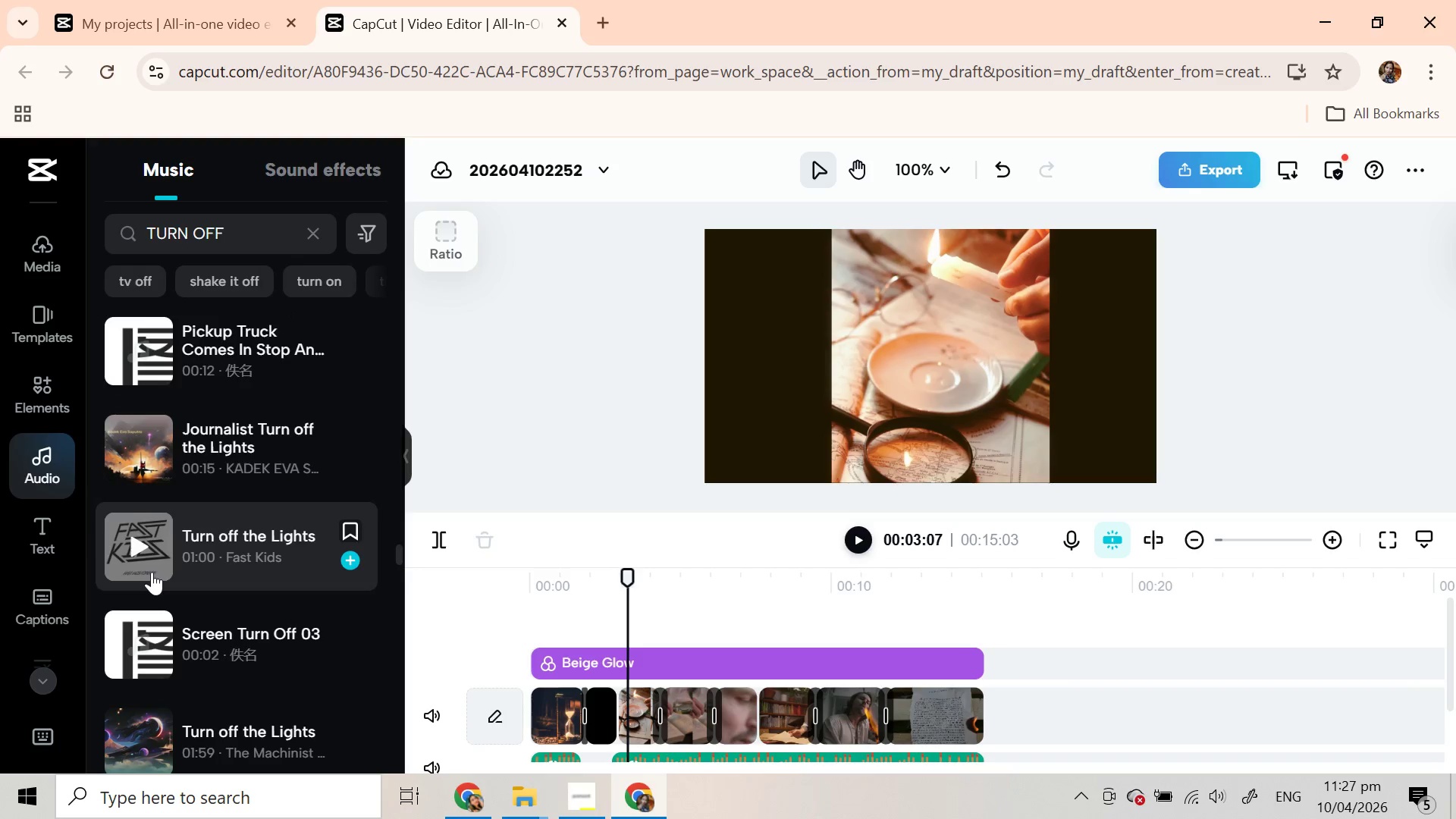 
left_click([149, 551])
 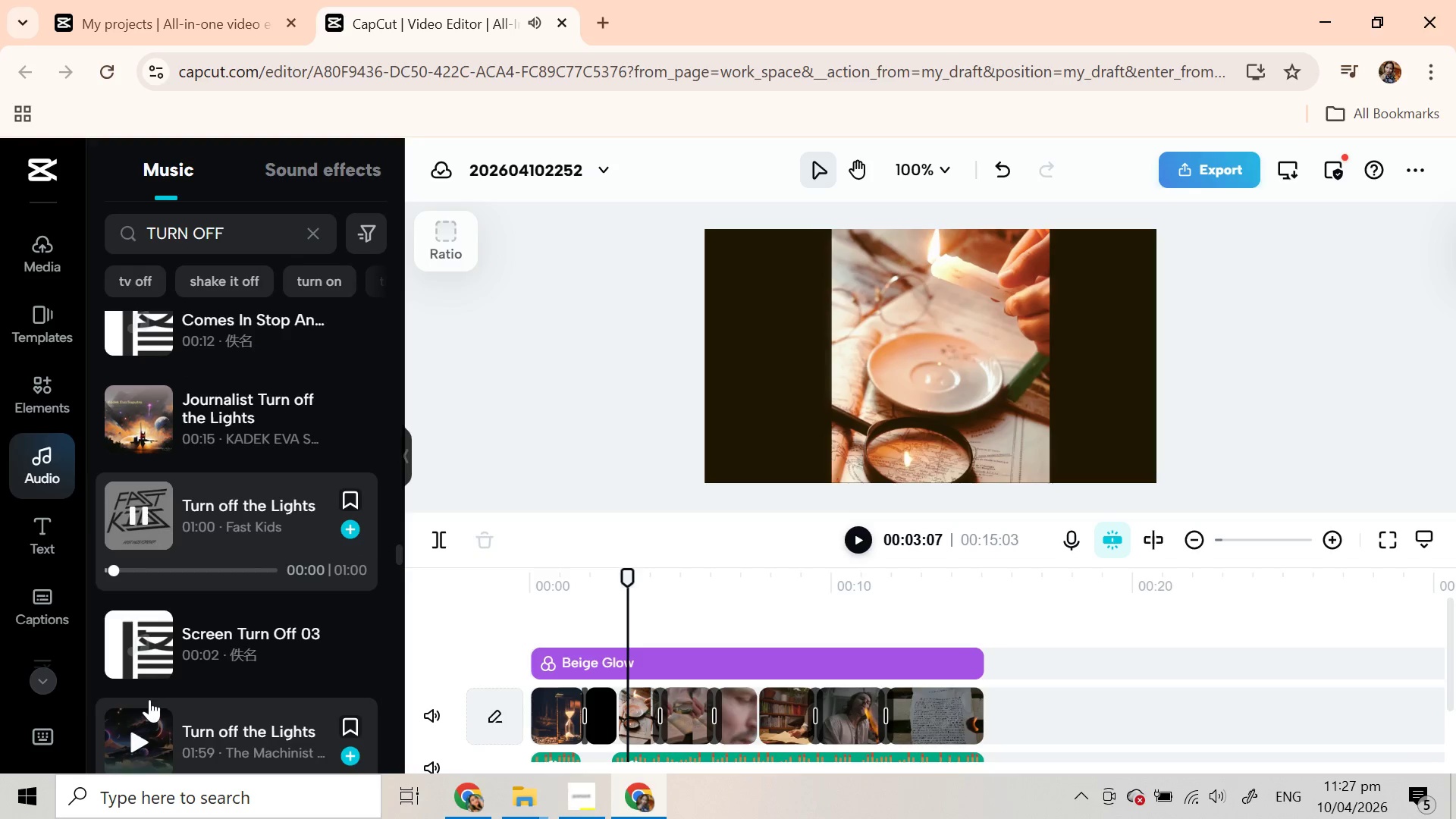 
left_click([143, 635])
 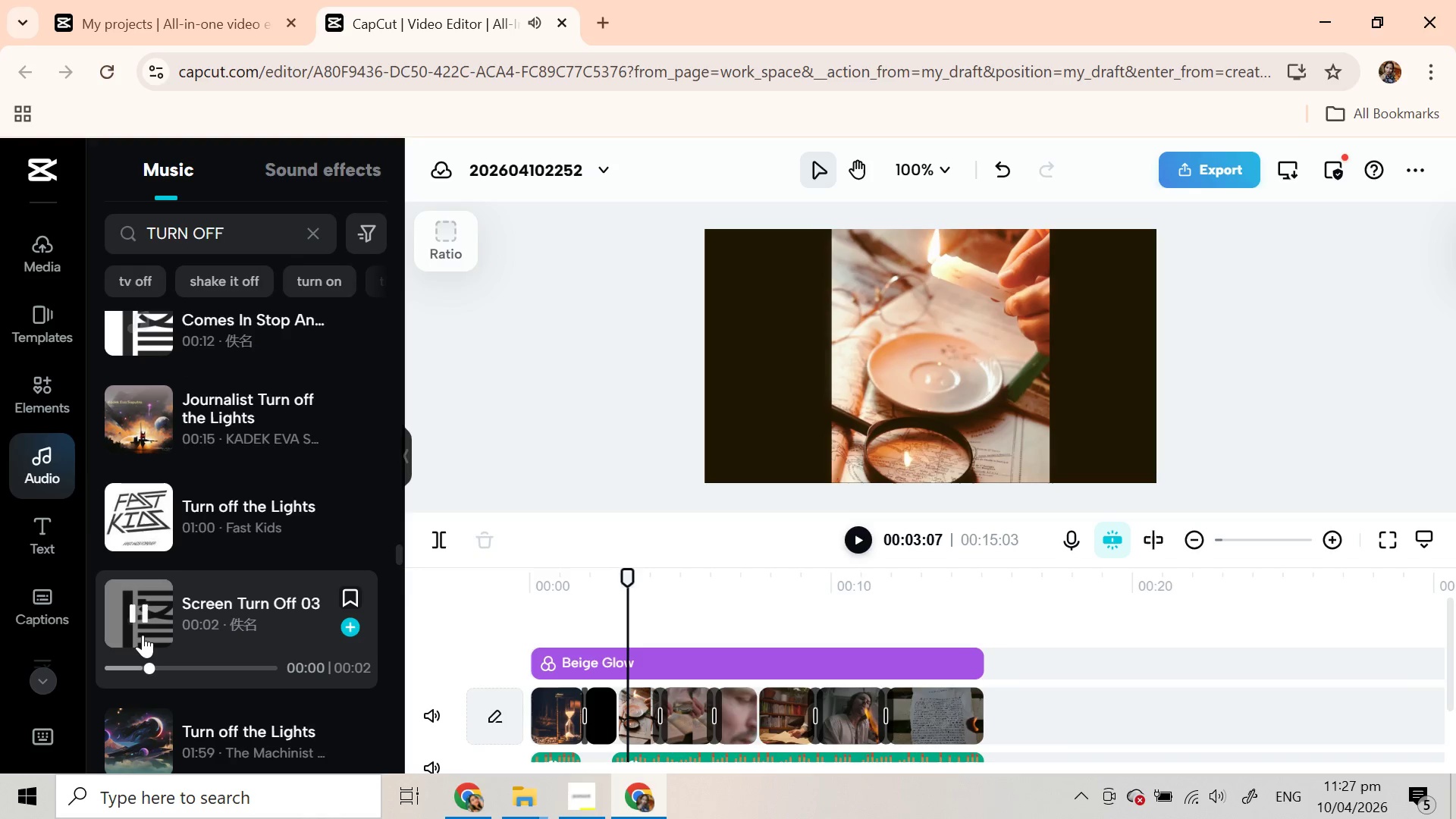 
left_click([143, 635])
 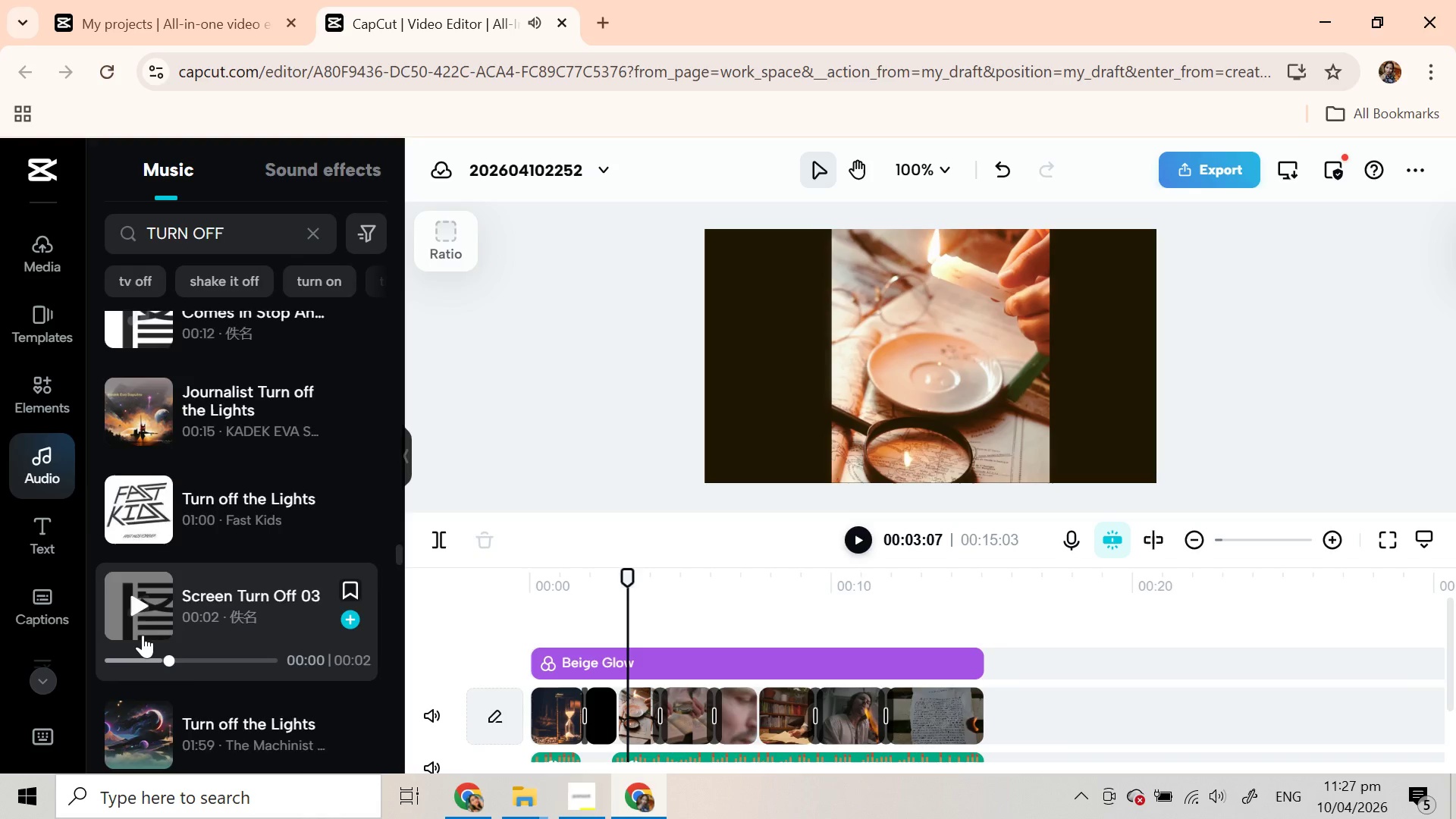 
scroll: coordinate [143, 635], scroll_direction: down, amount: 2.0
 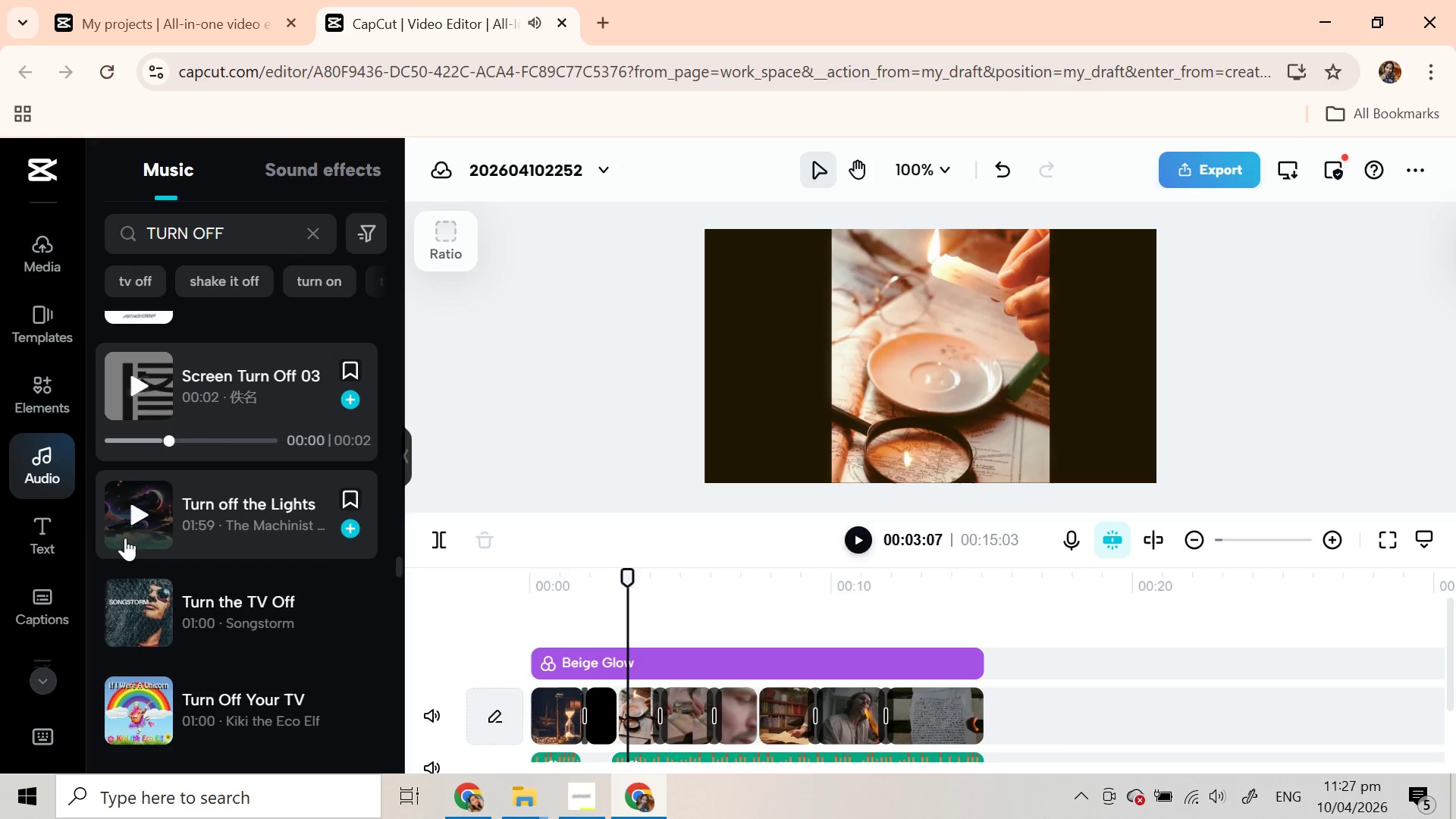 
left_click([124, 530])
 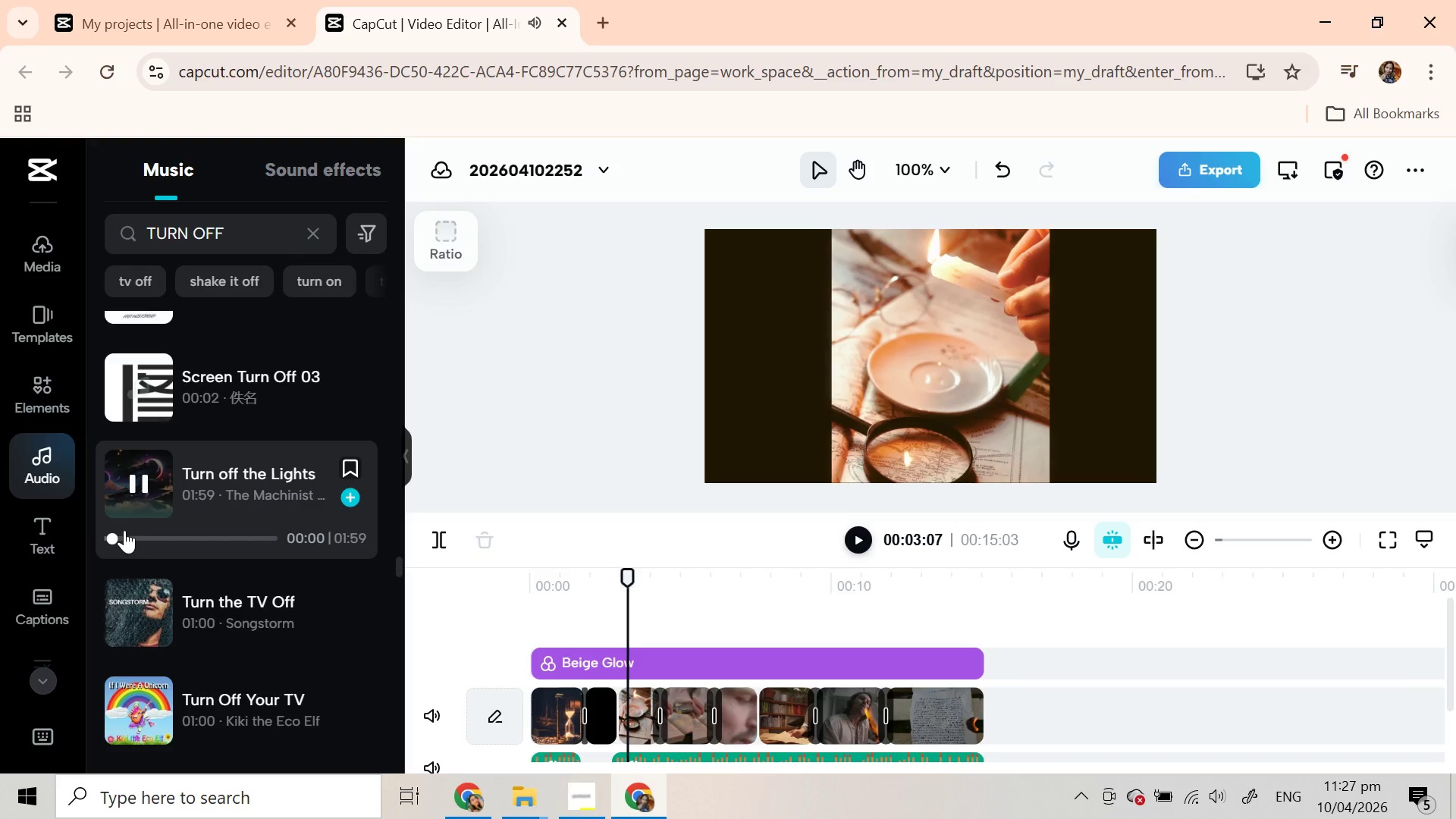 
left_click([124, 530])
 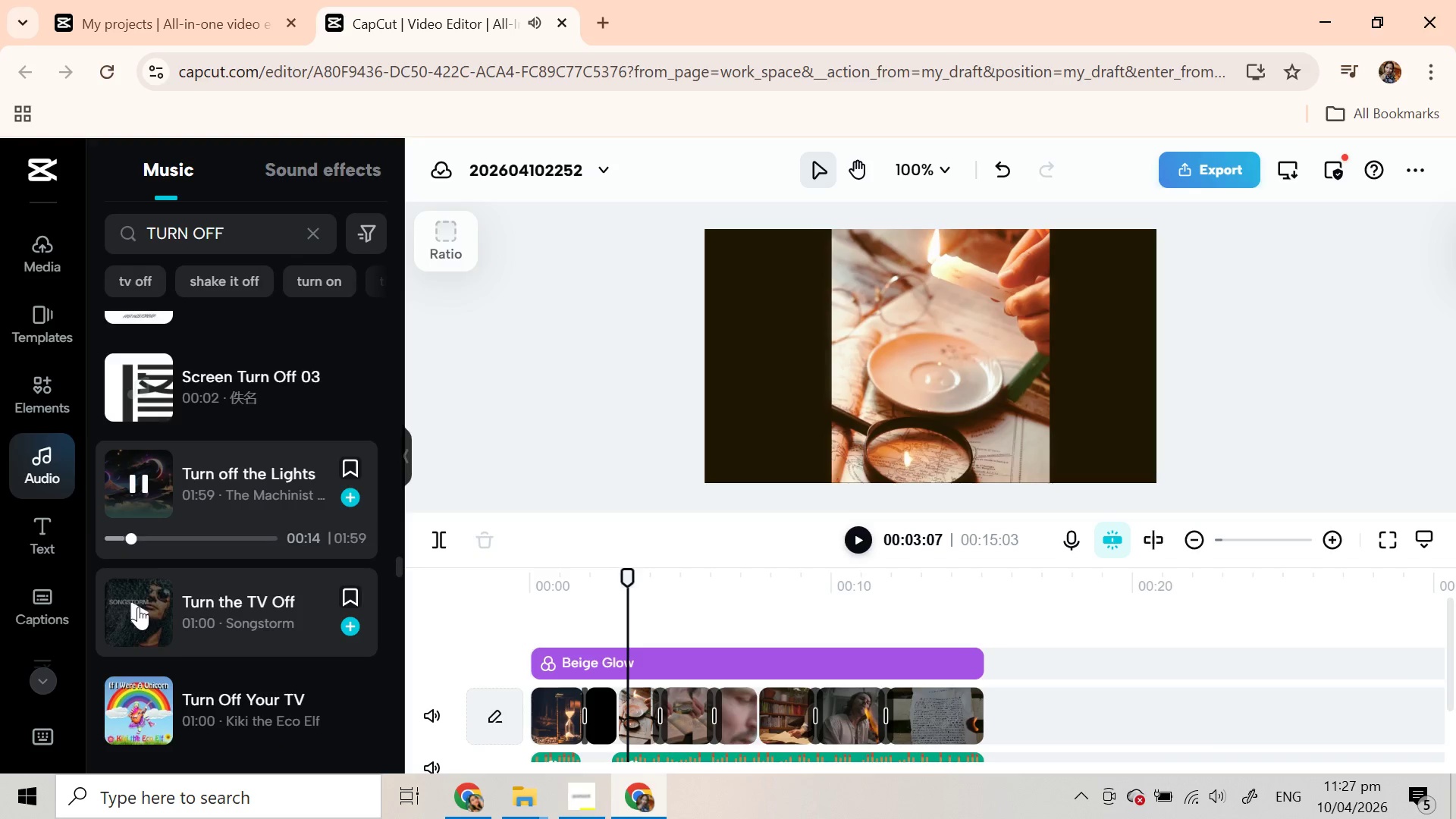 
left_click([138, 607])
 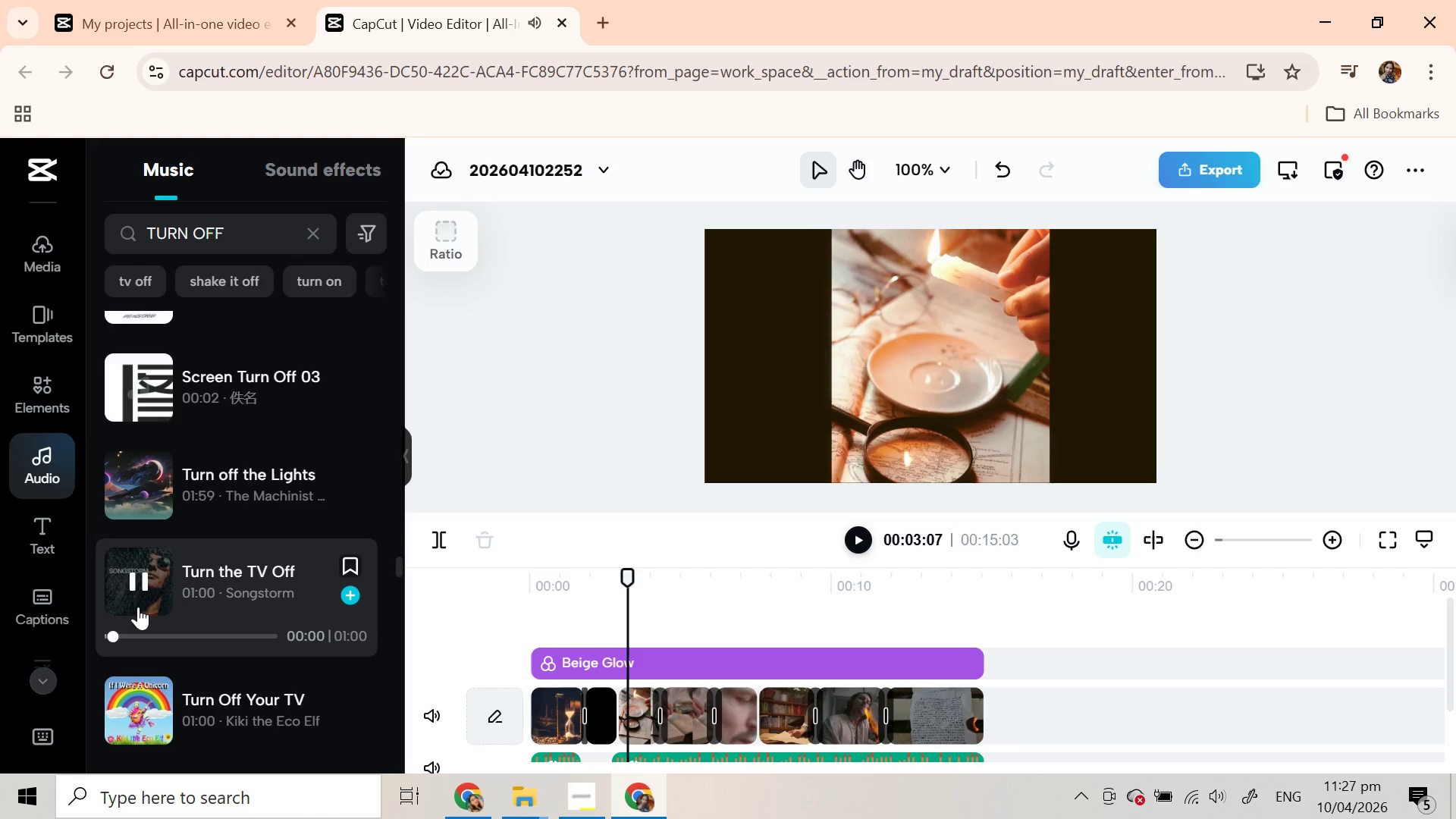 
left_click([138, 607])
 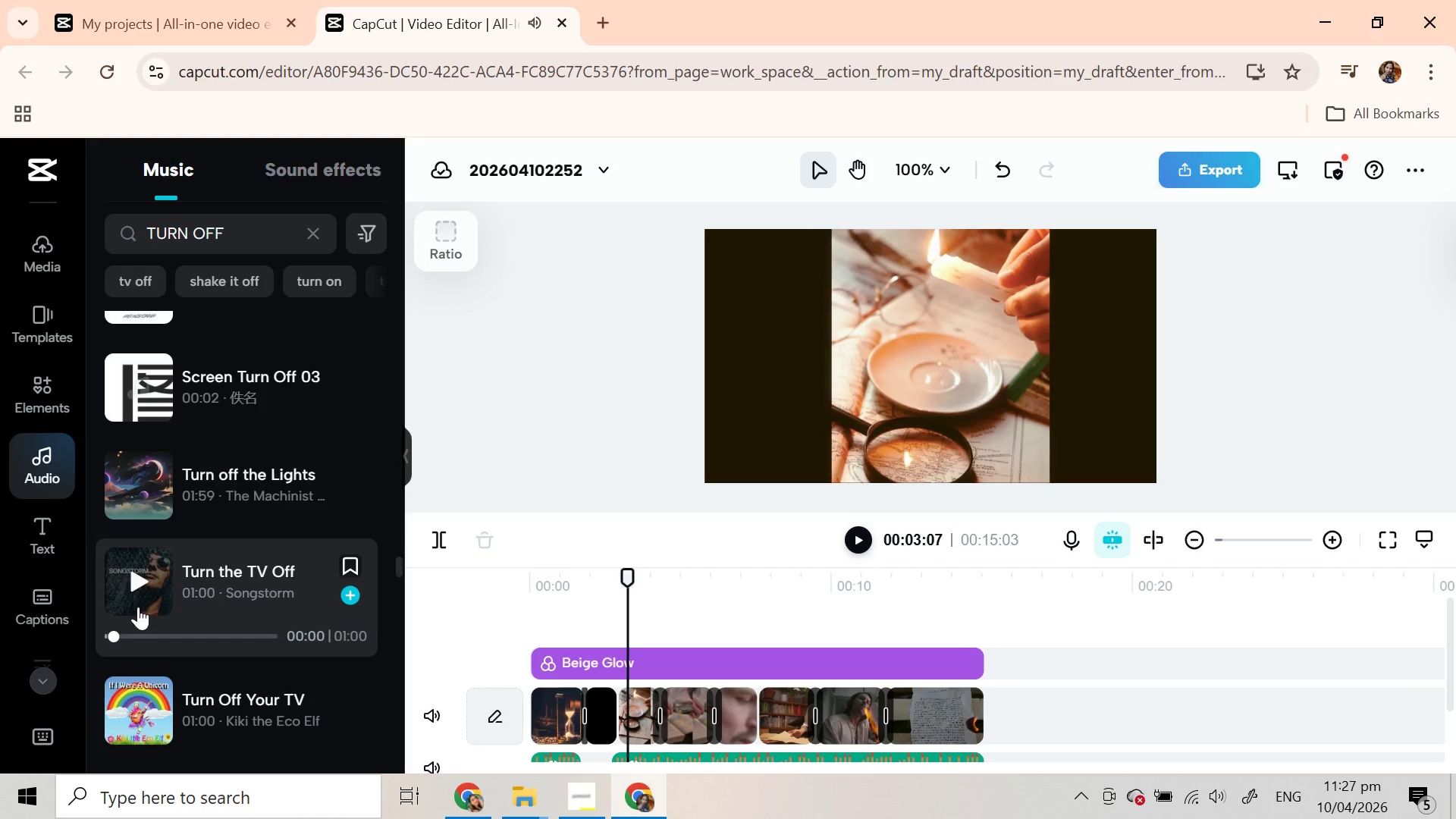 
scroll: coordinate [138, 607], scroll_direction: down, amount: 2.0
 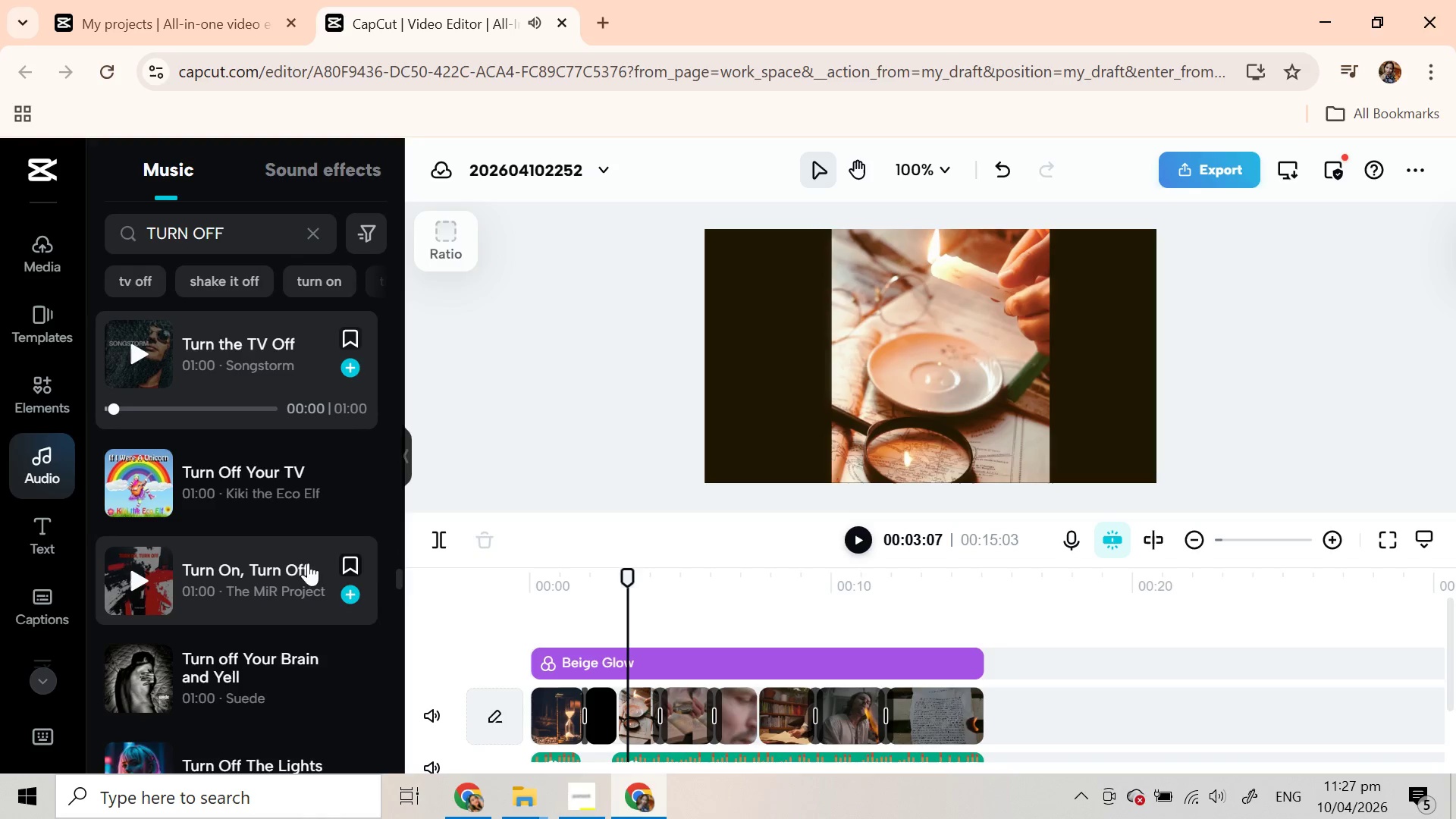 
scroll: coordinate [208, 582], scroll_direction: up, amount: 59.0
 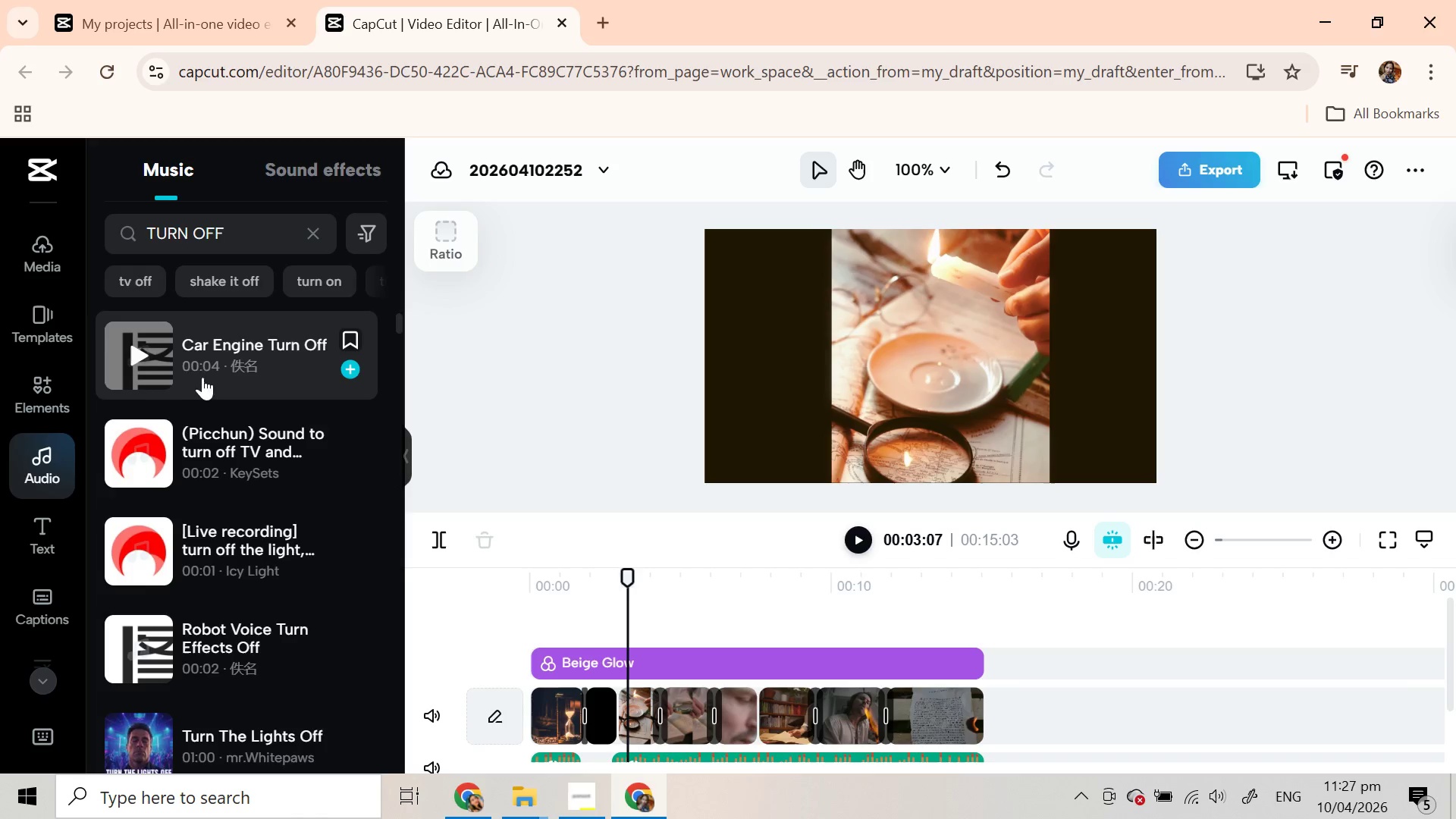 
left_click([170, 356])
 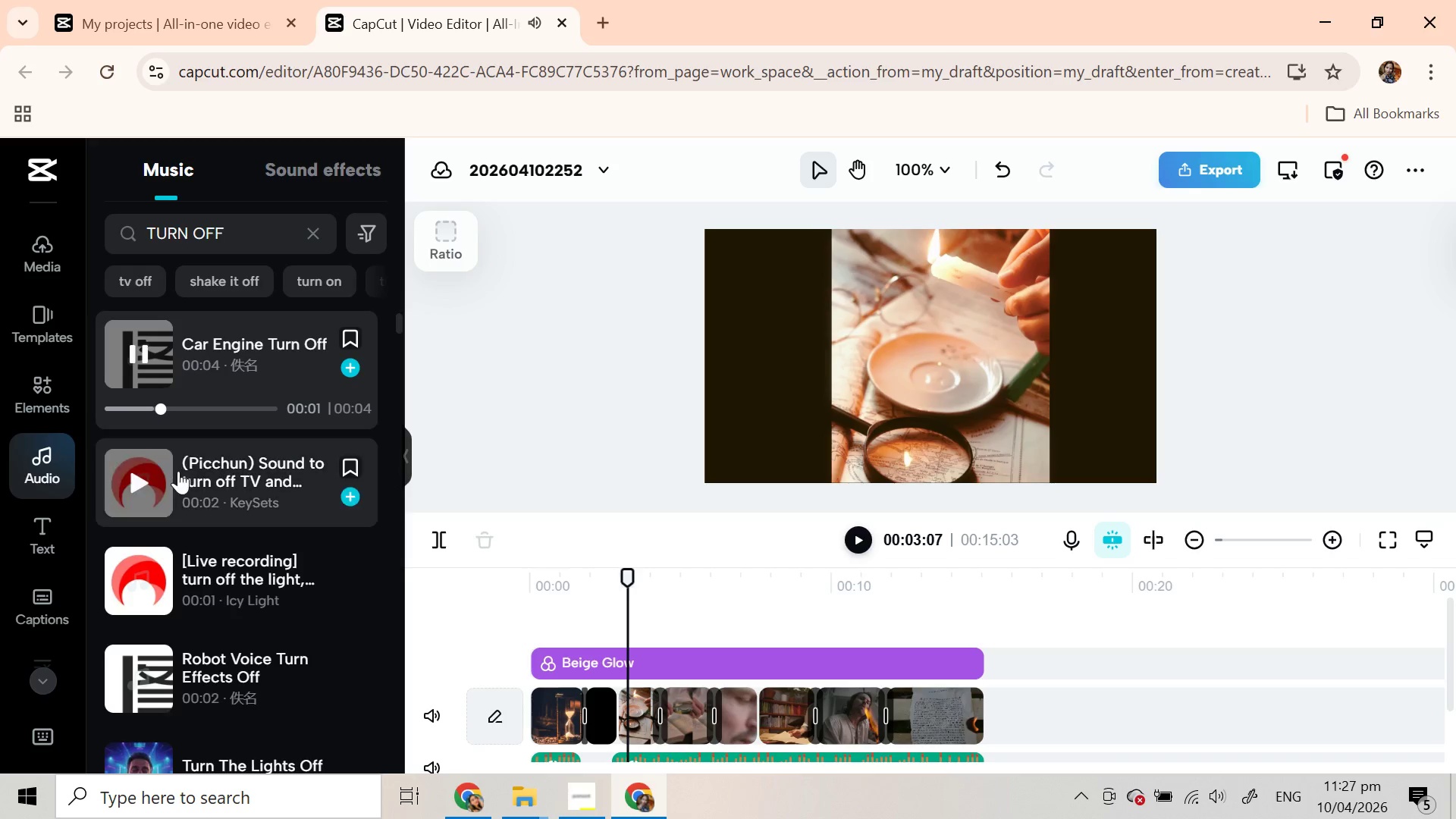 
left_click([155, 472])
 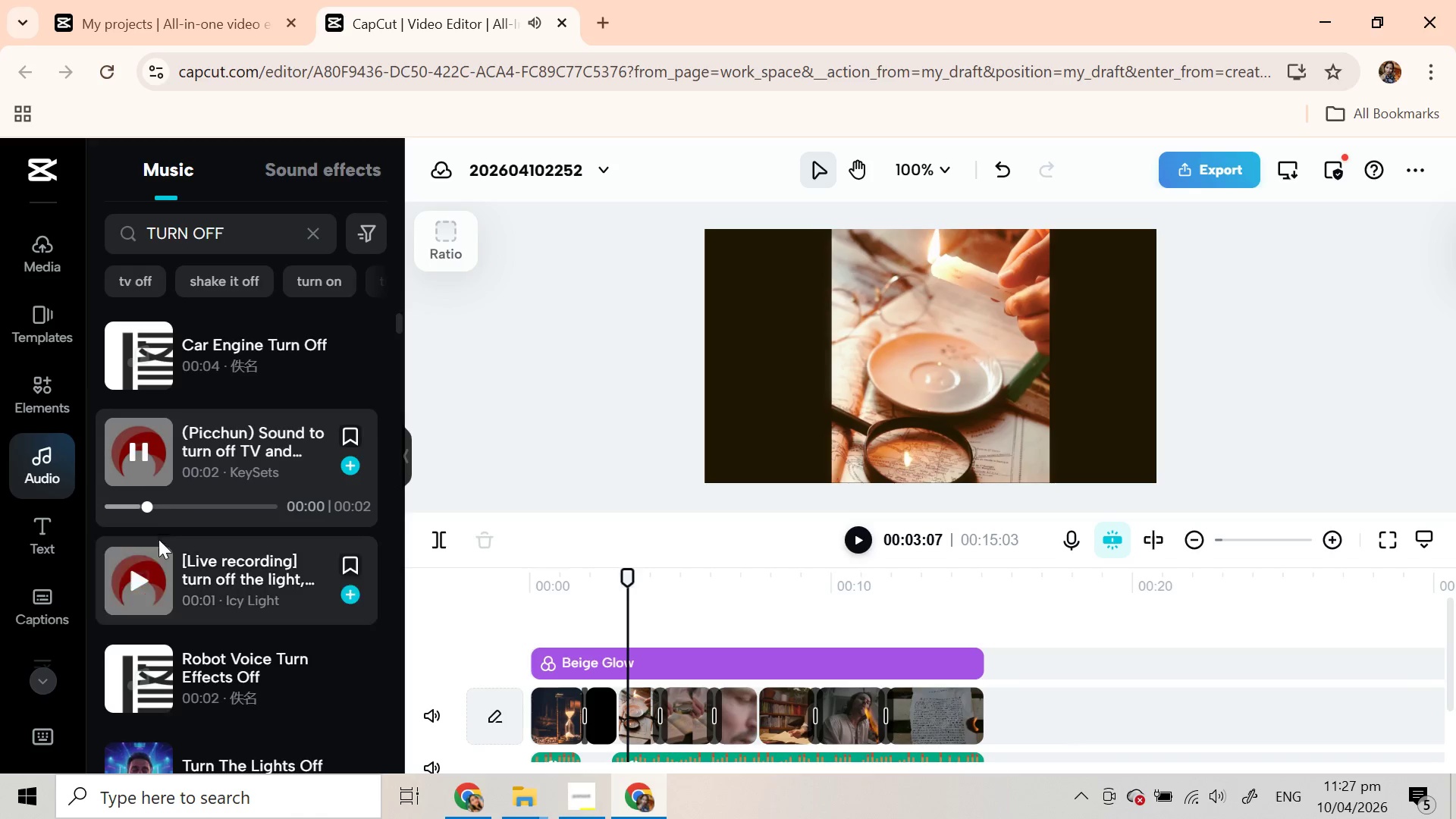 
left_click([147, 576])
 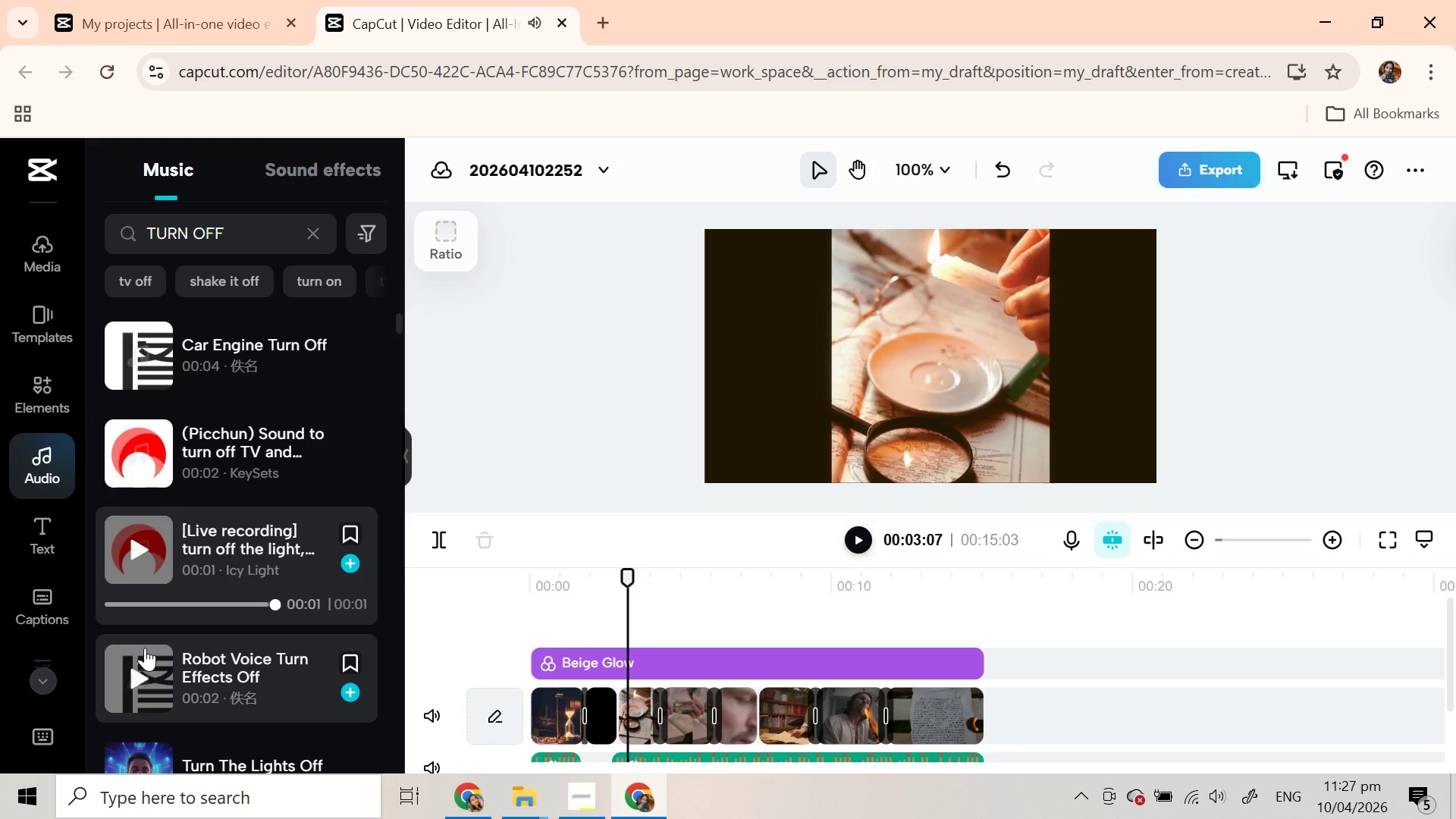 
left_click([145, 648])
 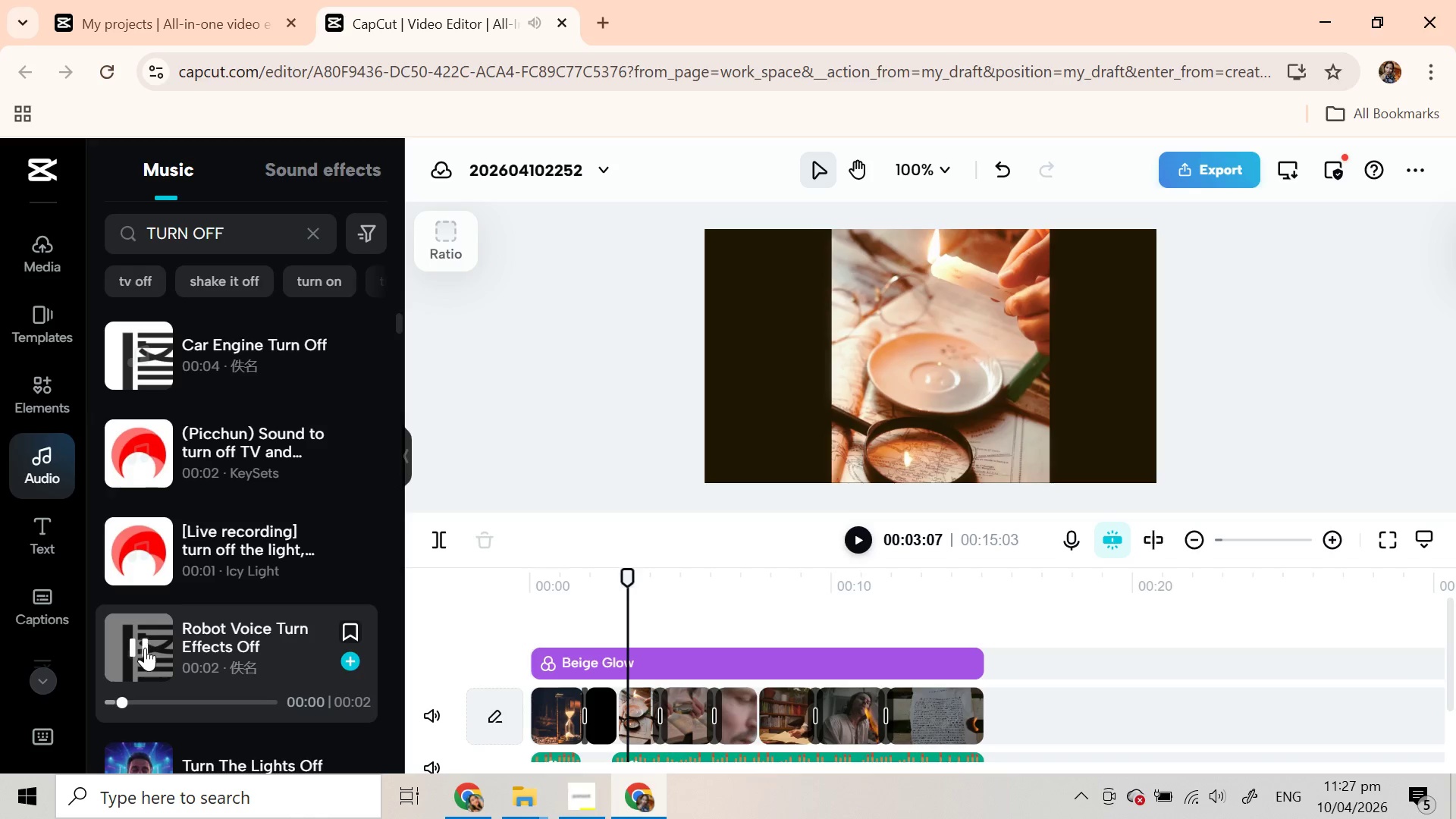 
left_click([145, 648])
 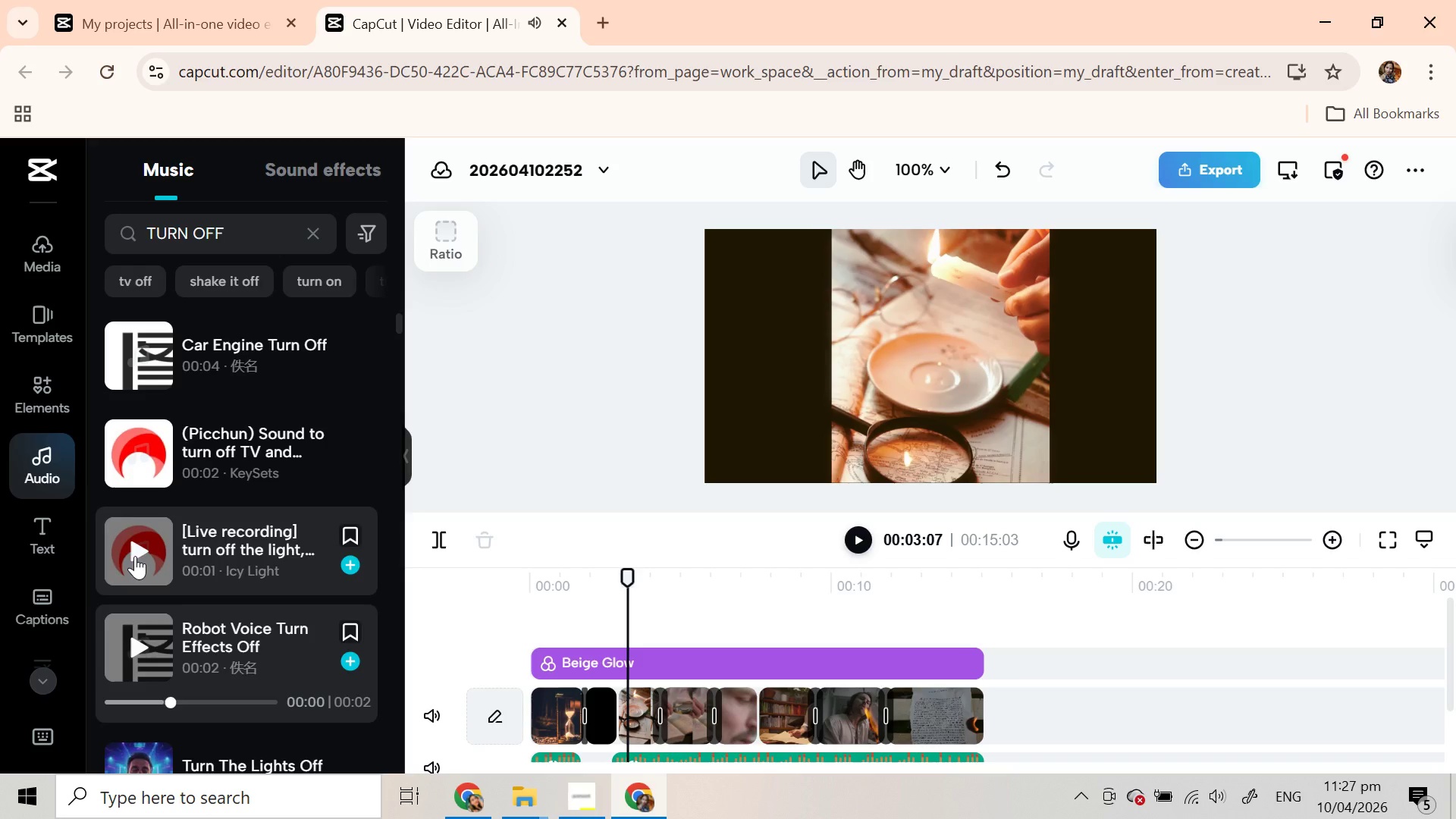 
left_click([135, 556])
 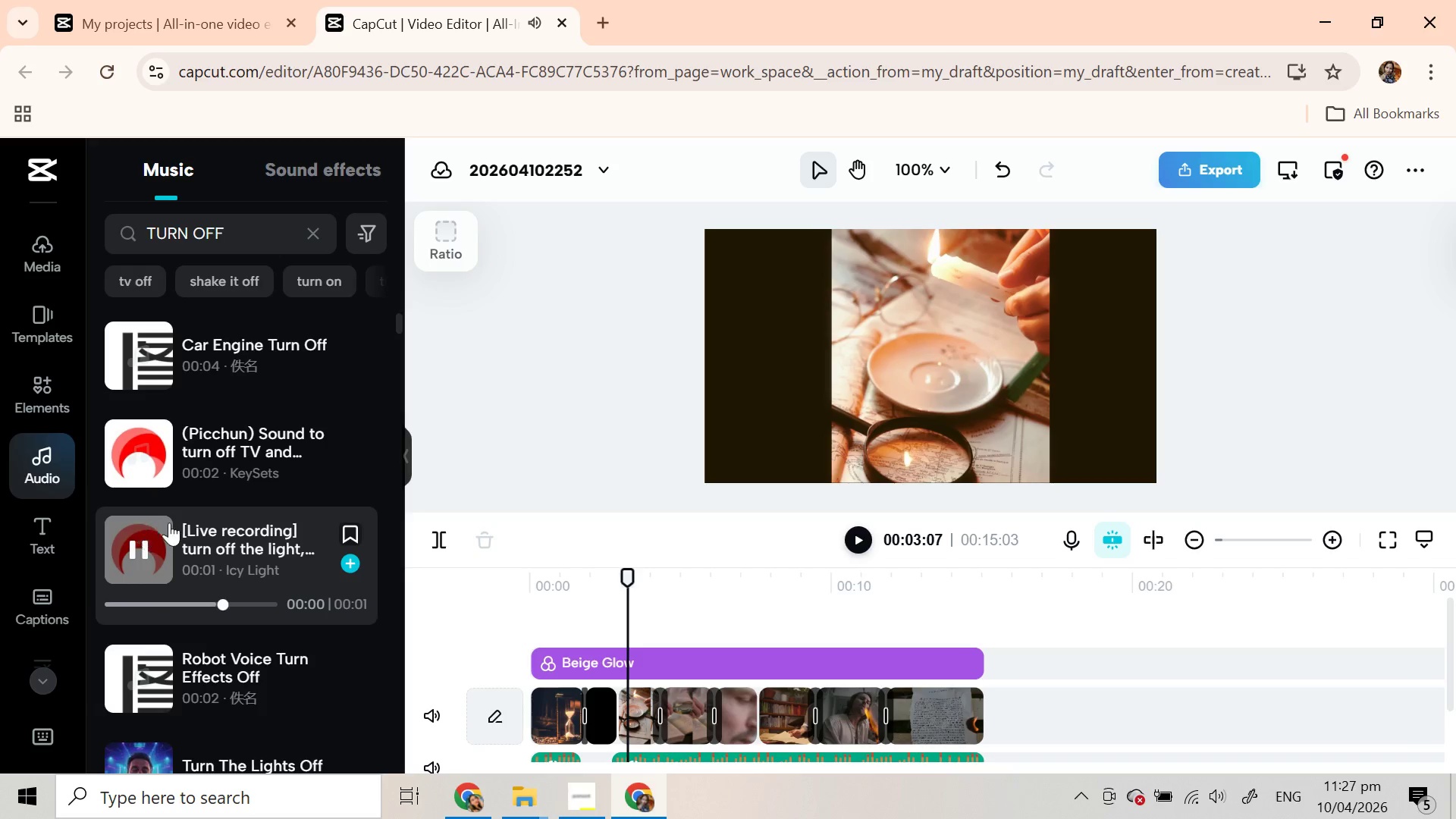 
left_click_drag(start_coordinate=[178, 522], to_coordinate=[584, 758])
 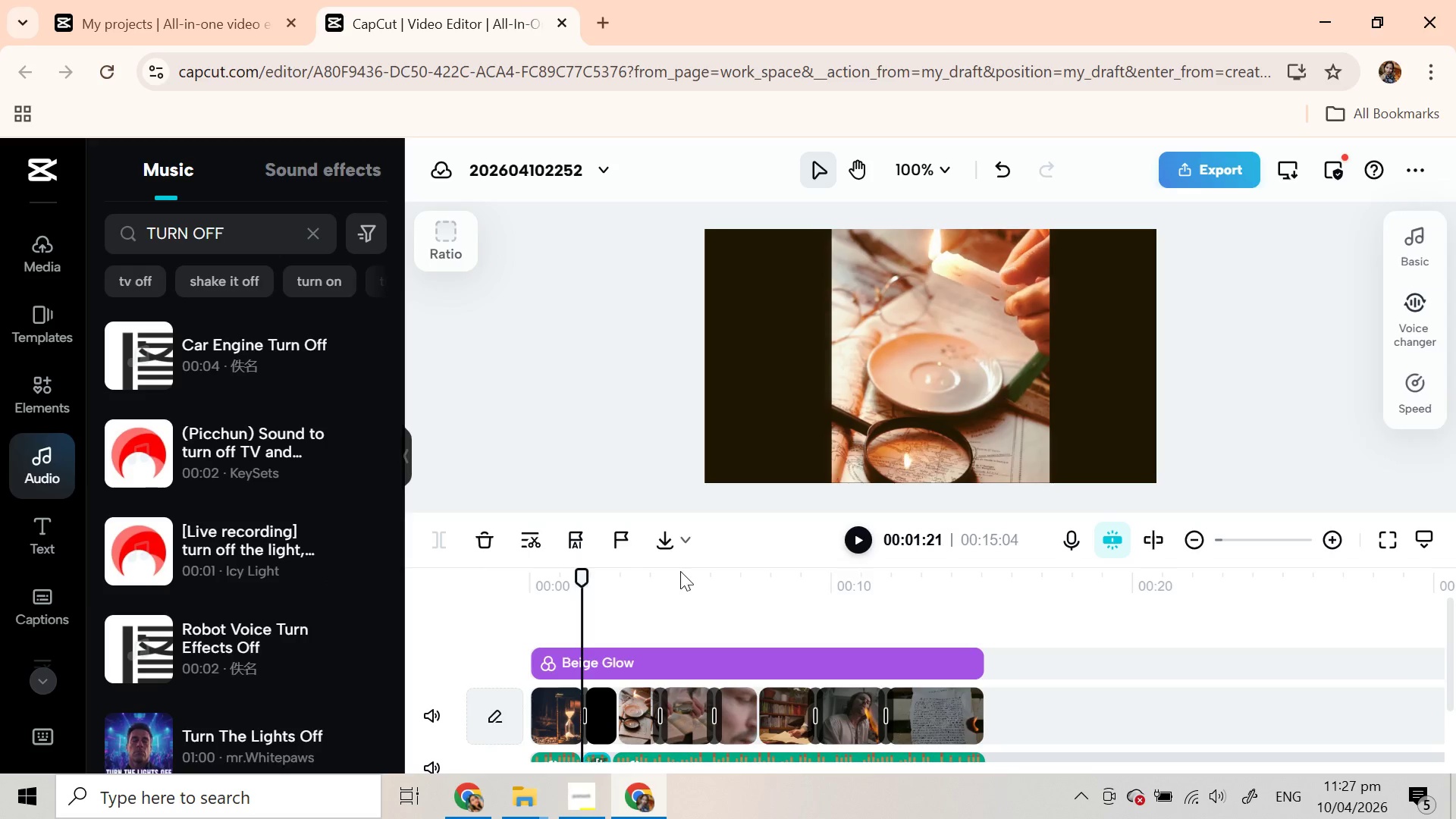 
scroll: coordinate [802, 516], scroll_direction: down, amount: 6.0
 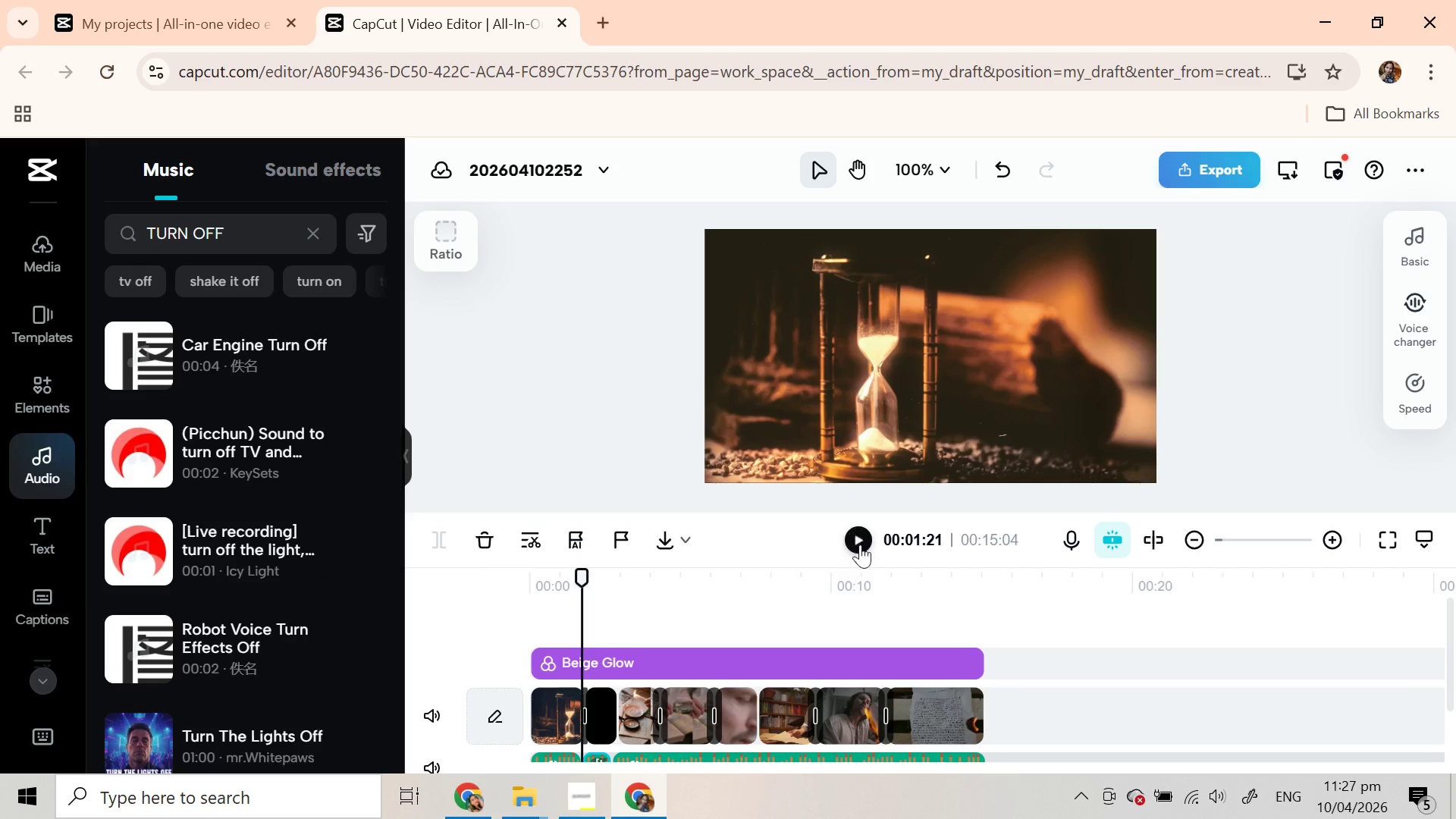 
left_click([860, 539])
 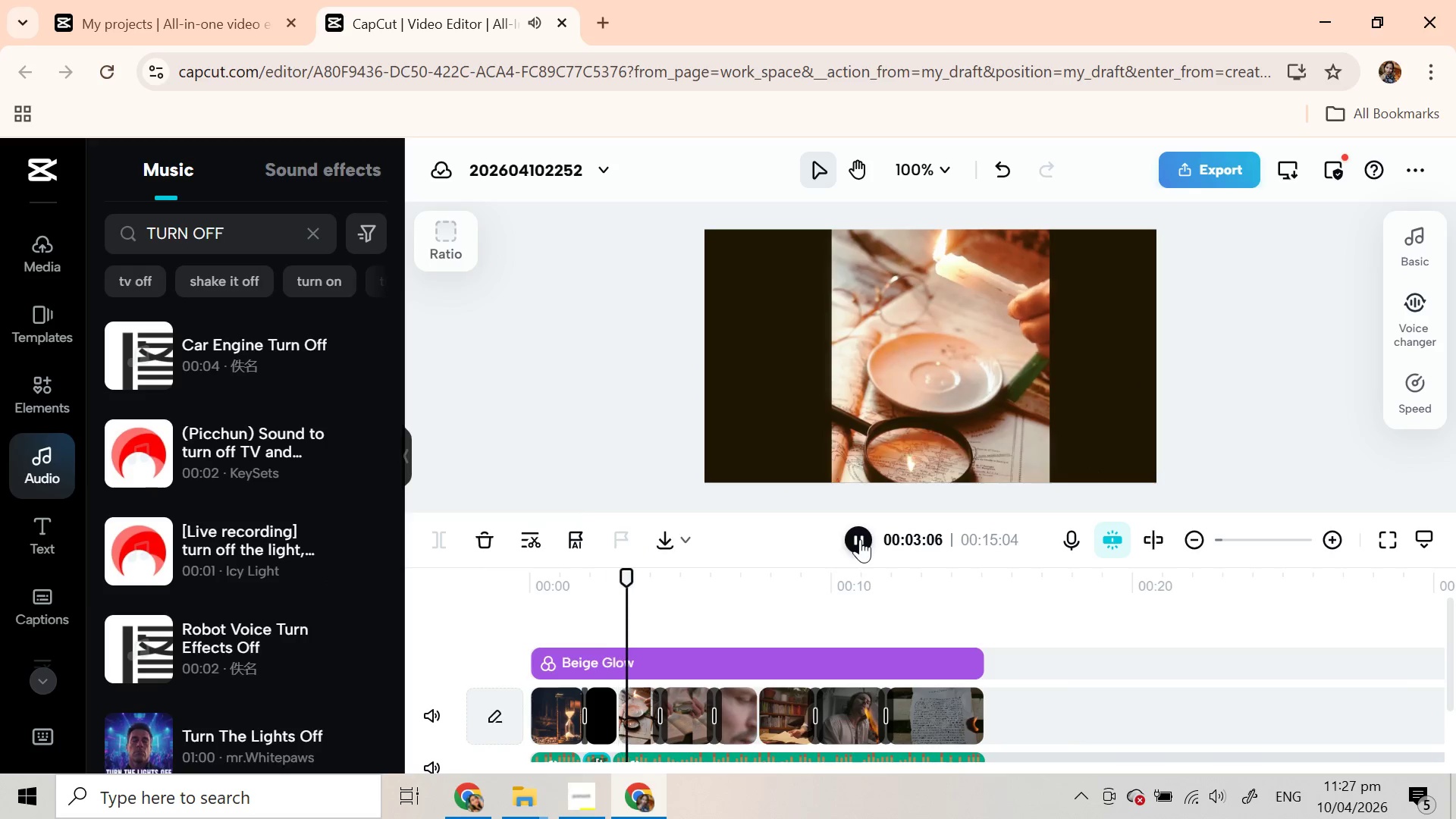 
scroll: coordinate [730, 661], scroll_direction: down, amount: 1.0
 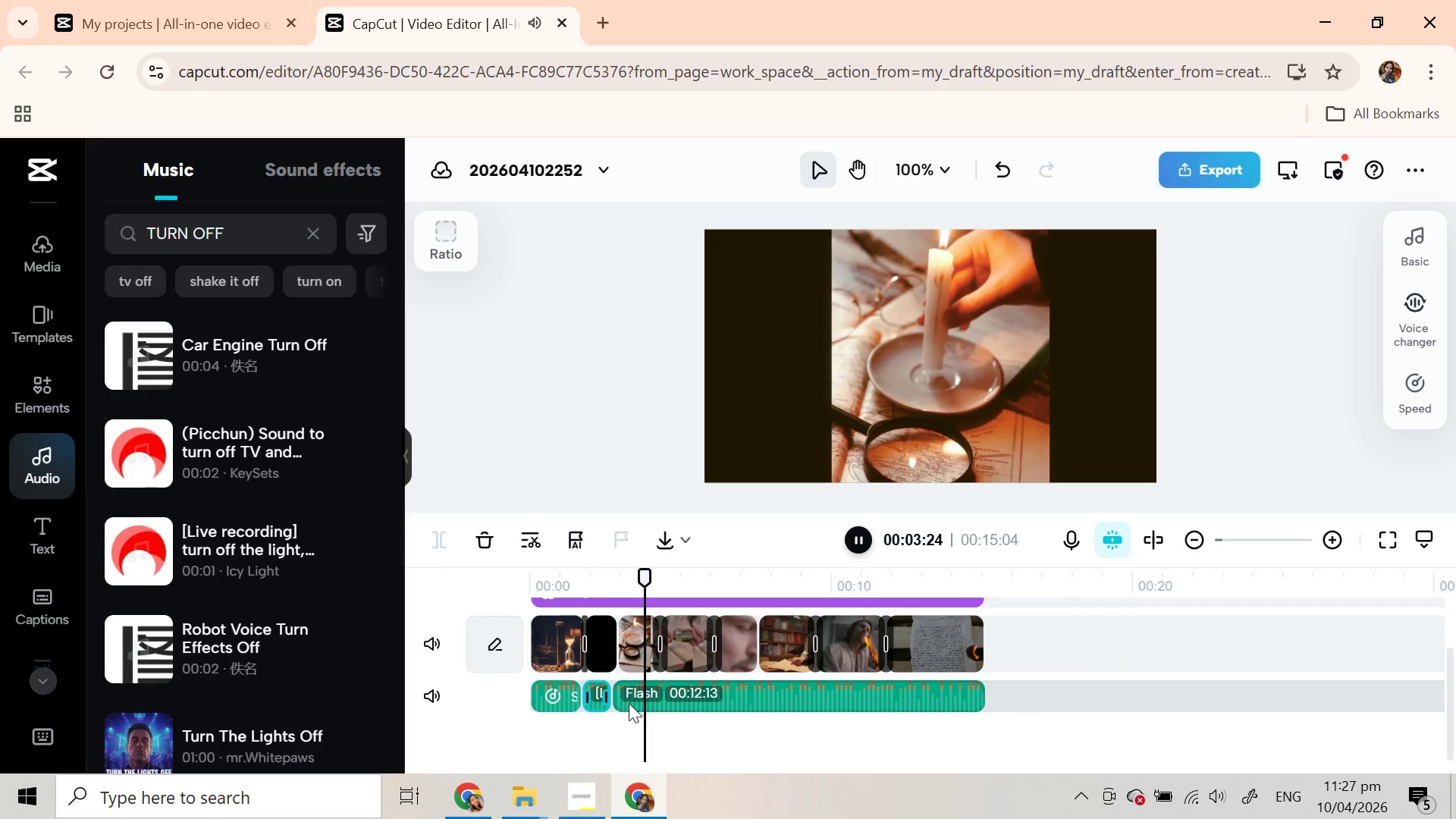 
left_click([629, 703])
 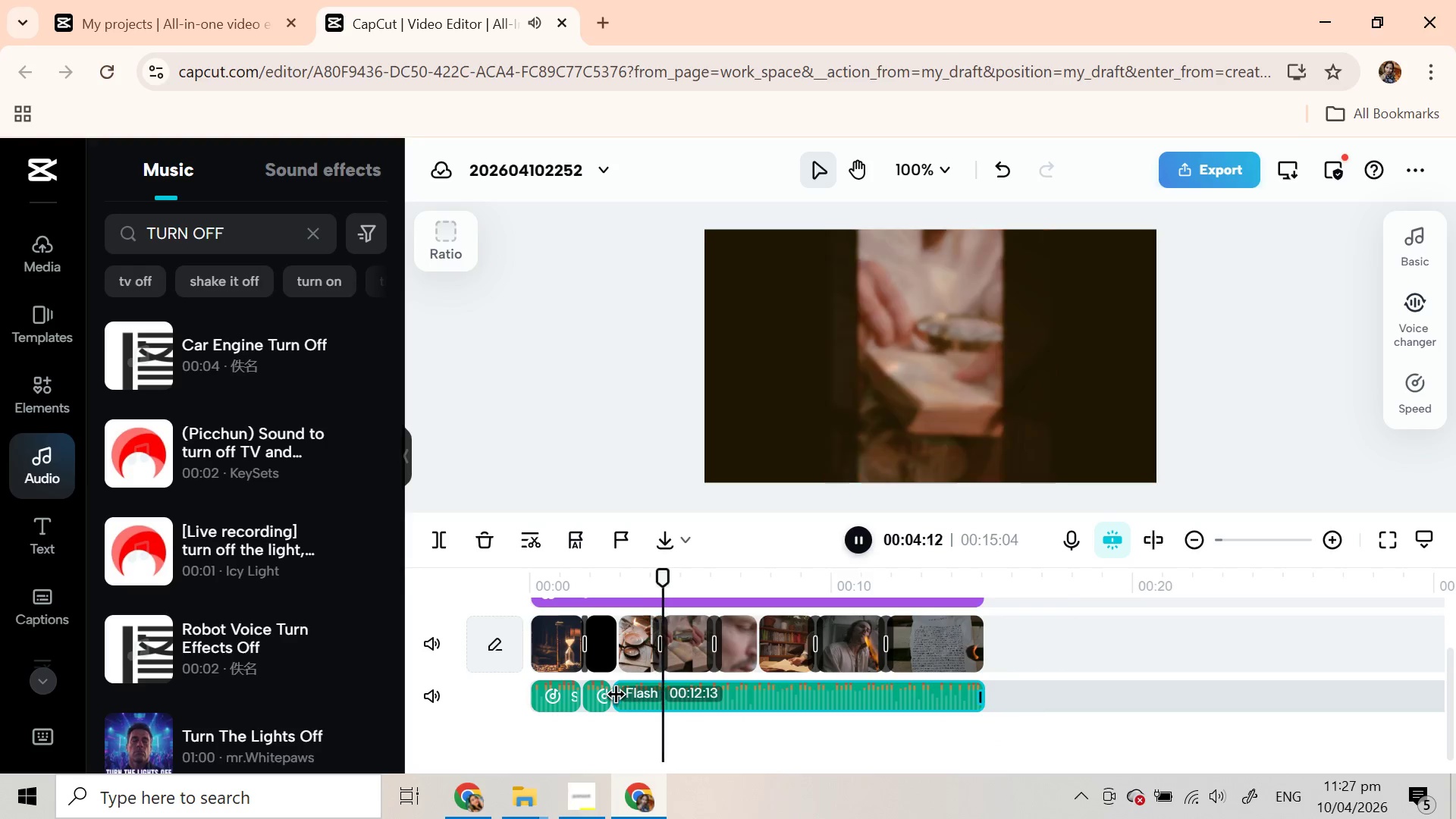 
left_click_drag(start_coordinate=[617, 697], to_coordinate=[621, 697])
 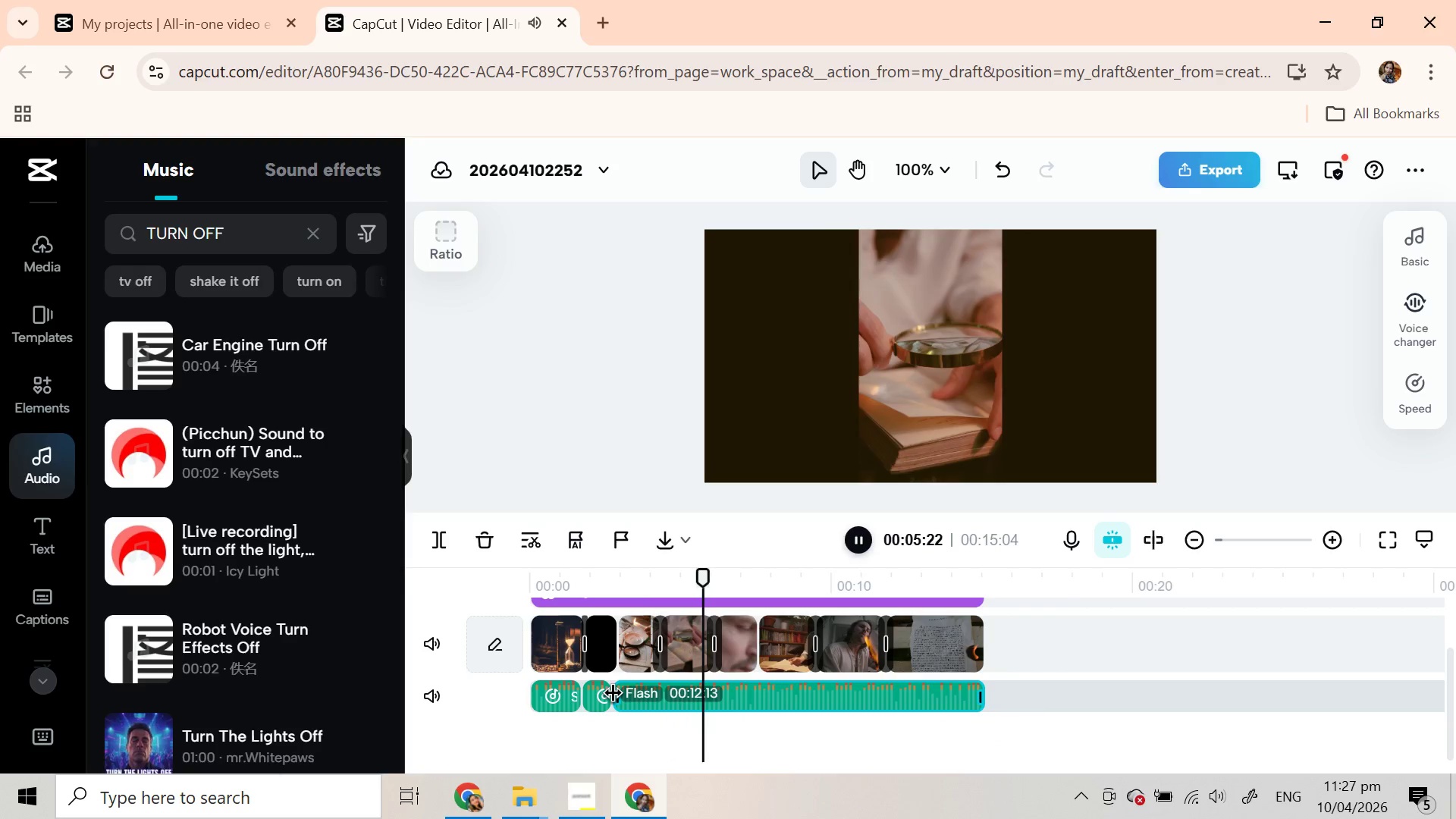 
left_click_drag(start_coordinate=[613, 695], to_coordinate=[622, 693])
 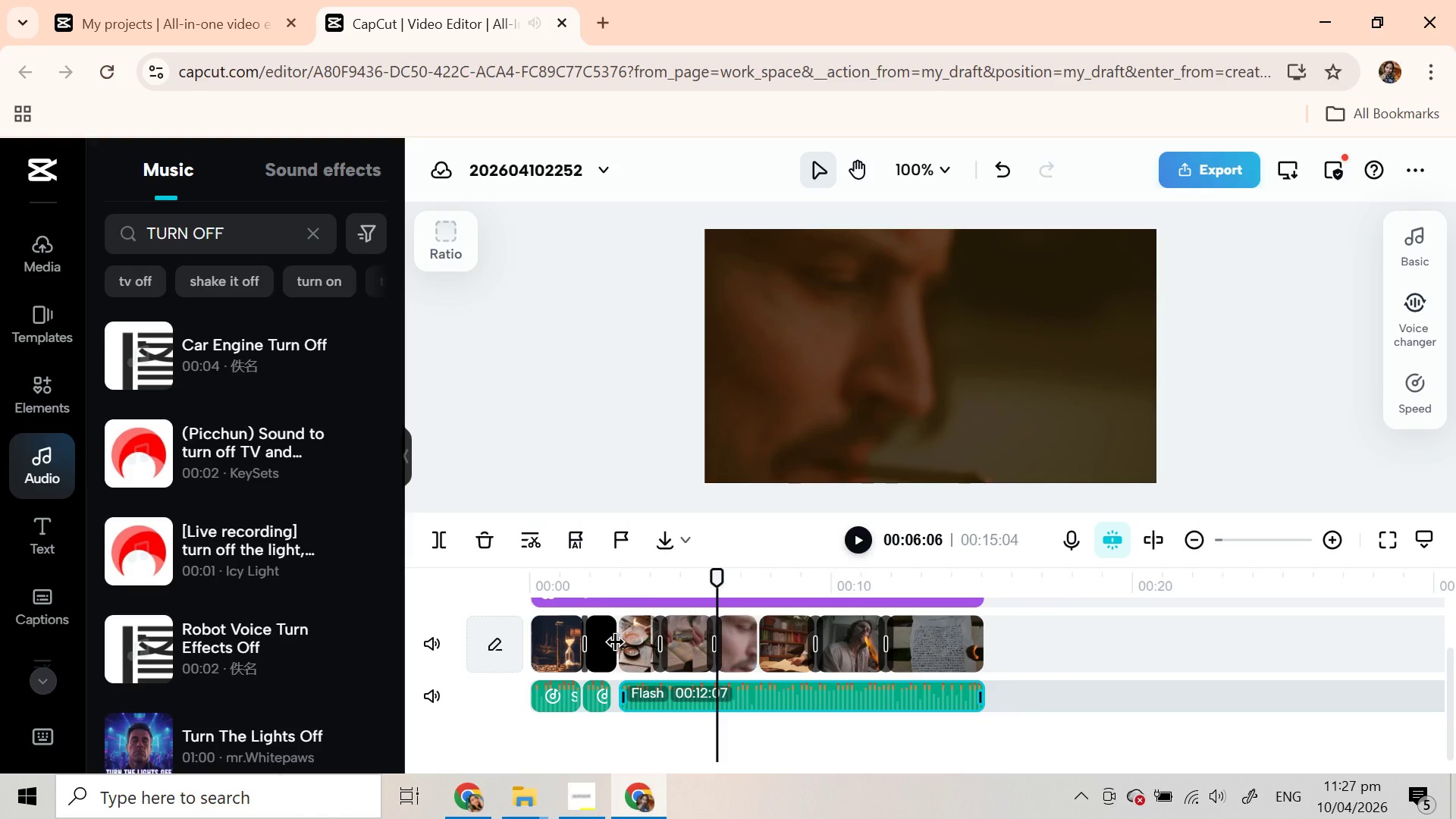 
left_click([616, 645])
 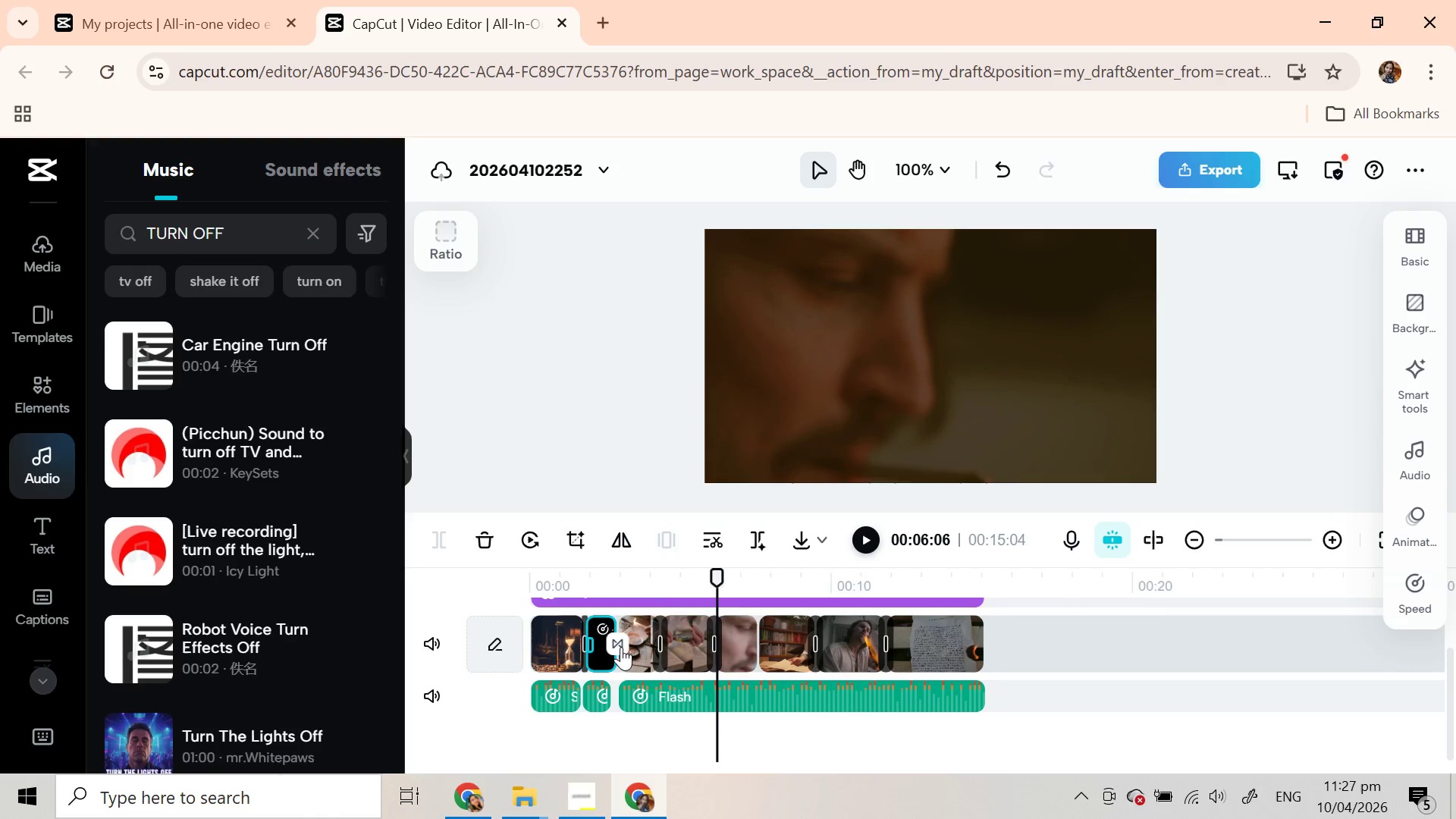 
left_click([621, 647])
 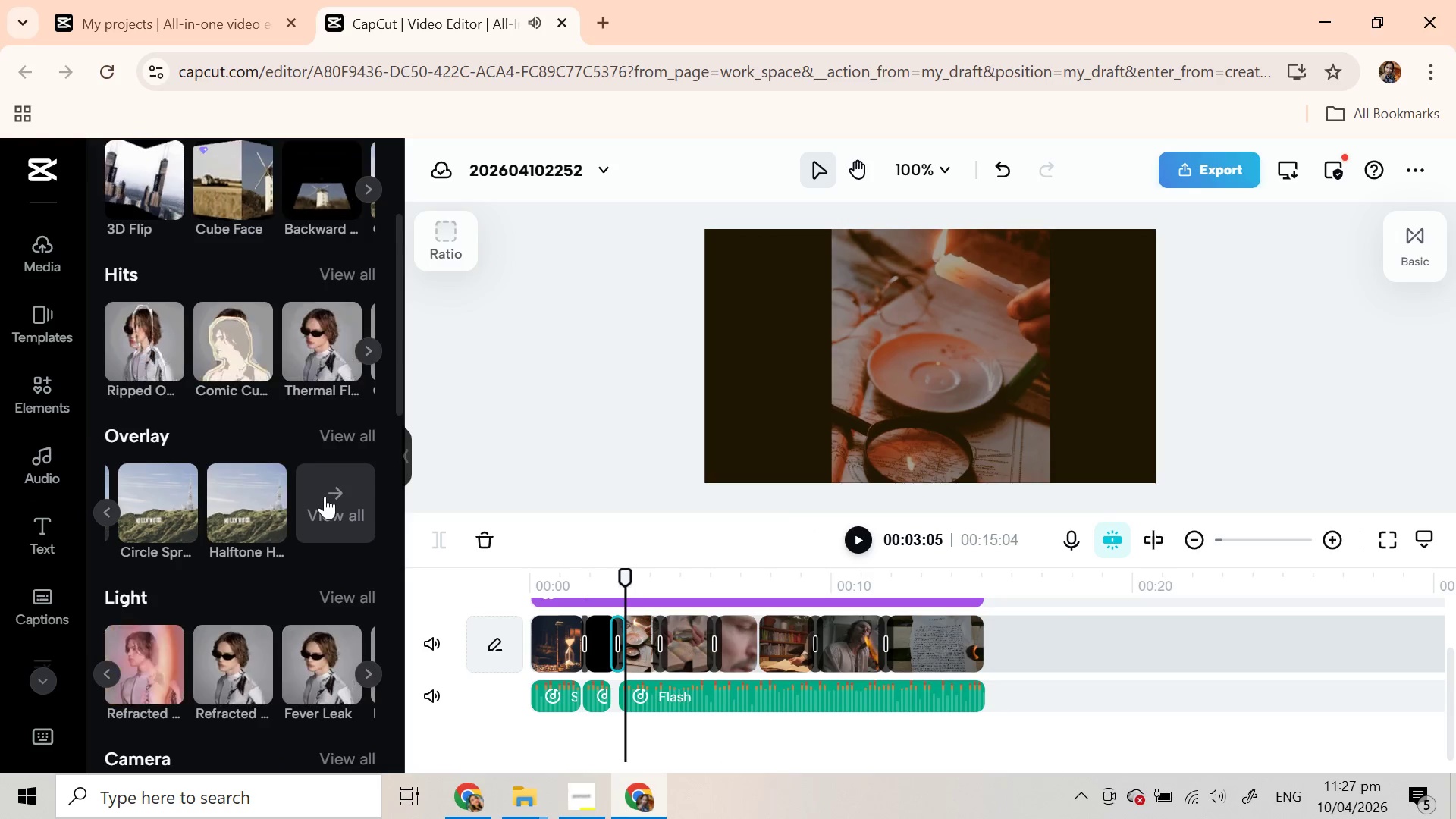 
wait(6.39)
 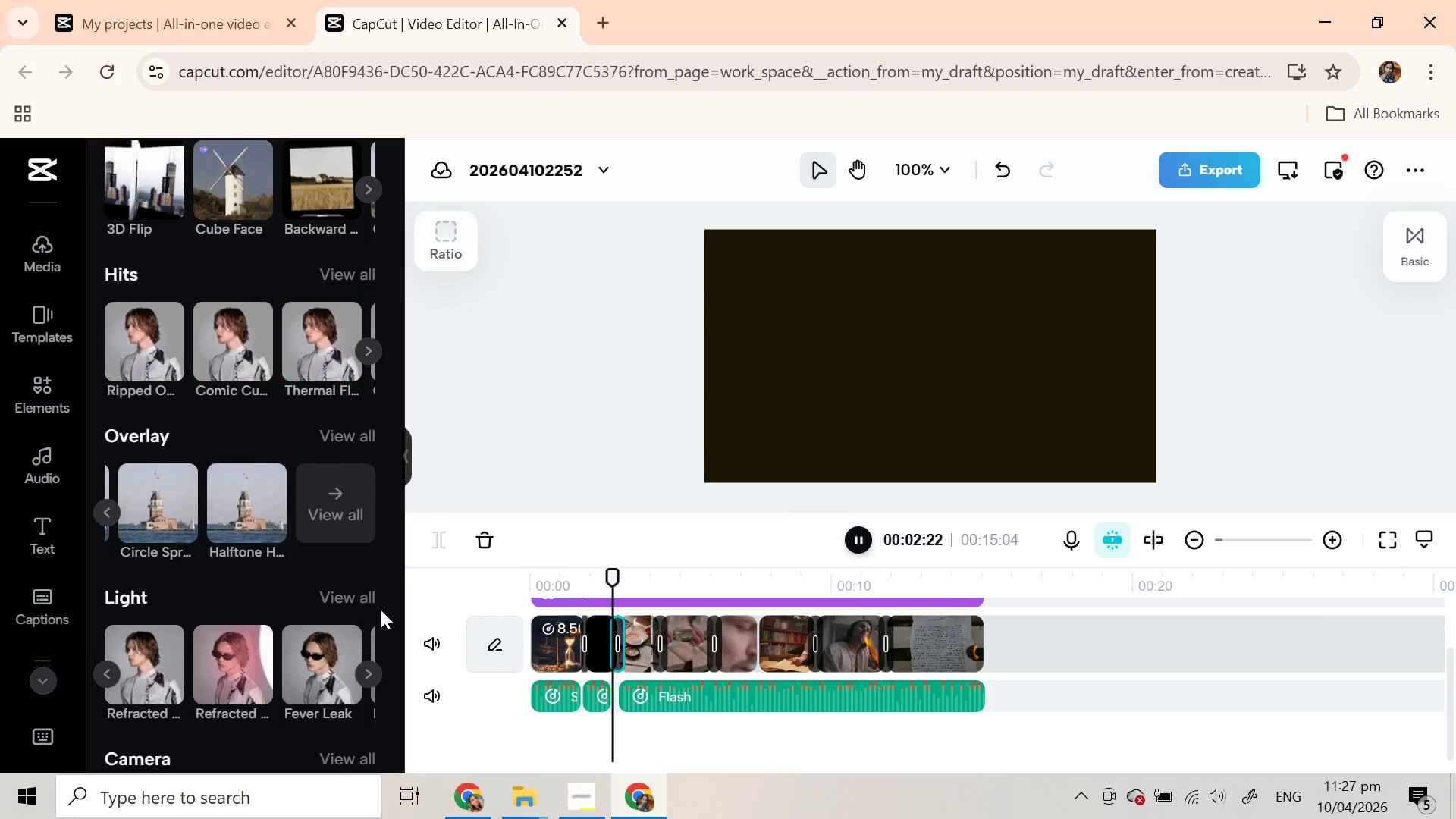 
scroll: coordinate [268, 615], scroll_direction: down, amount: 16.0
 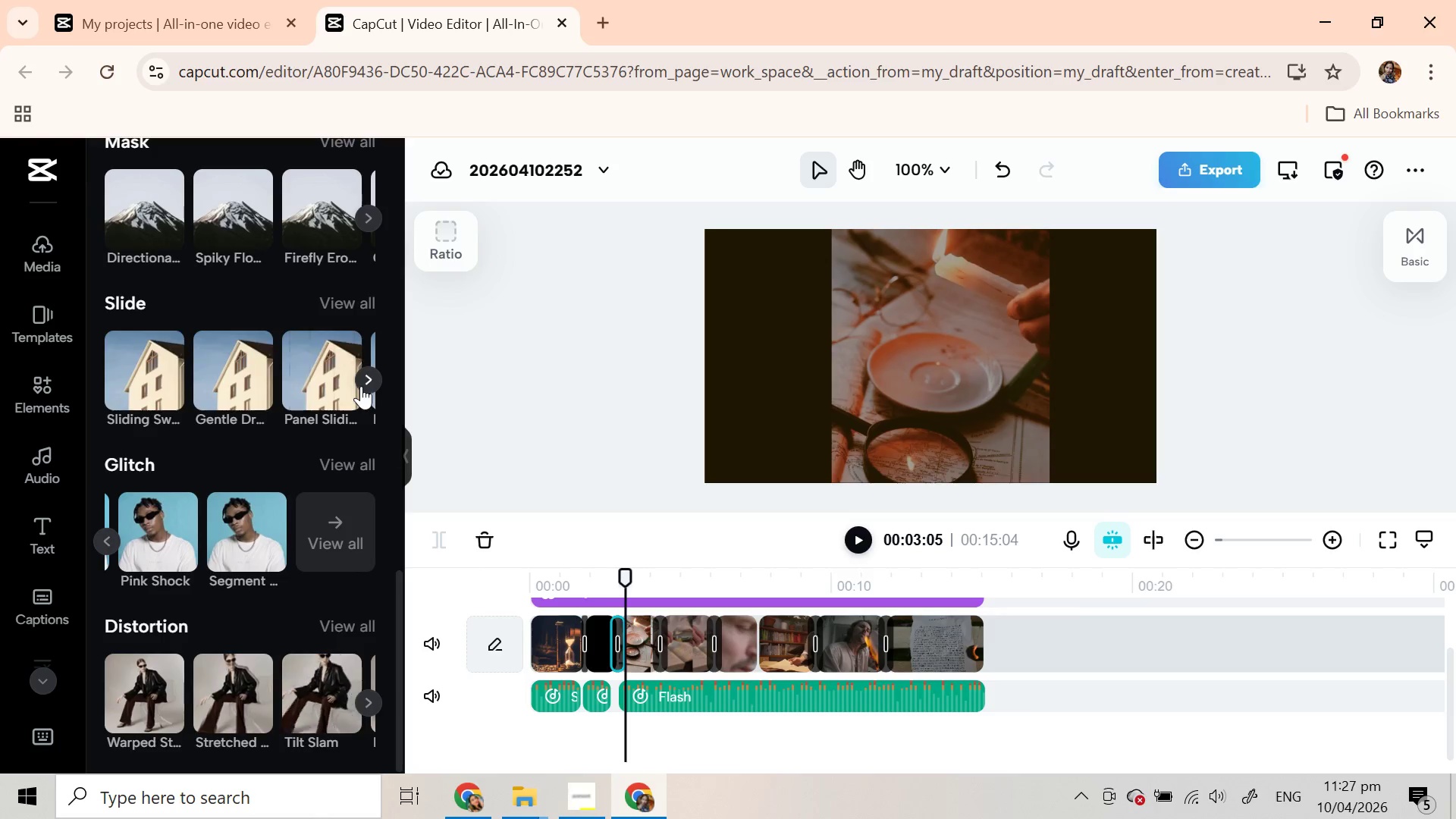 
left_click([369, 383])
 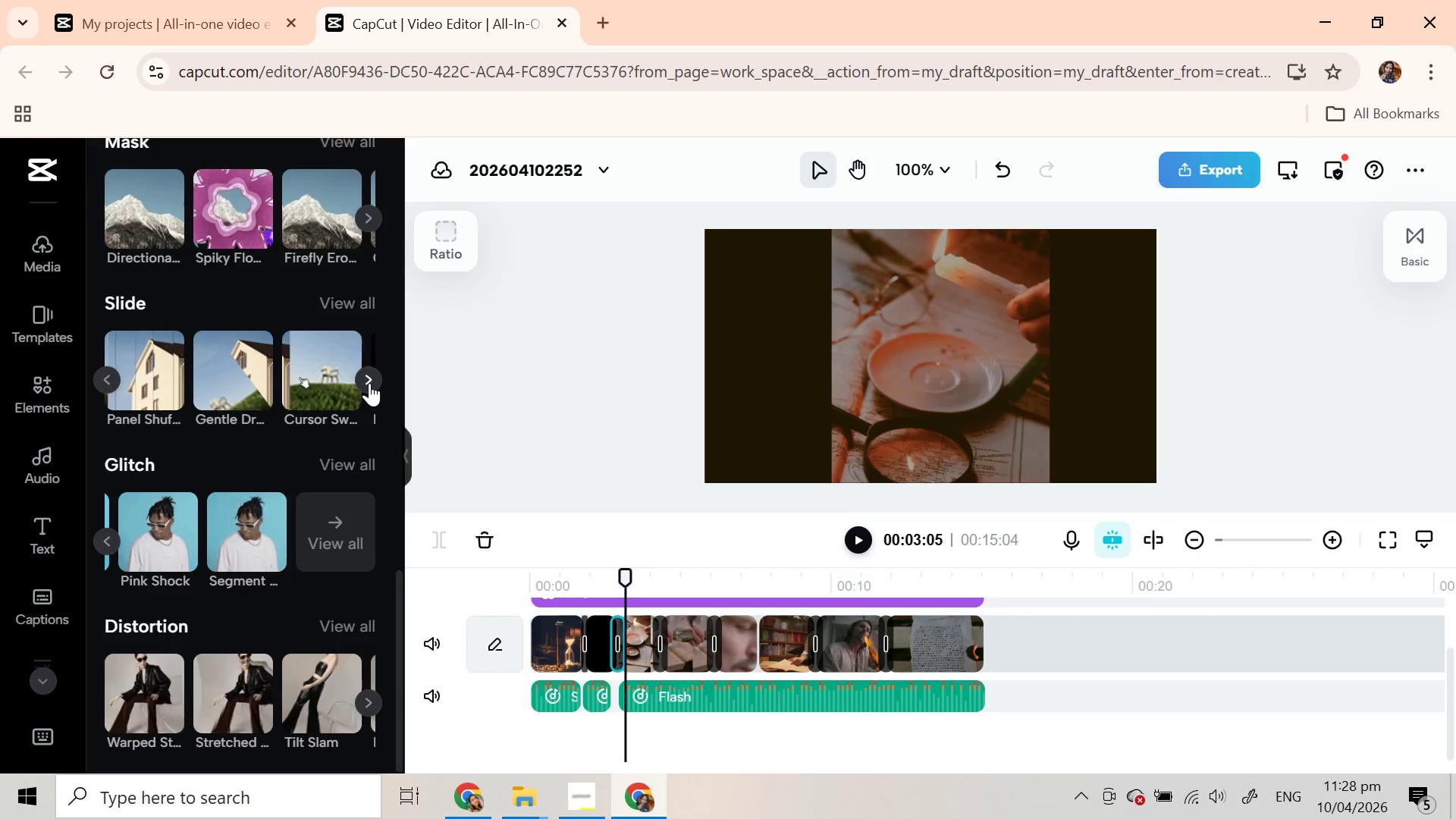 
left_click([369, 383])
 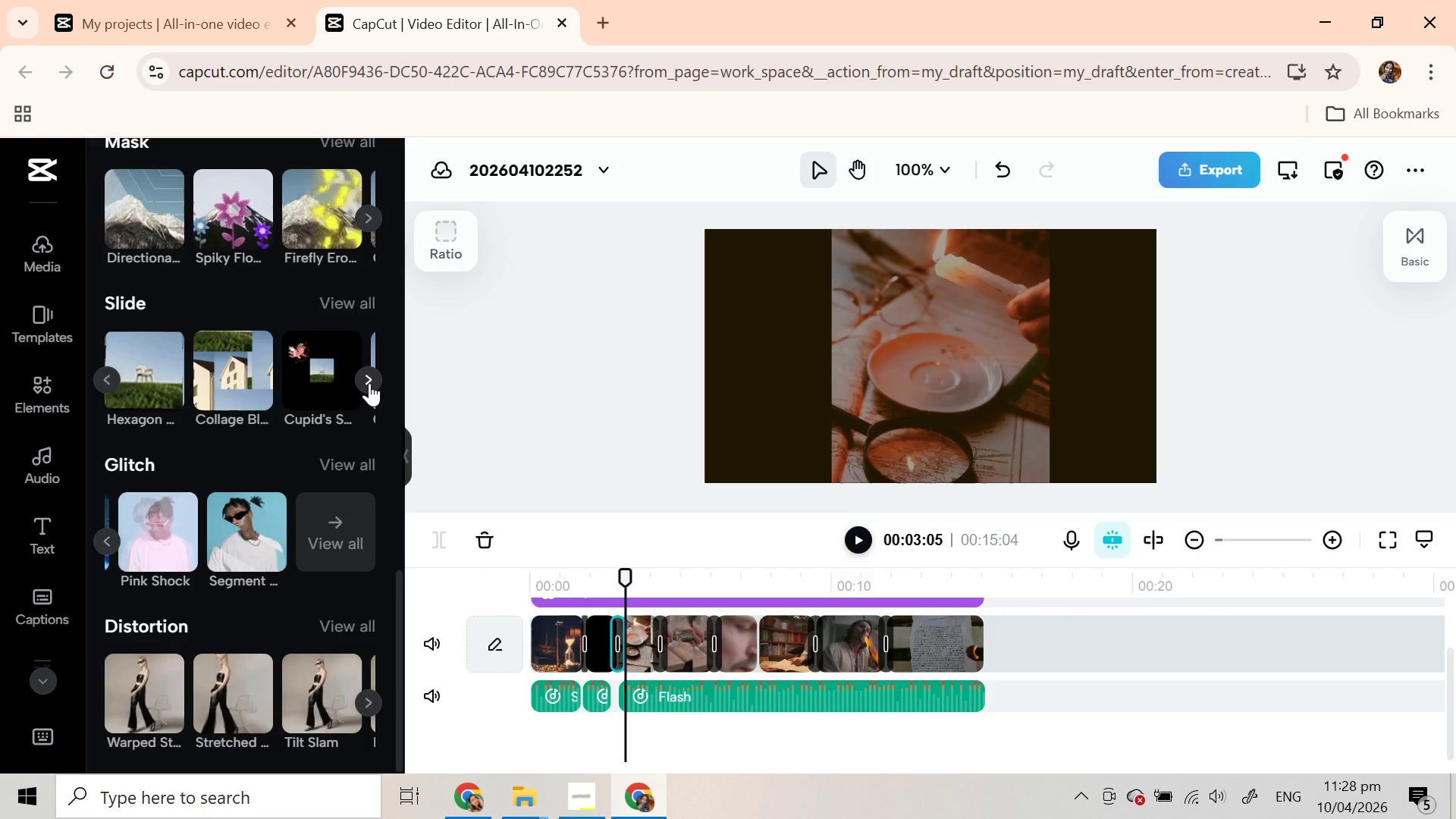 
left_click([369, 383])
 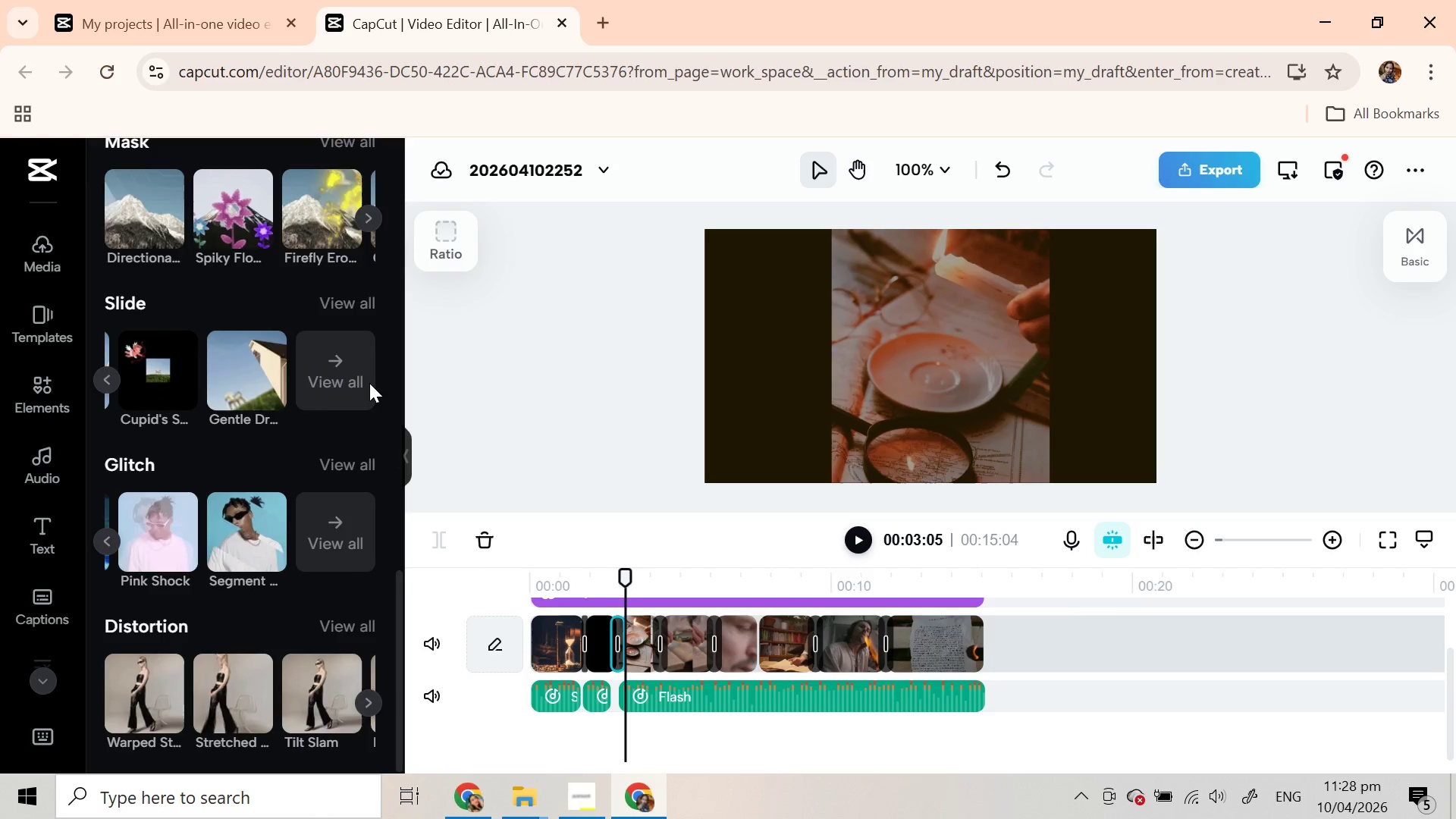 
scroll: coordinate [369, 383], scroll_direction: up, amount: 1.0
 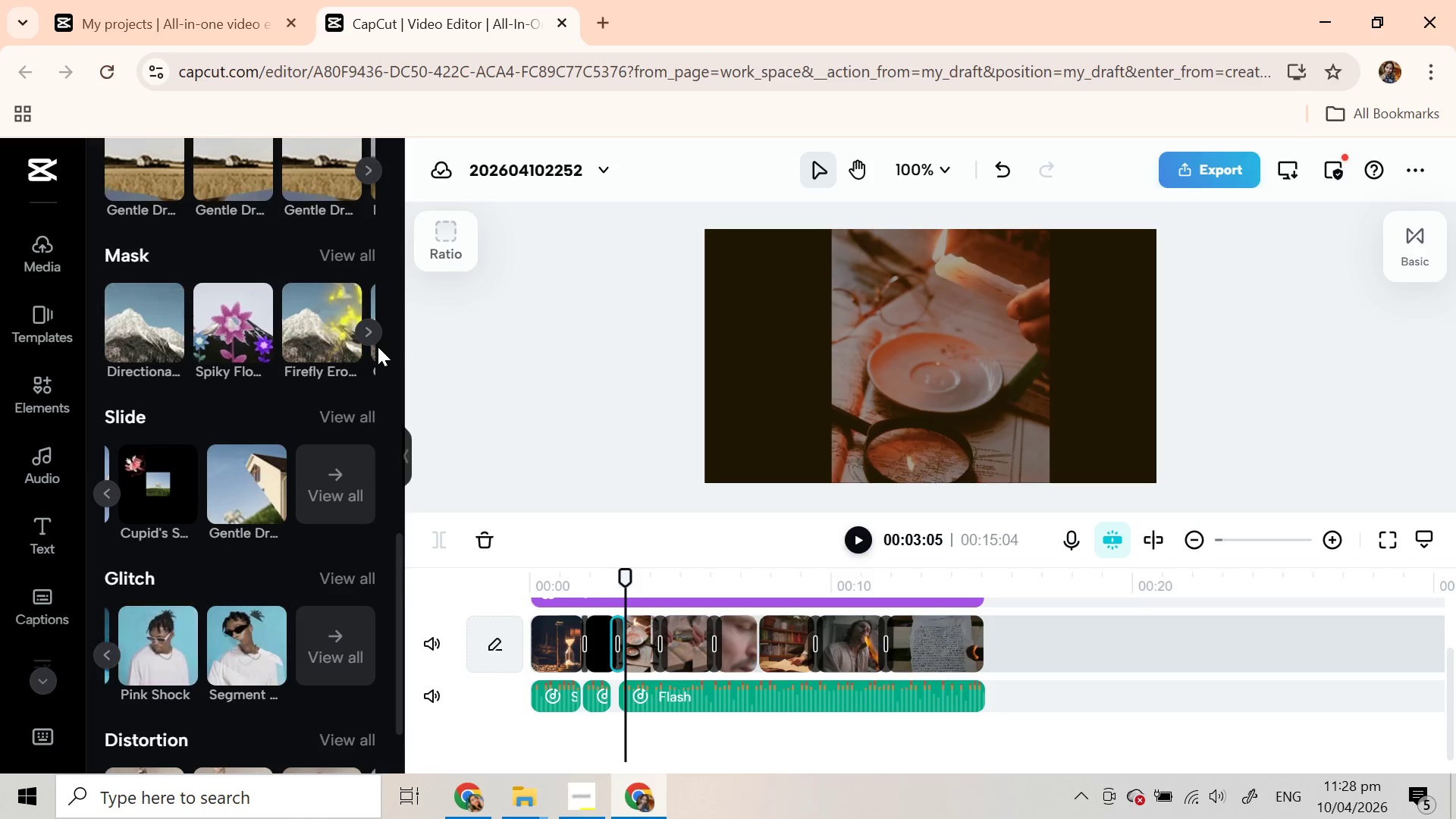 
left_click([378, 334])
 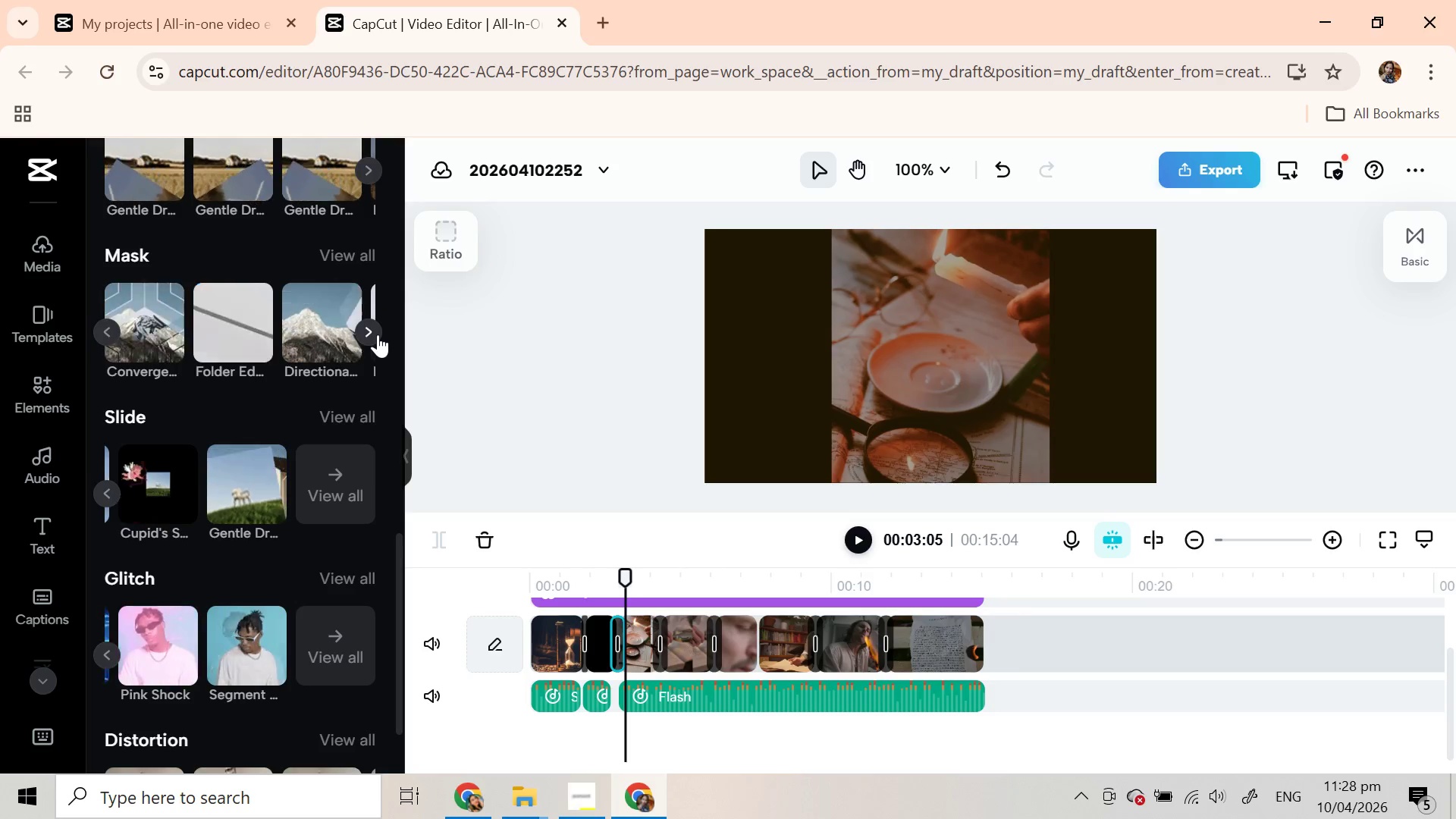 
left_click([378, 334])
 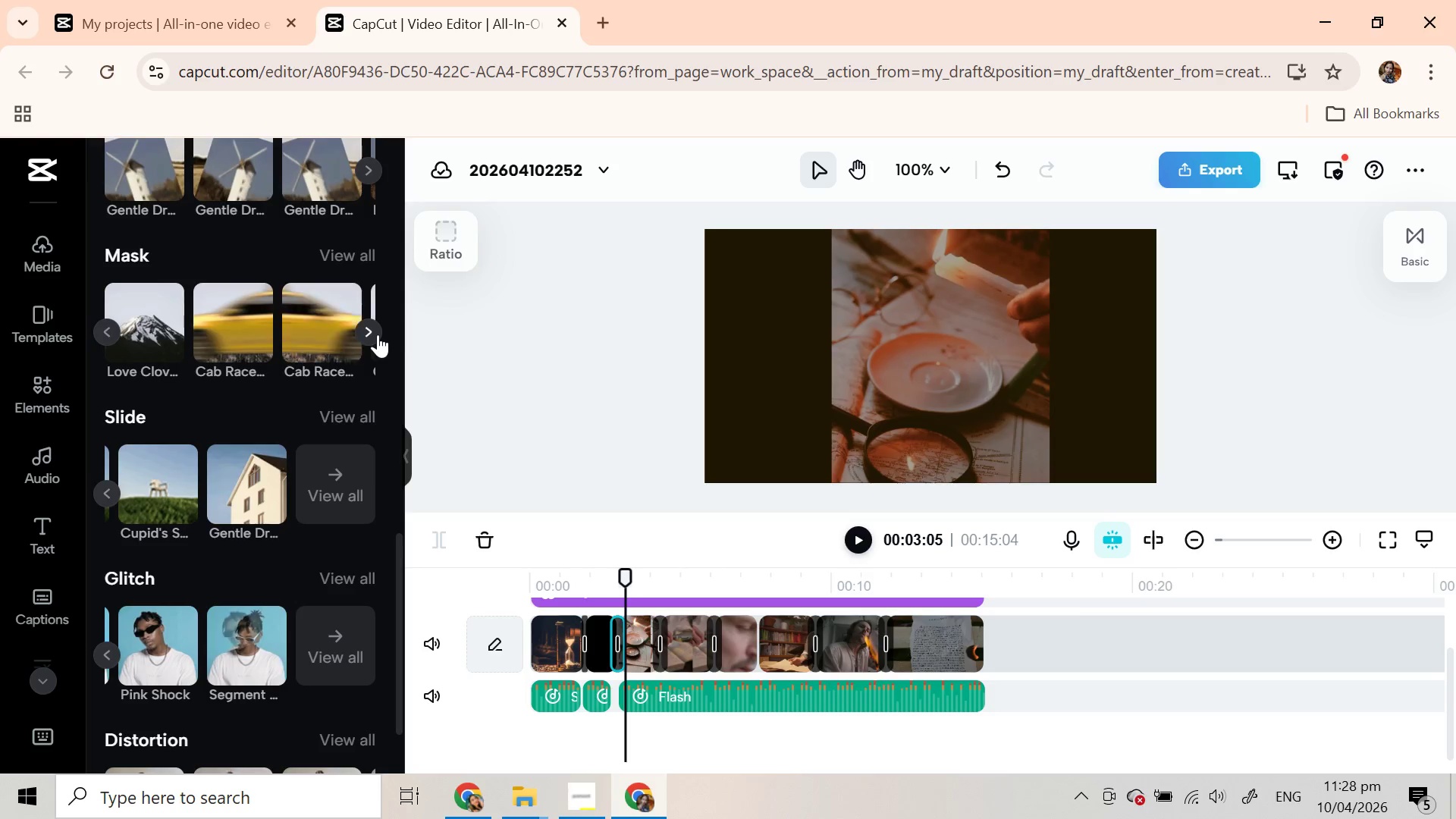 
scroll: coordinate [378, 334], scroll_direction: up, amount: 3.0
 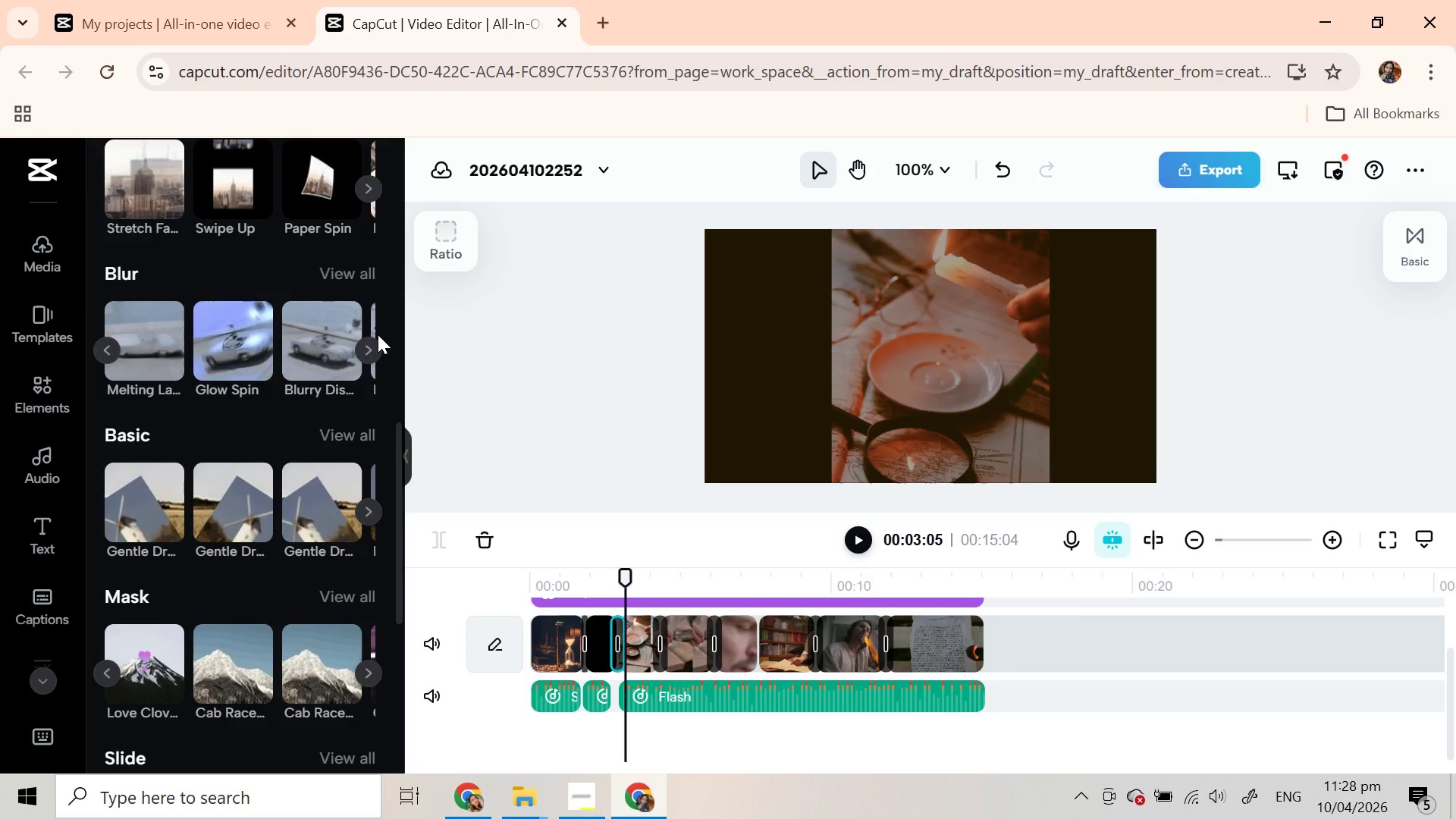 
left_click([360, 350])
 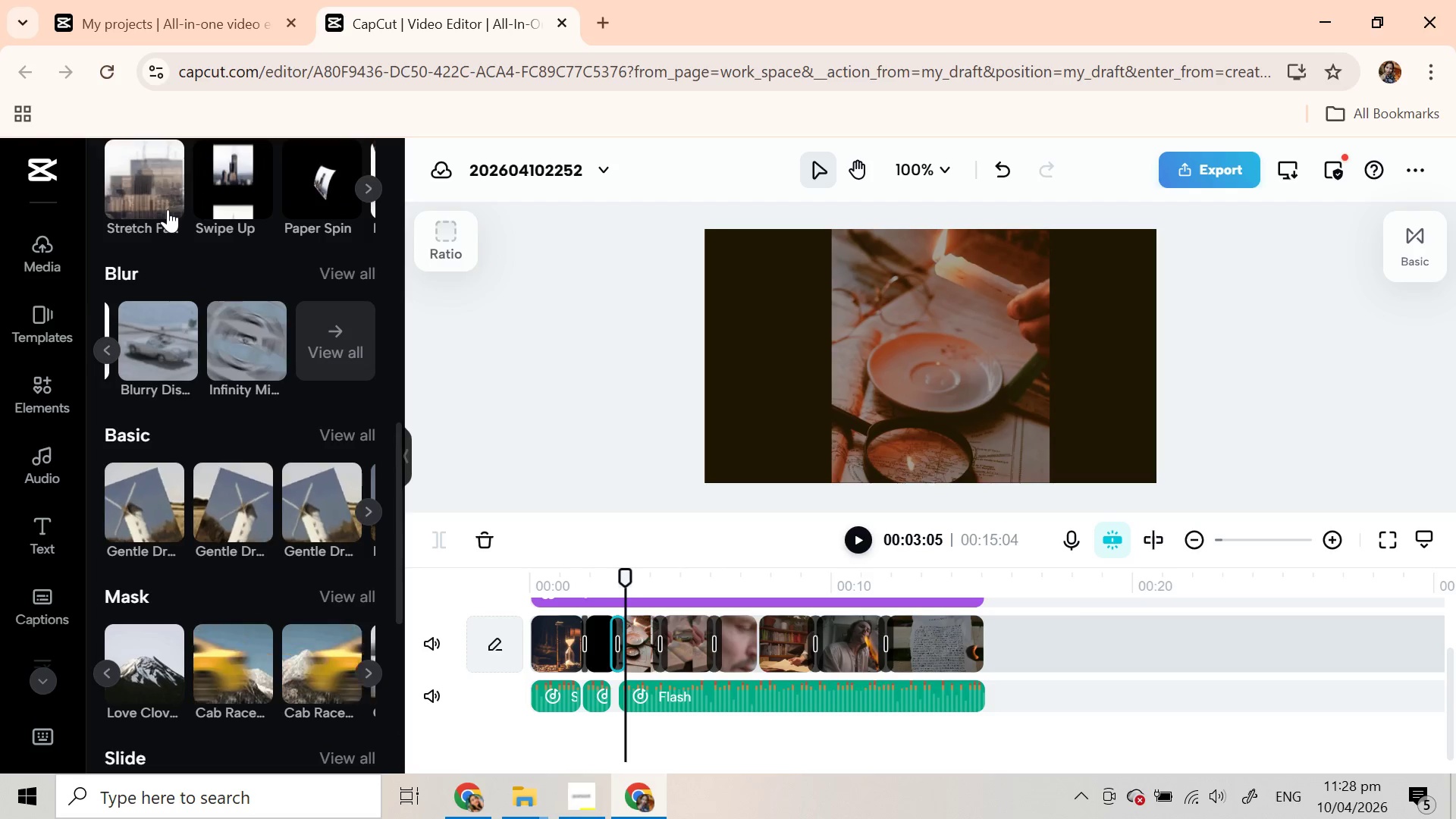 
scroll: coordinate [168, 209], scroll_direction: up, amount: 2.0
 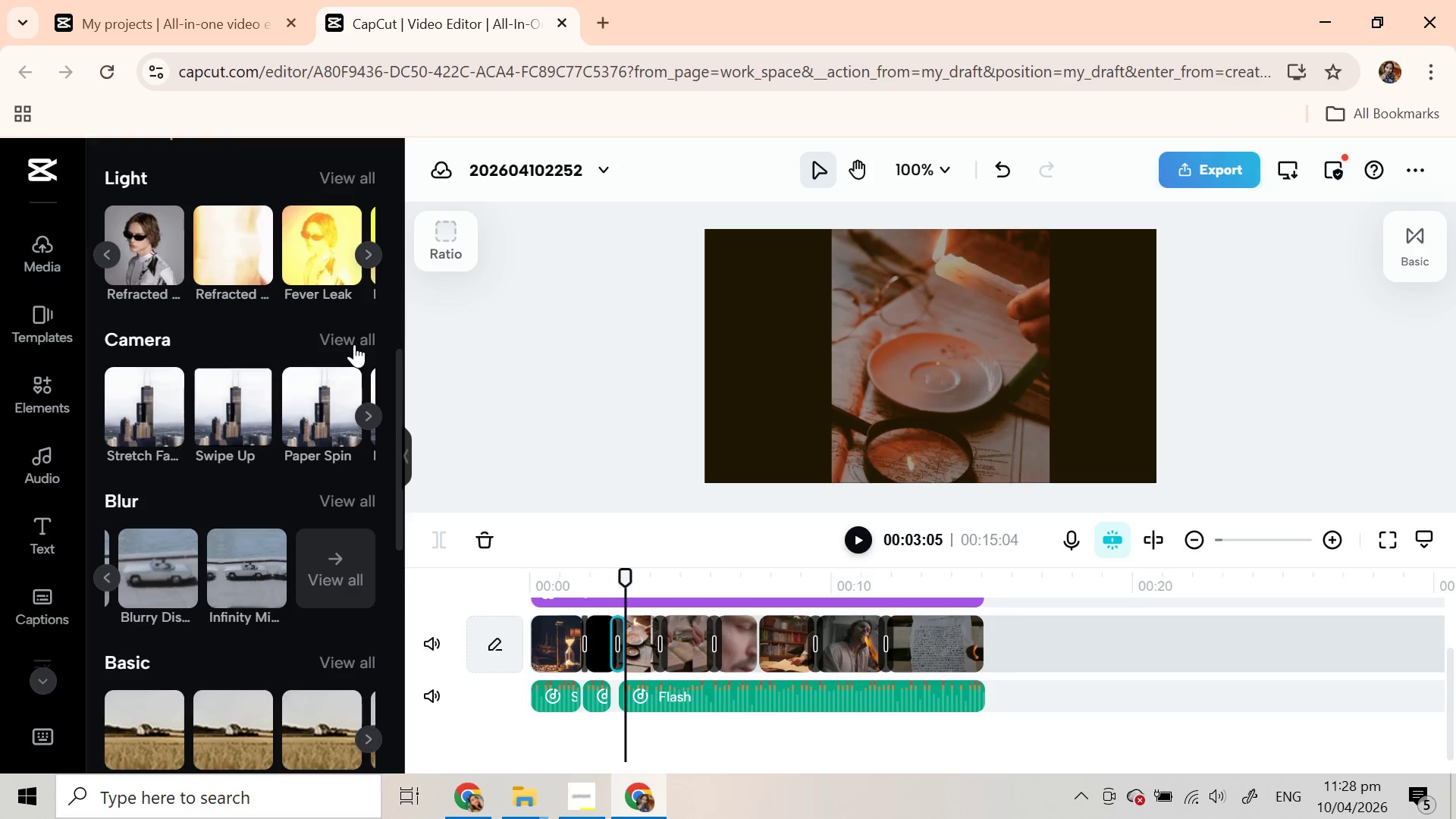 
left_click([371, 408])
 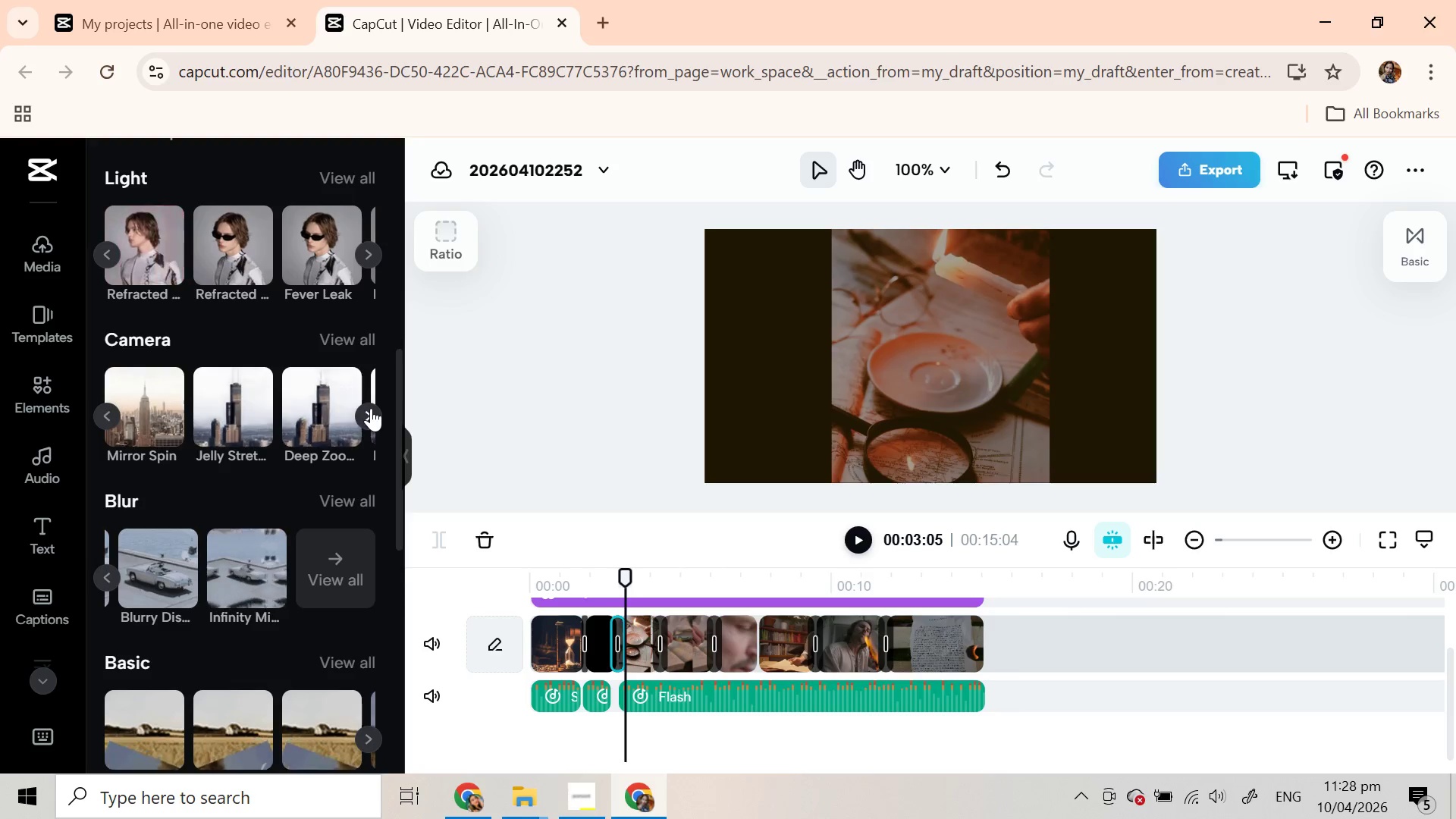 
left_click([371, 408])
 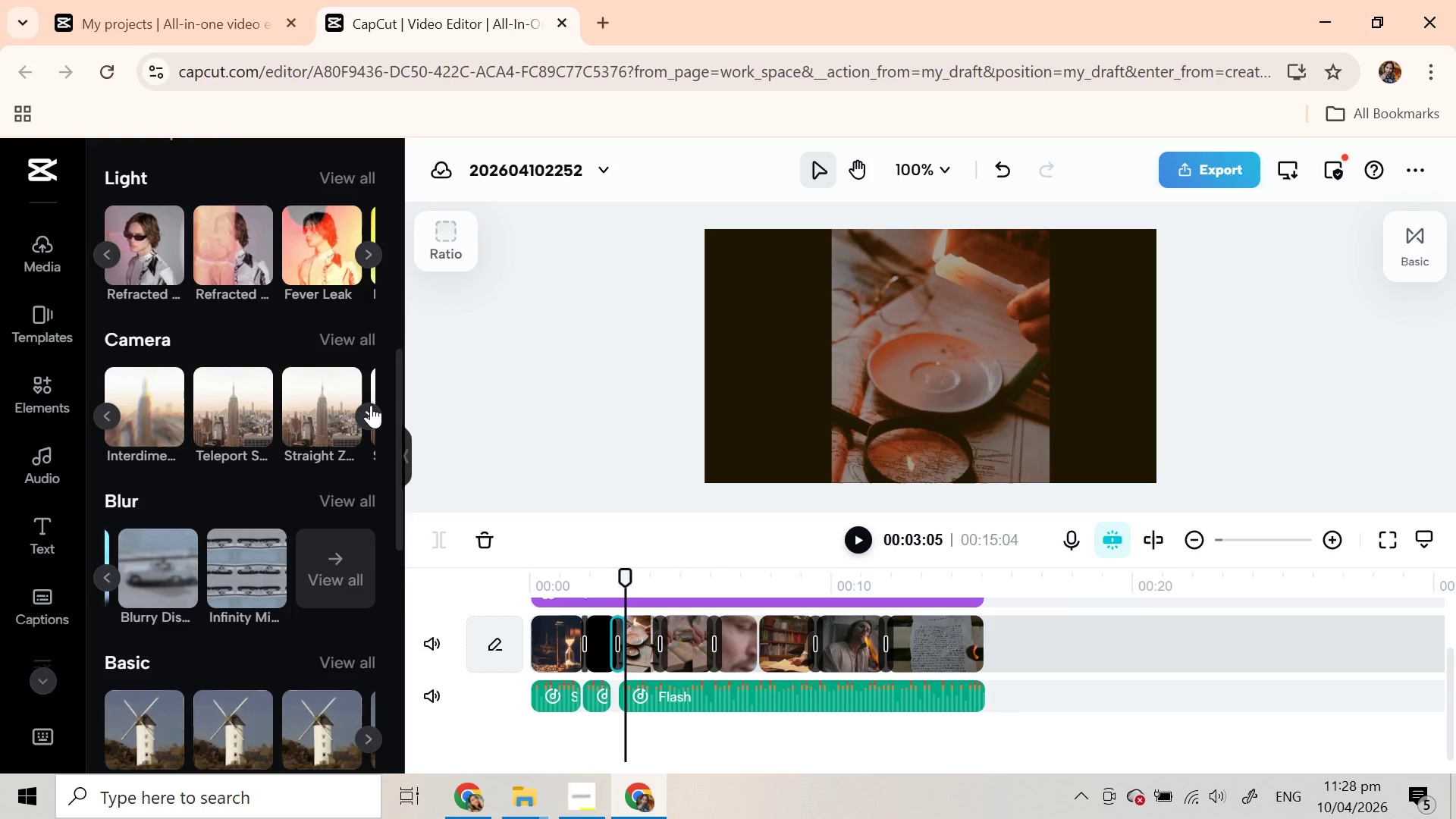 
left_click([372, 410])
 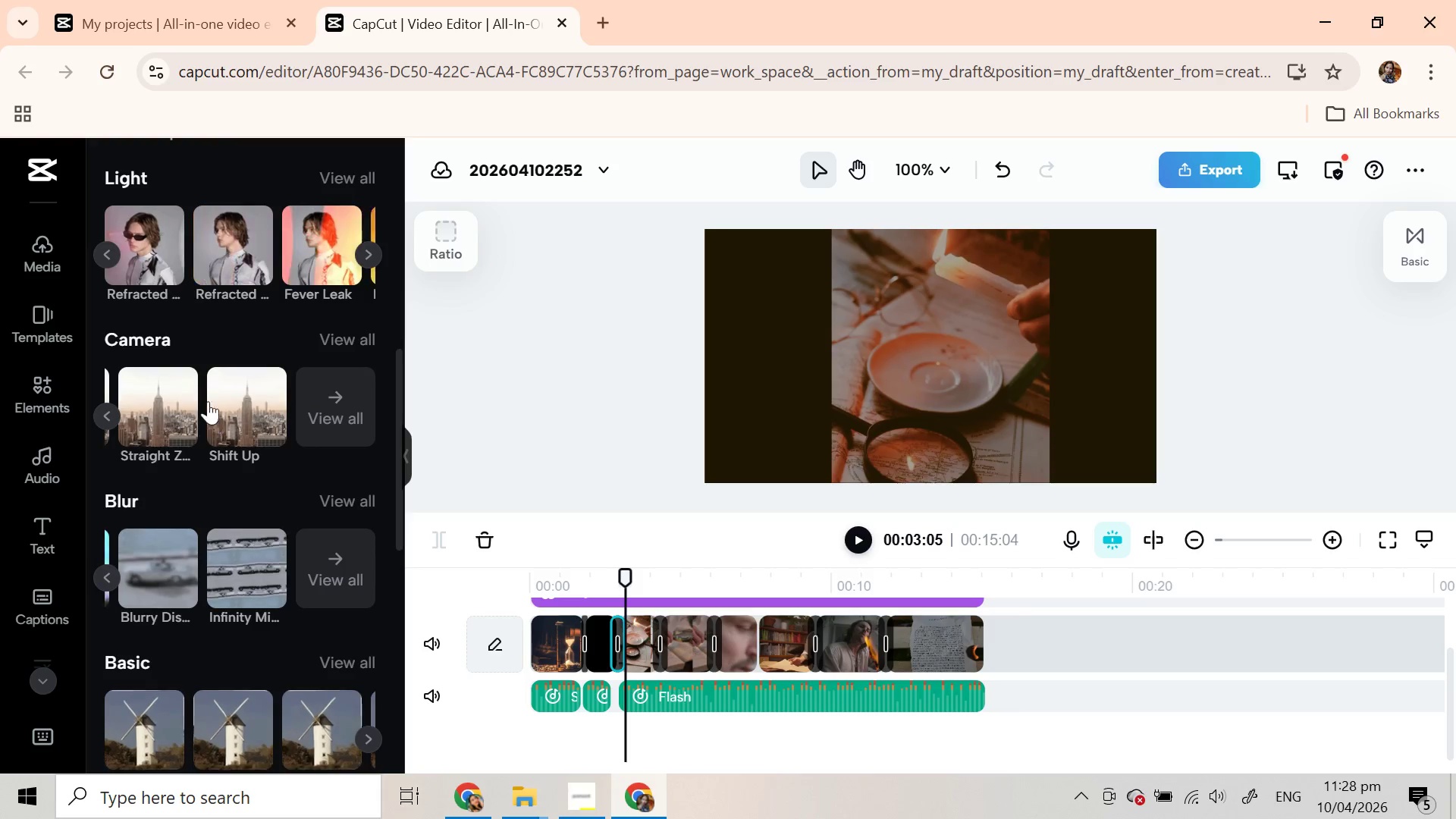 
wait(6.42)
 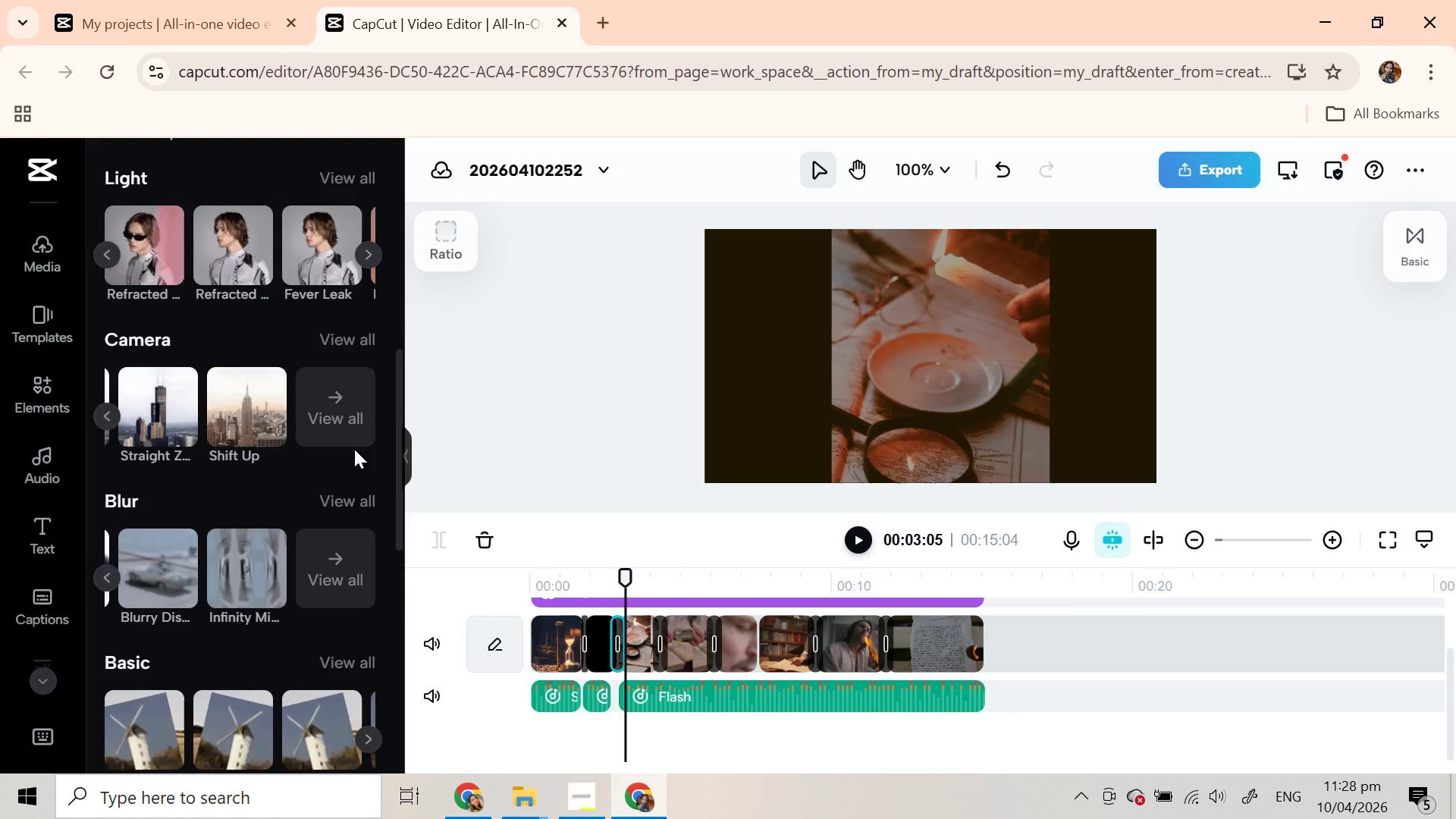 
scroll: coordinate [221, 372], scroll_direction: up, amount: 3.0
 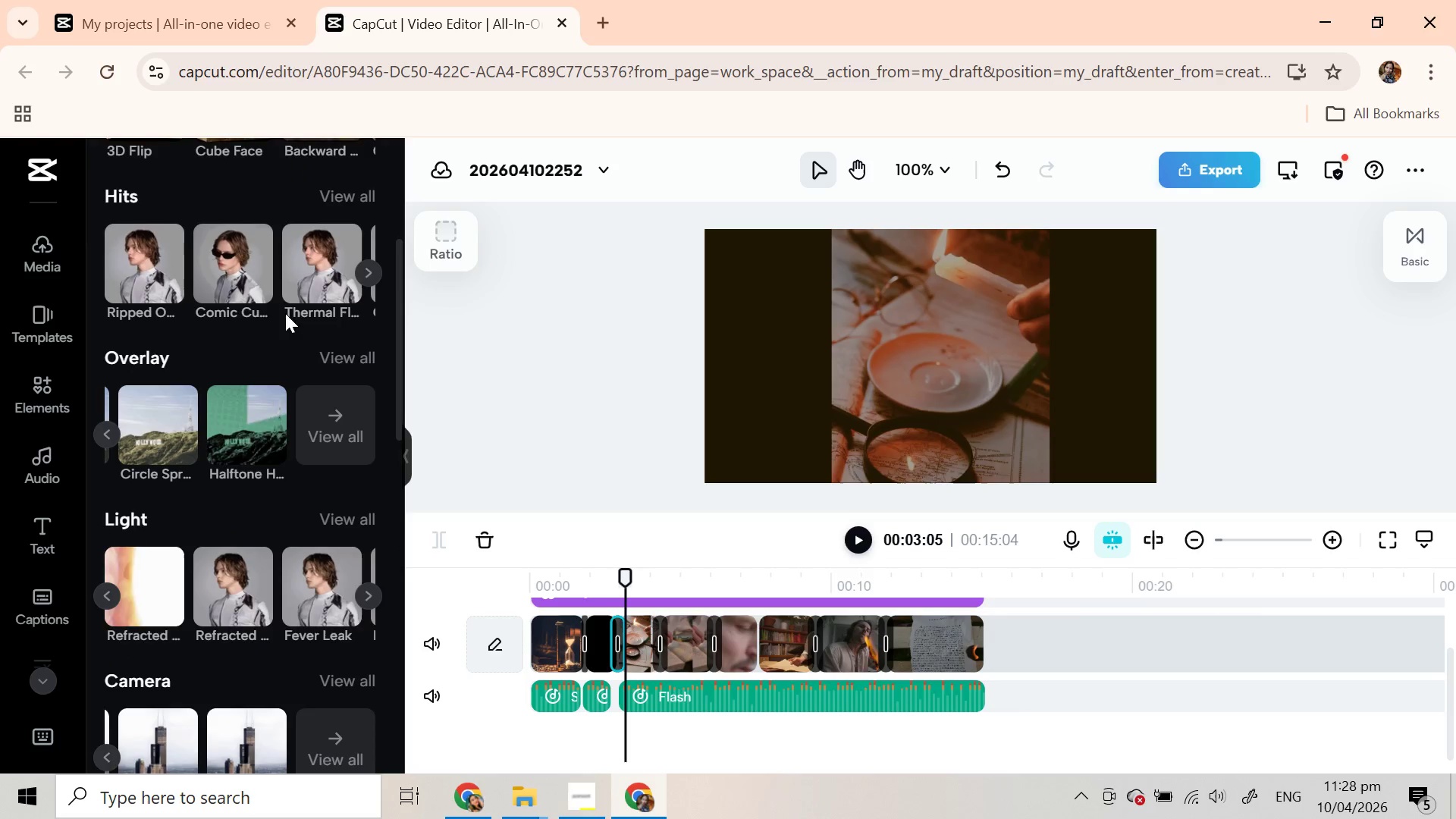 
left_click([333, 206])
 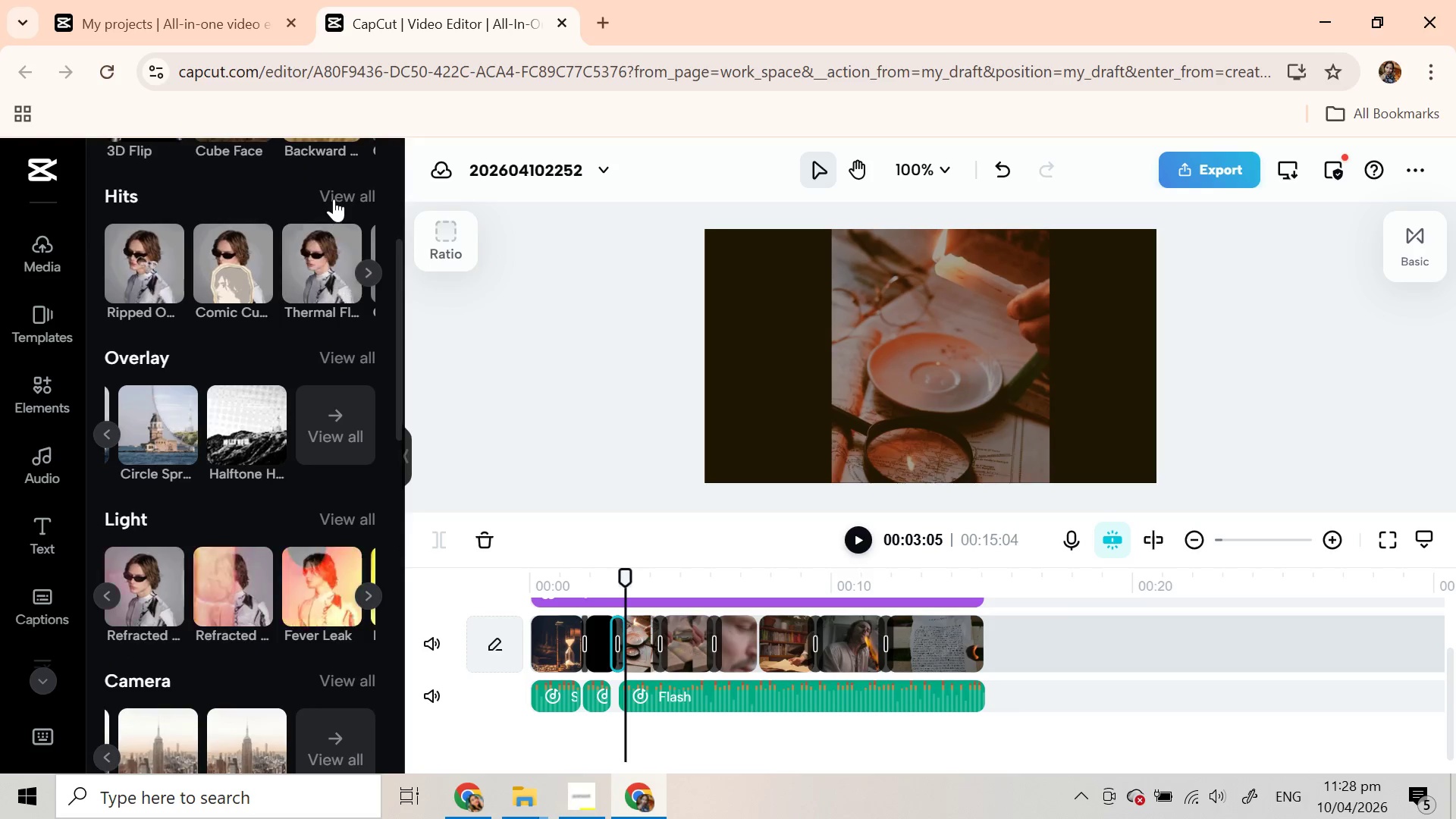 
left_click([334, 199])
 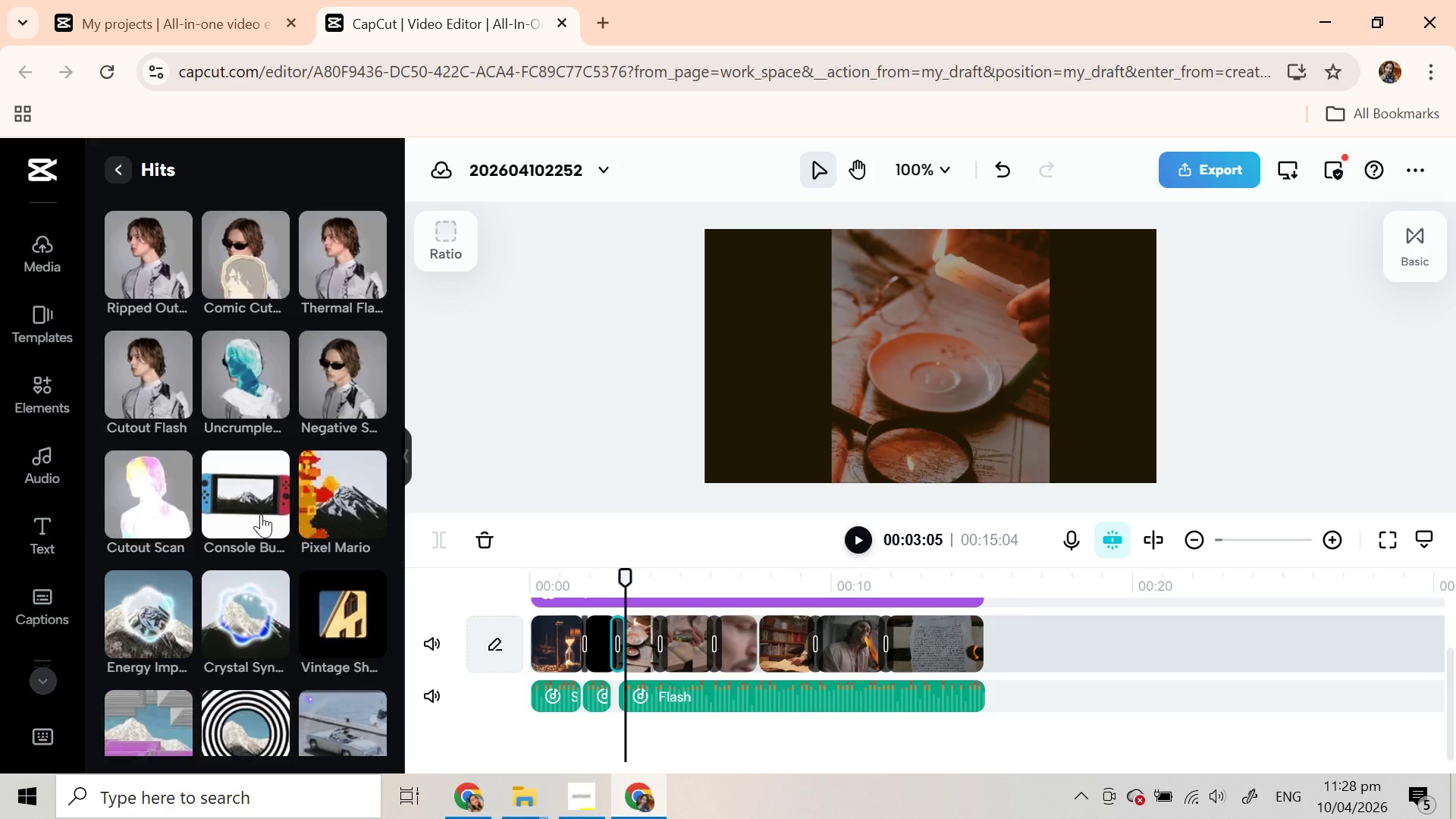 
wait(7.83)
 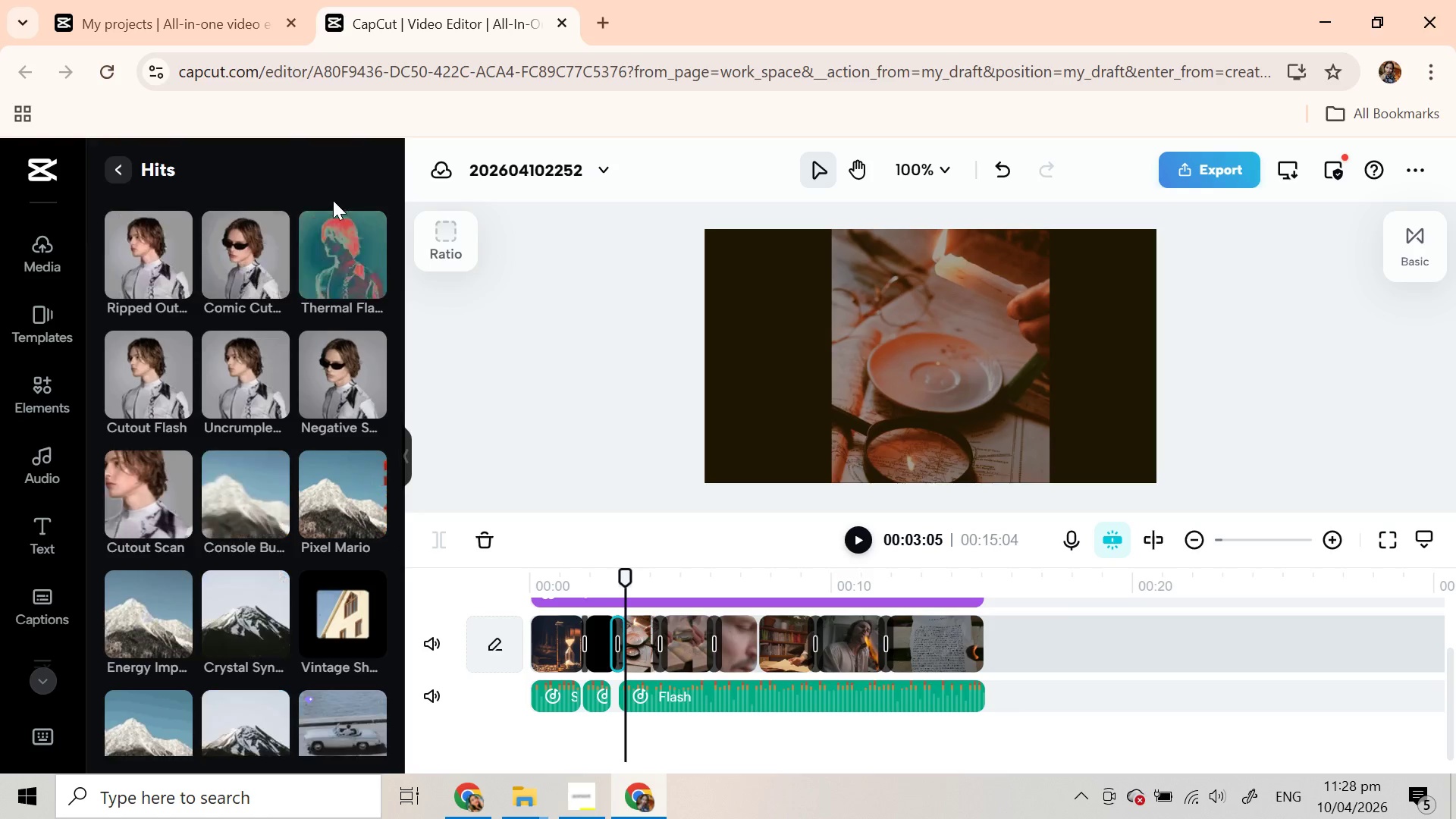 
scroll: coordinate [331, 599], scroll_direction: down, amount: 11.0
 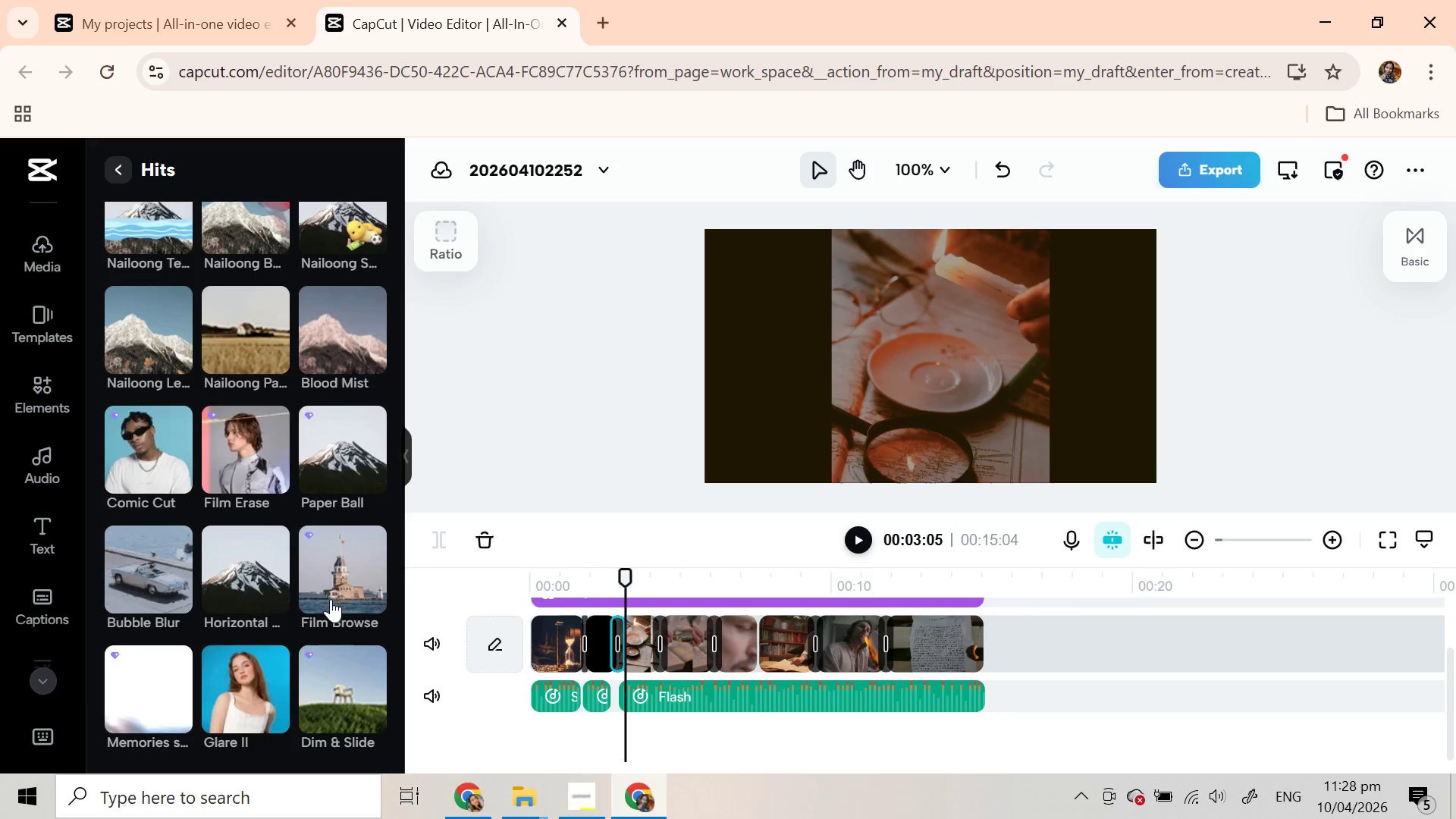 
scroll: coordinate [331, 599], scroll_direction: down, amount: 2.0
 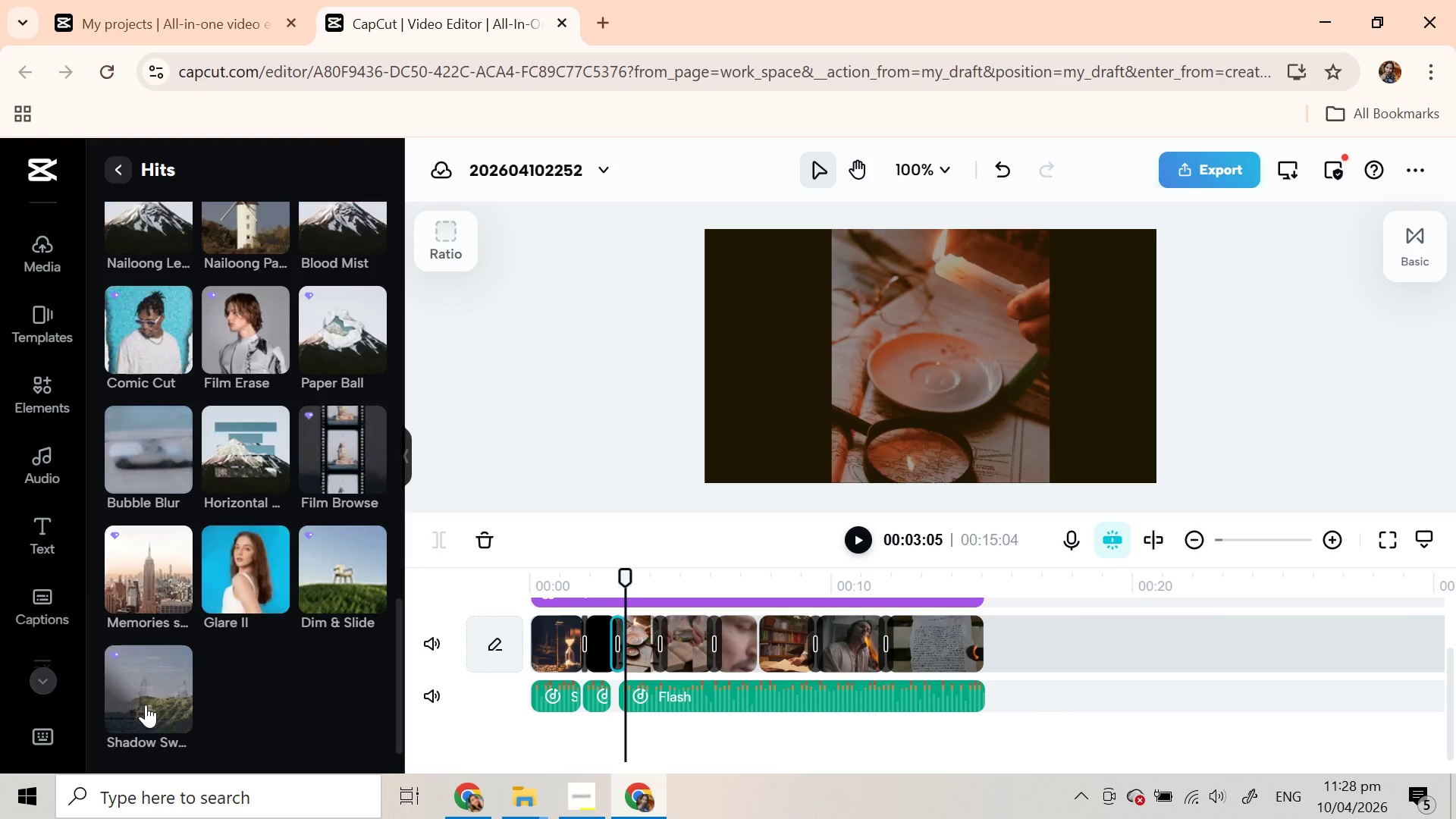 
wait(5.49)
 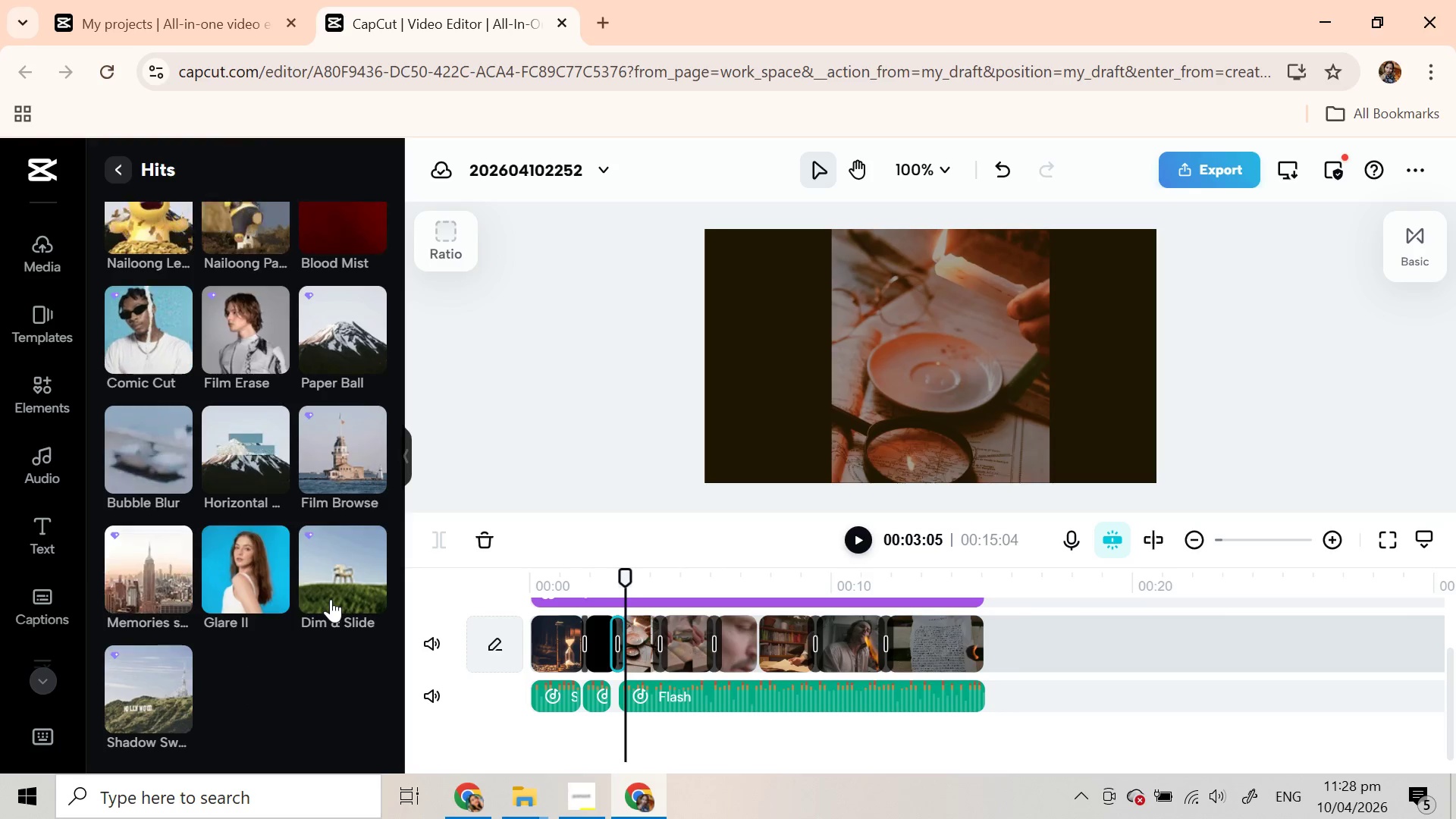 
scroll: coordinate [241, 541], scroll_direction: up, amount: 16.0
 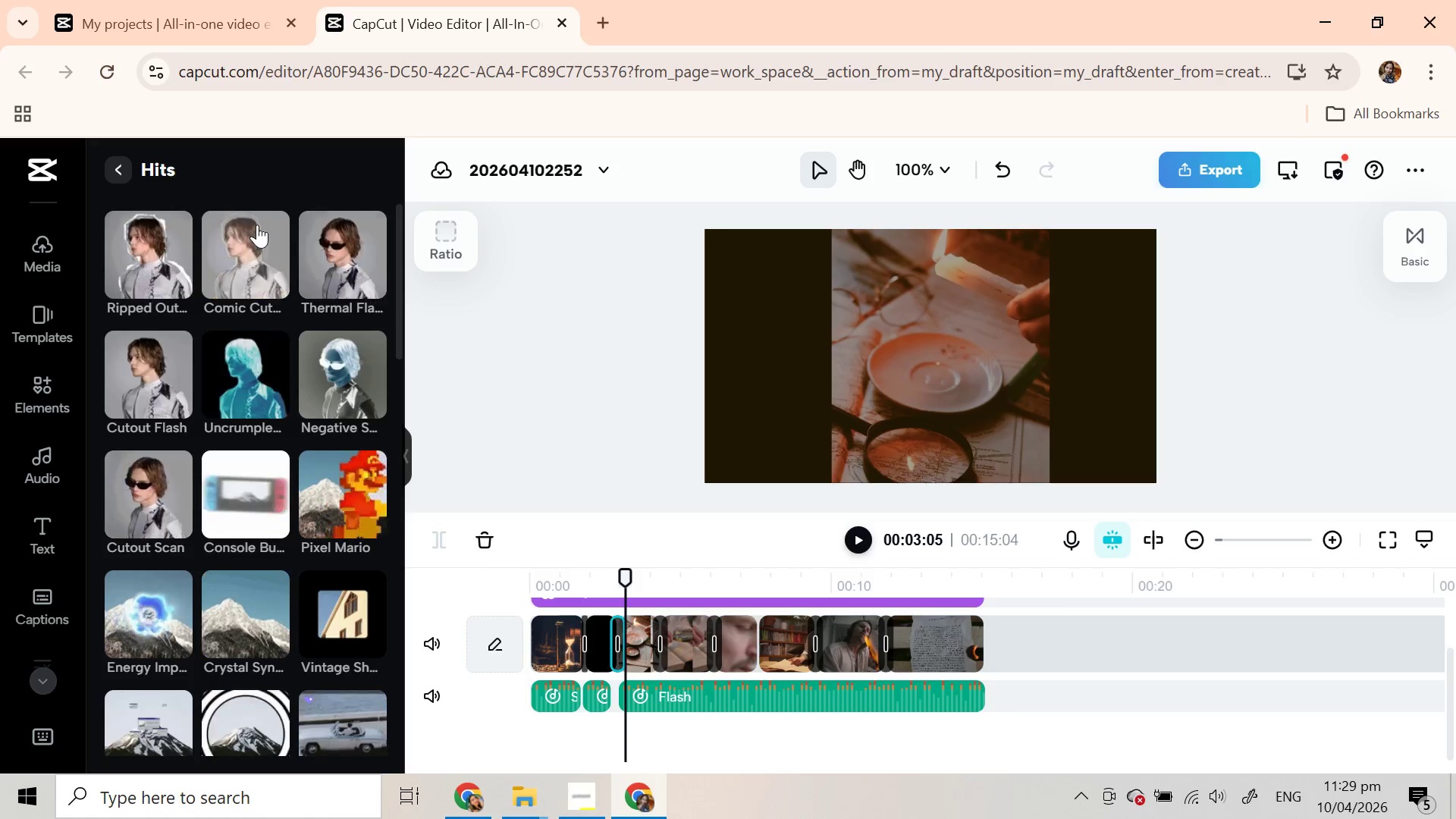 
left_click([133, 173])
 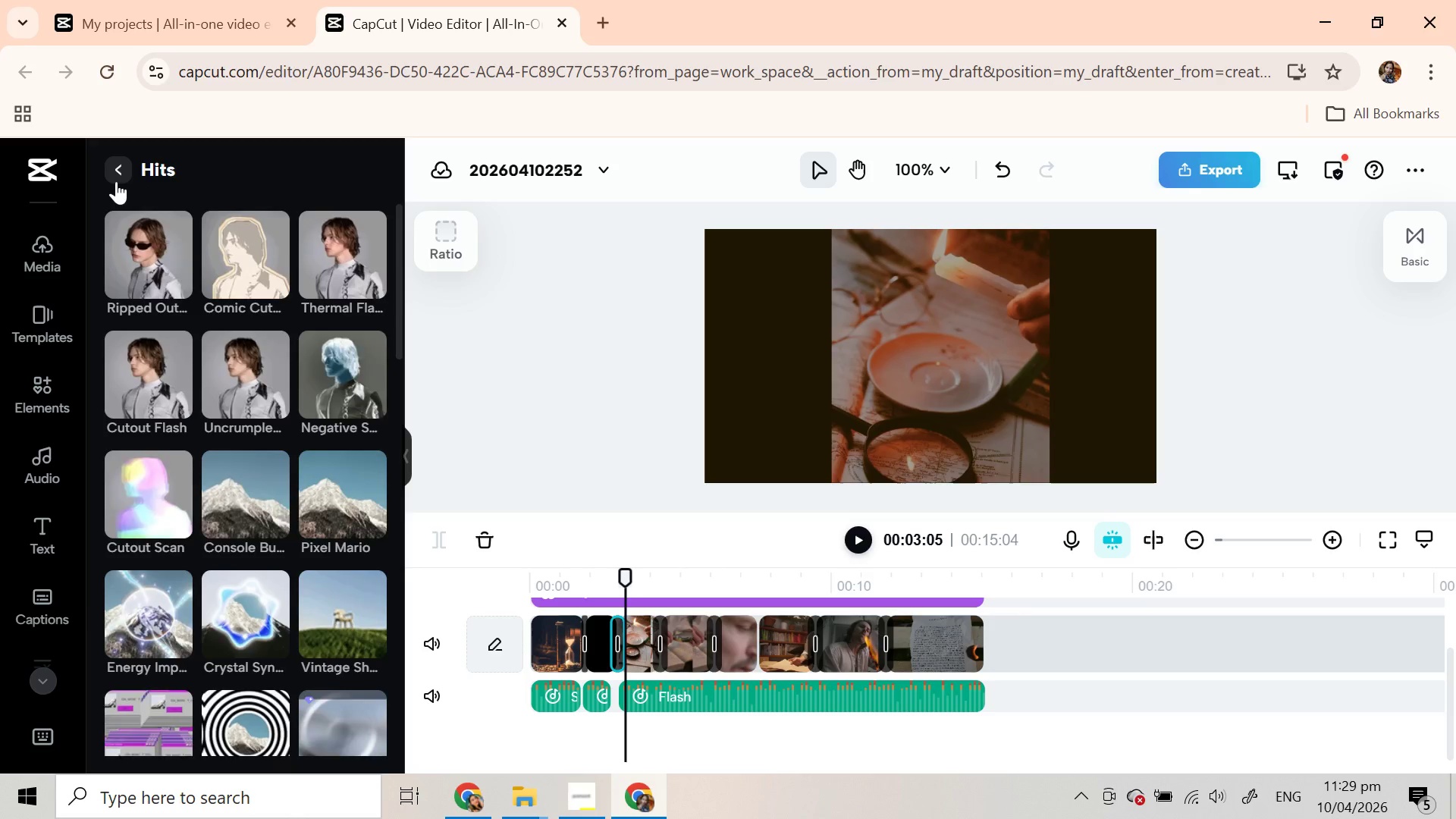 
left_click([116, 177])
 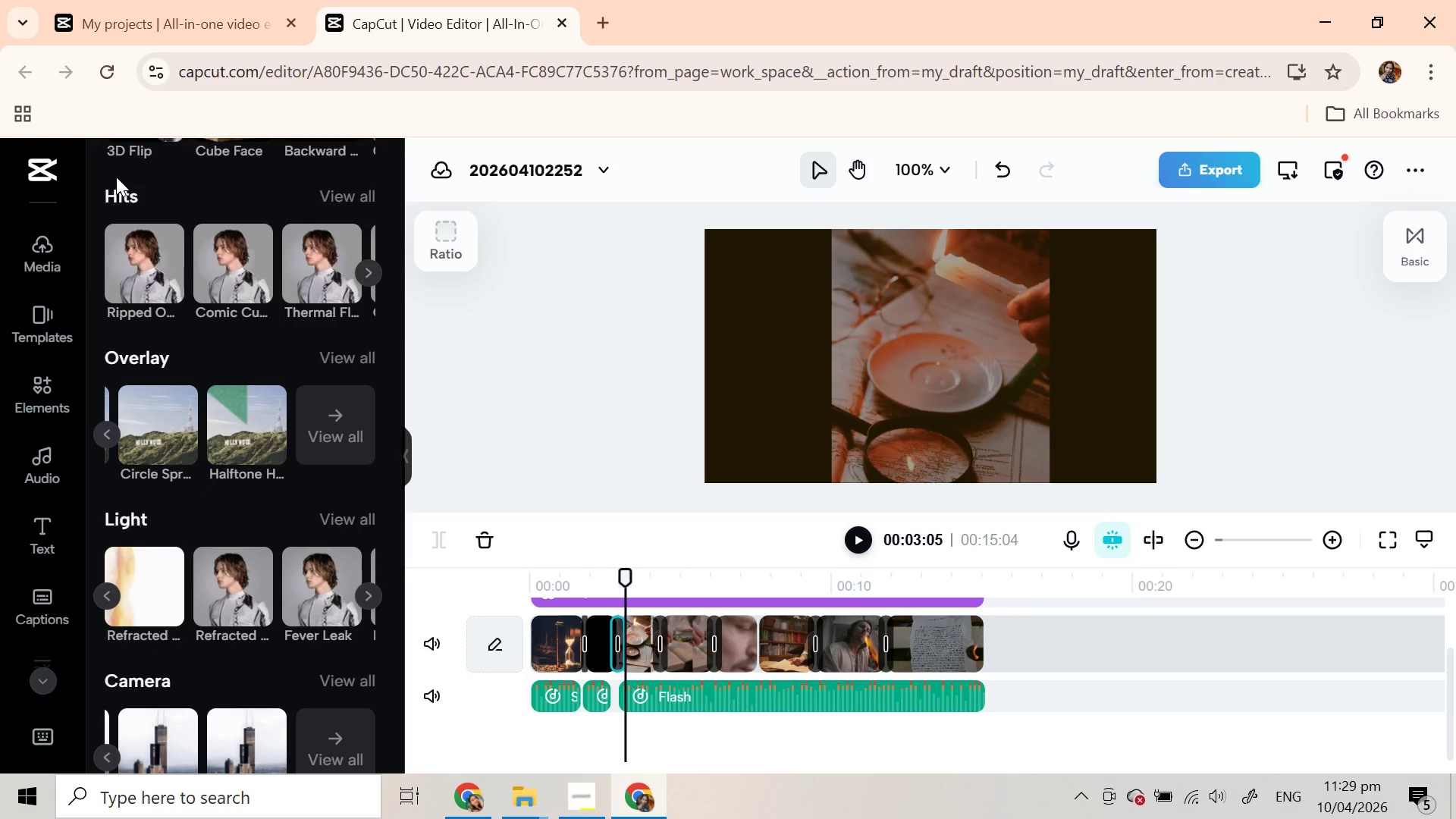 
scroll: coordinate [171, 344], scroll_direction: up, amount: 3.0
 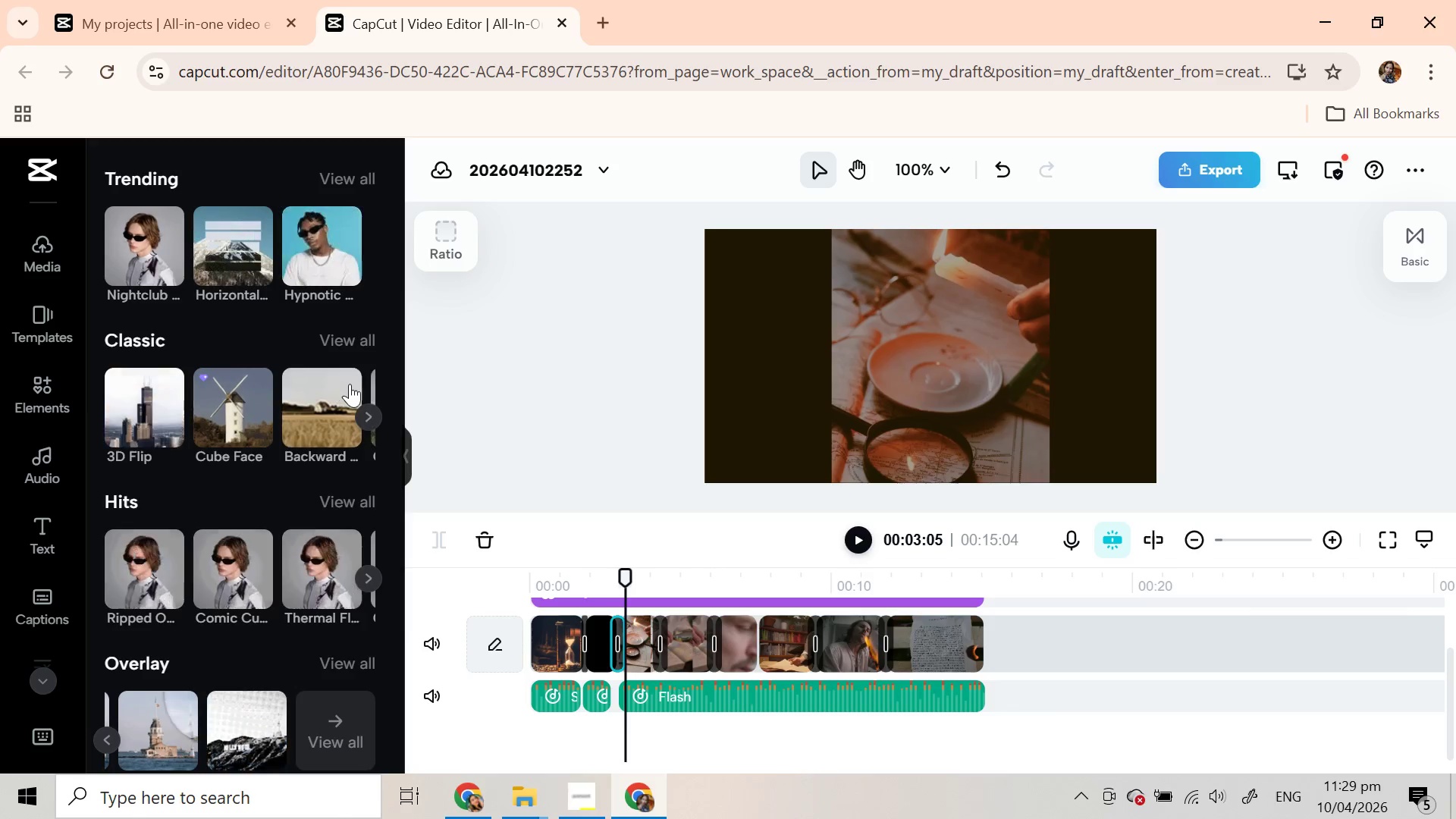 
left_click([340, 340])
 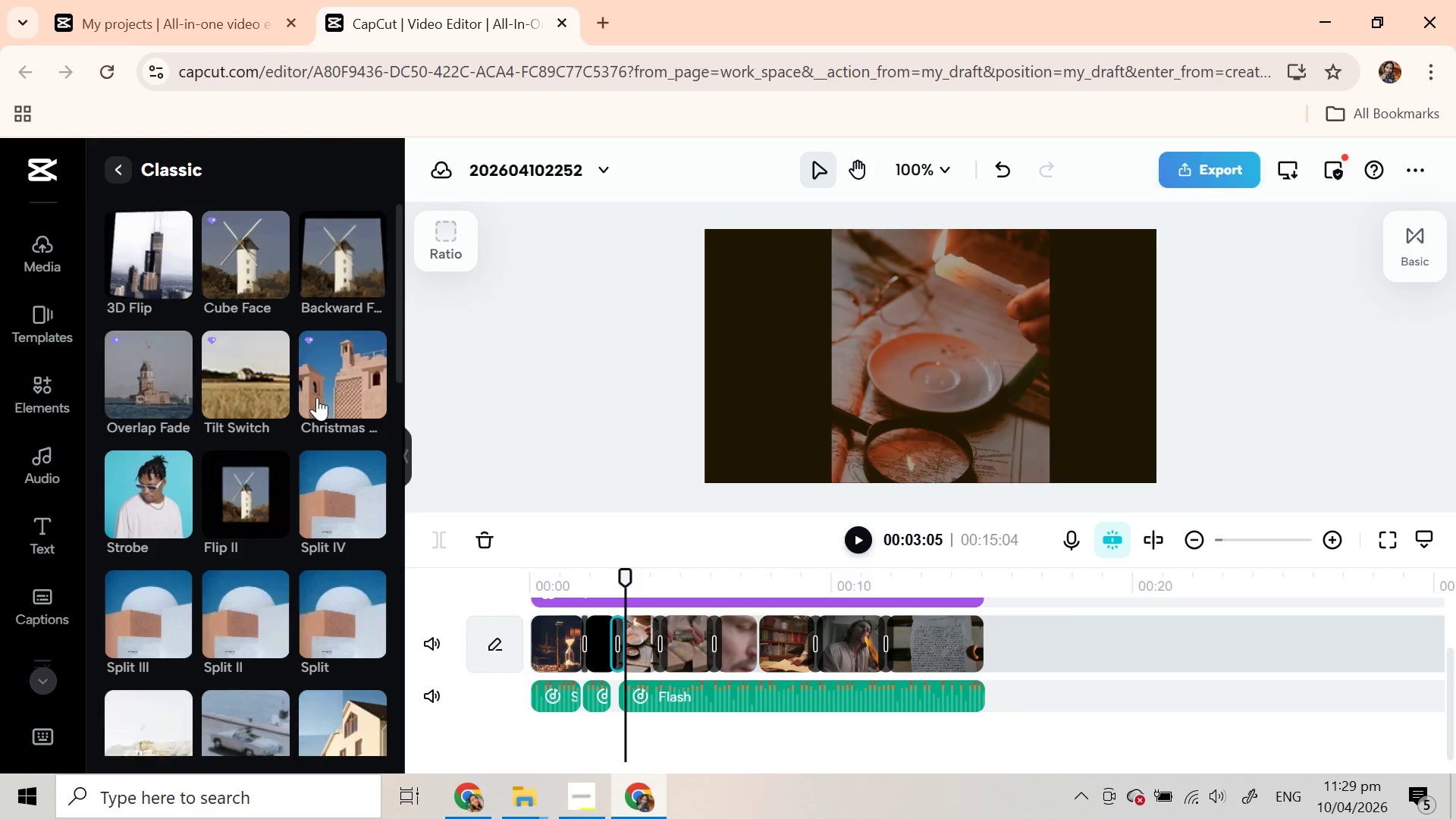 
scroll: coordinate [306, 661], scroll_direction: down, amount: 8.0
 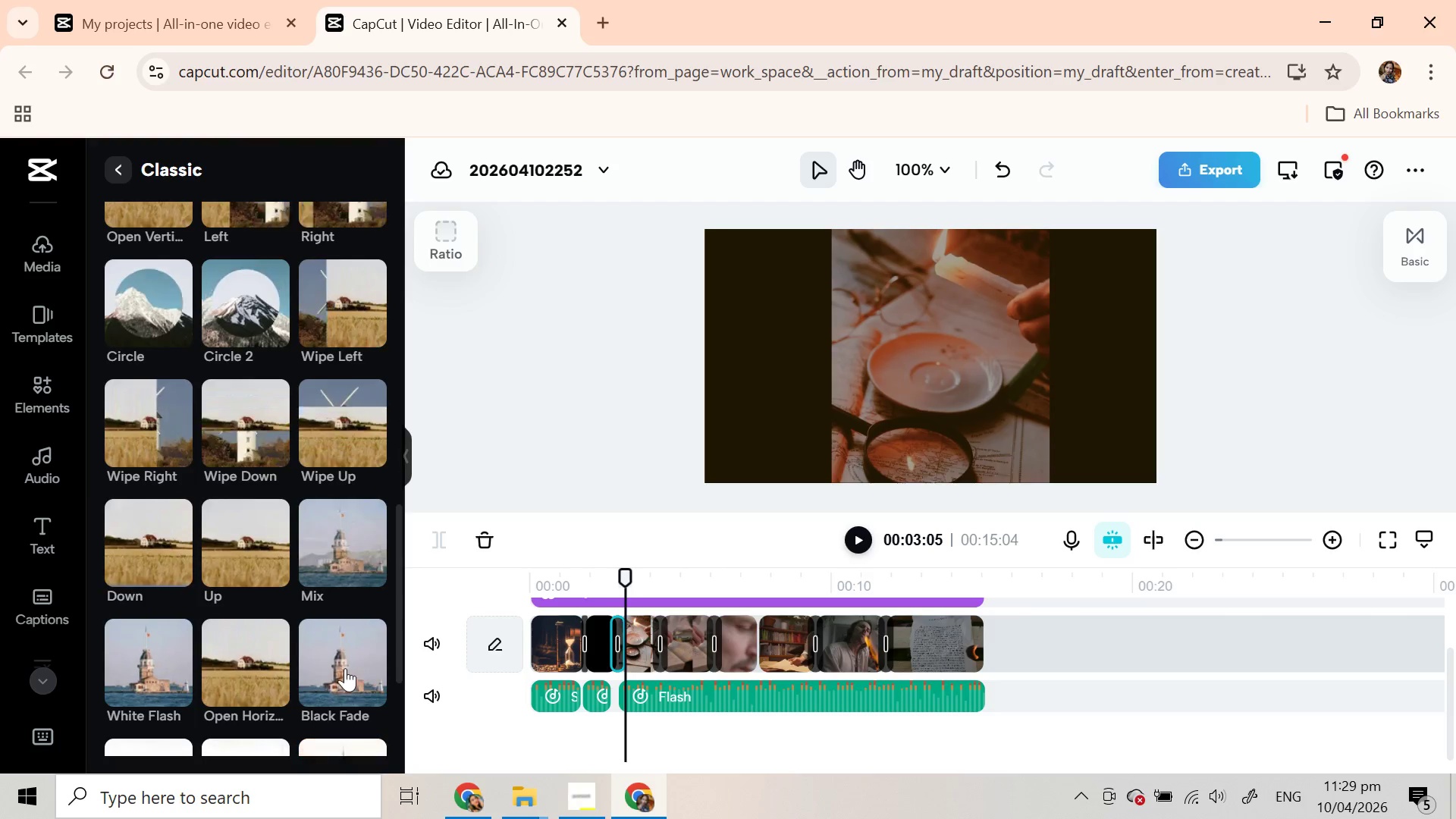 
left_click_drag(start_coordinate=[335, 657], to_coordinate=[612, 640])
 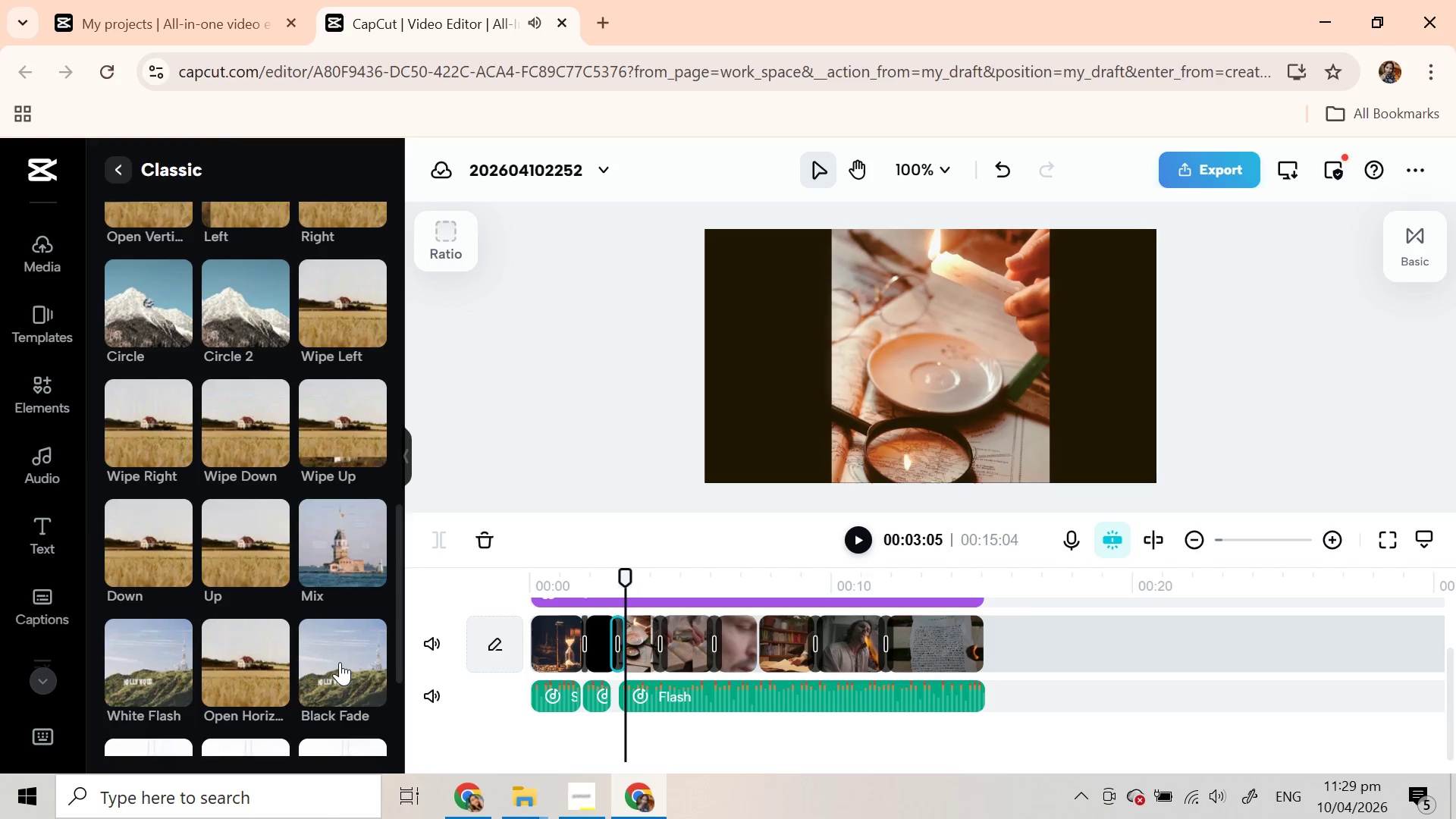 
left_click_drag(start_coordinate=[340, 662], to_coordinate=[657, 648])
 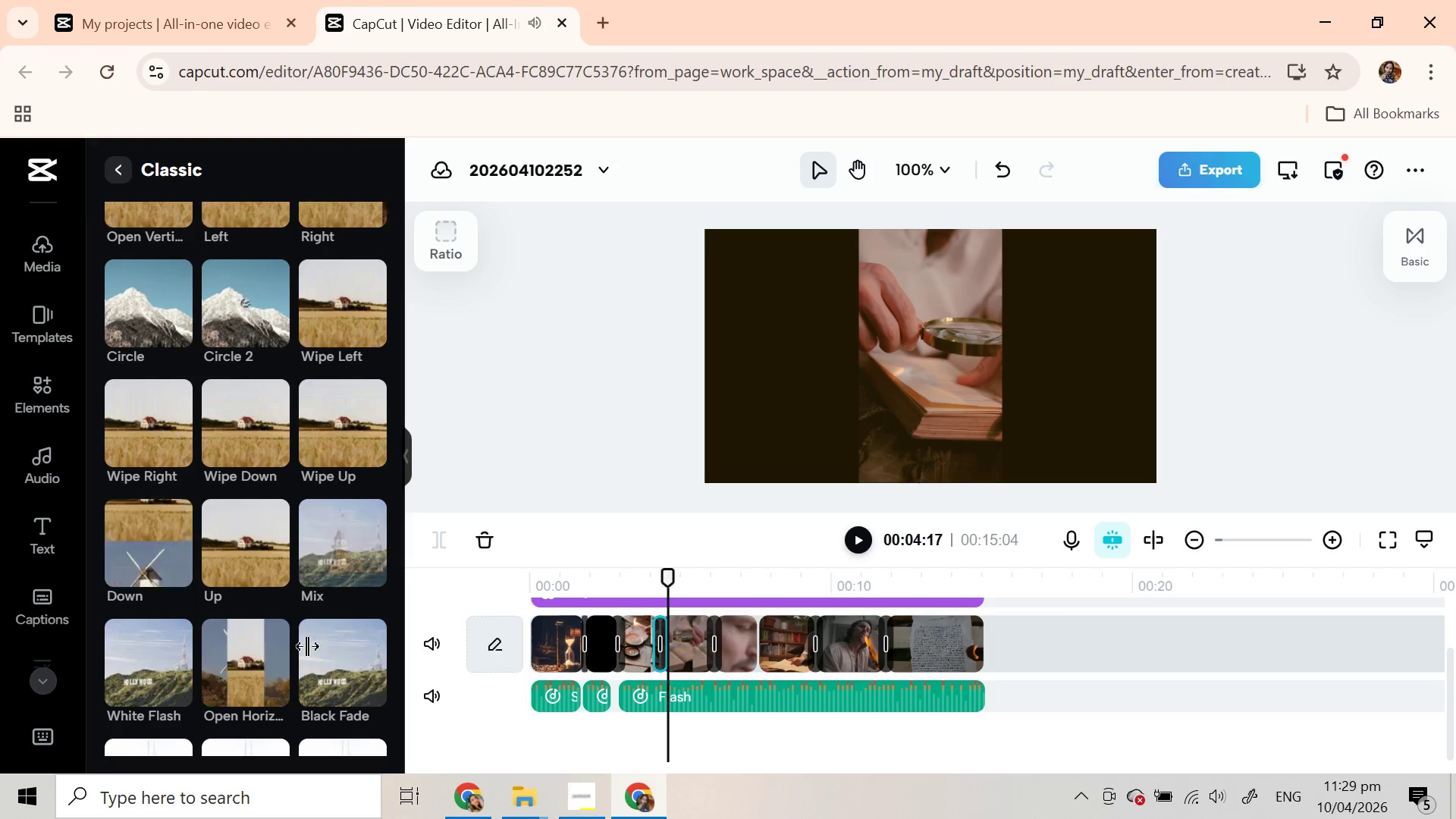 
wait(5.62)
 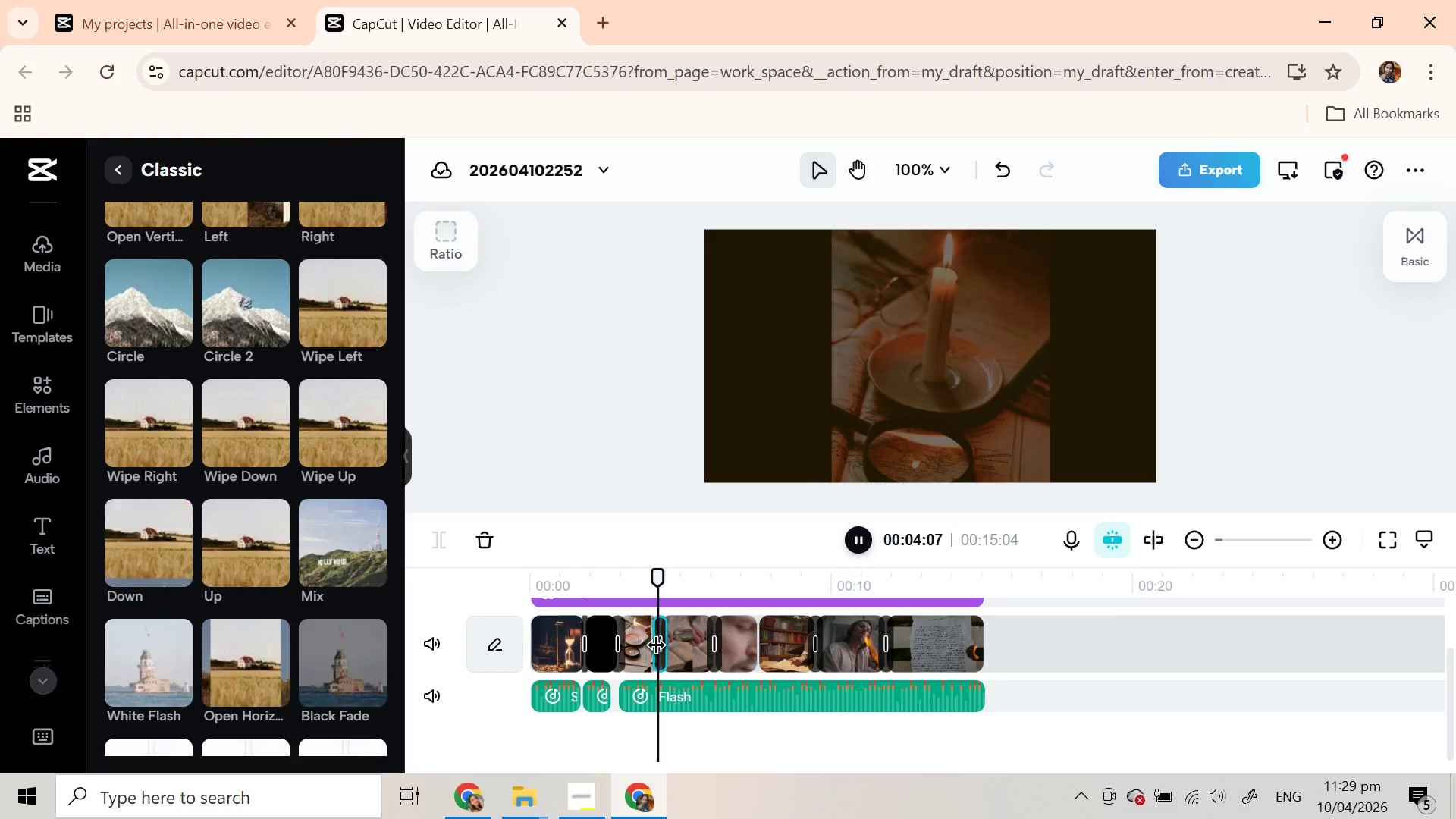 
left_click_drag(start_coordinate=[321, 665], to_coordinate=[748, 652])
 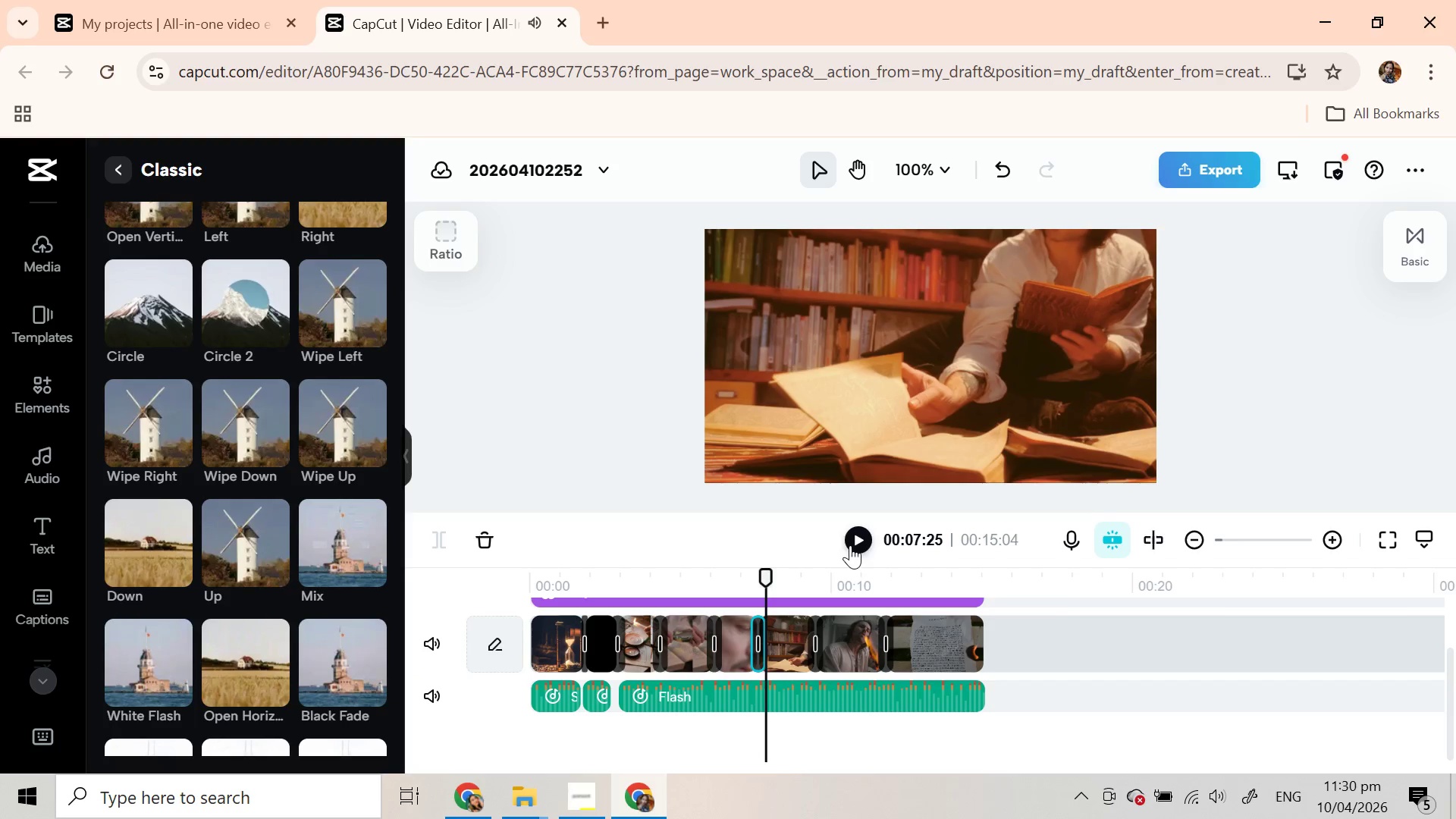 
left_click([869, 538])
 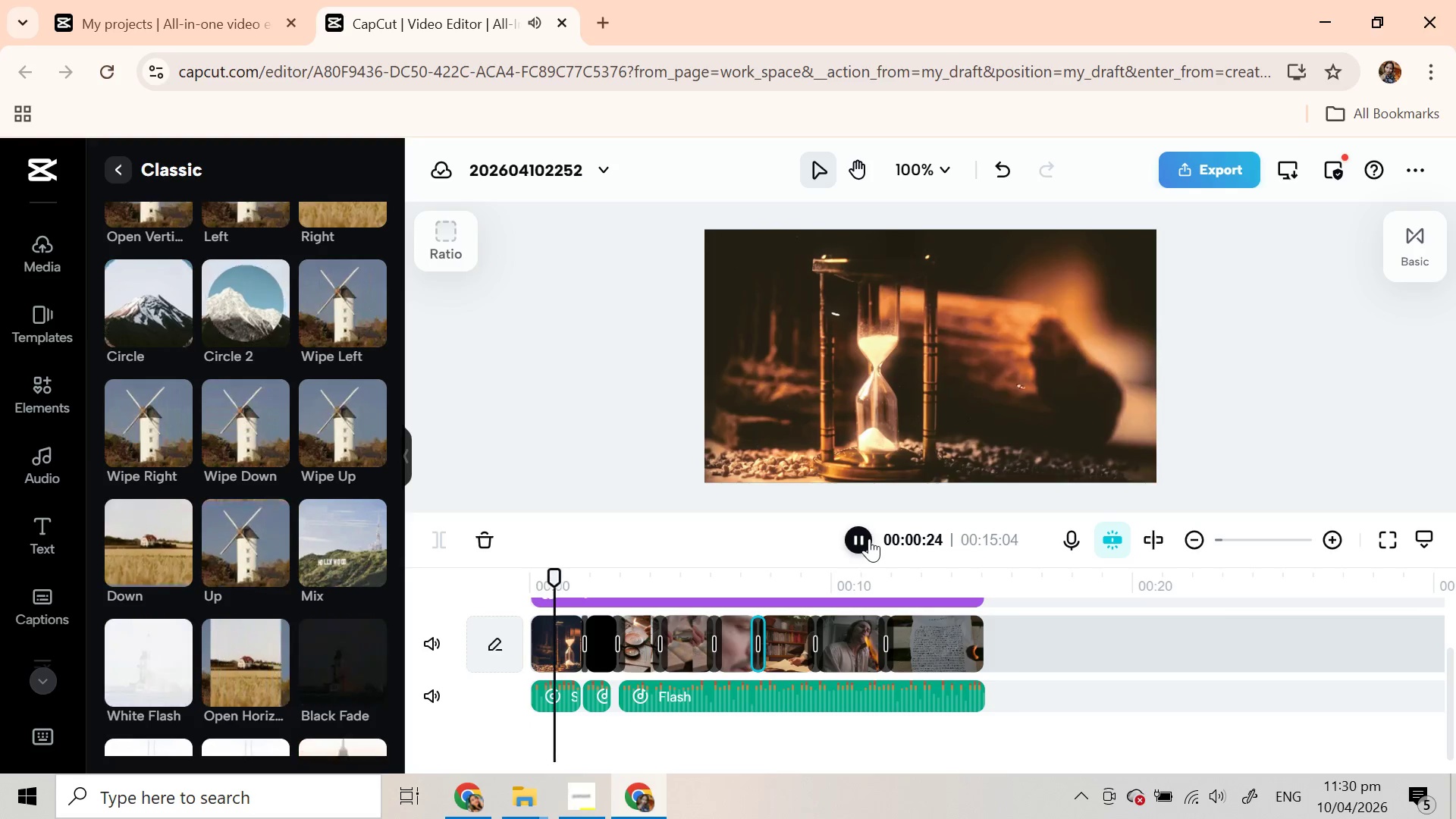 
wait(9.27)
 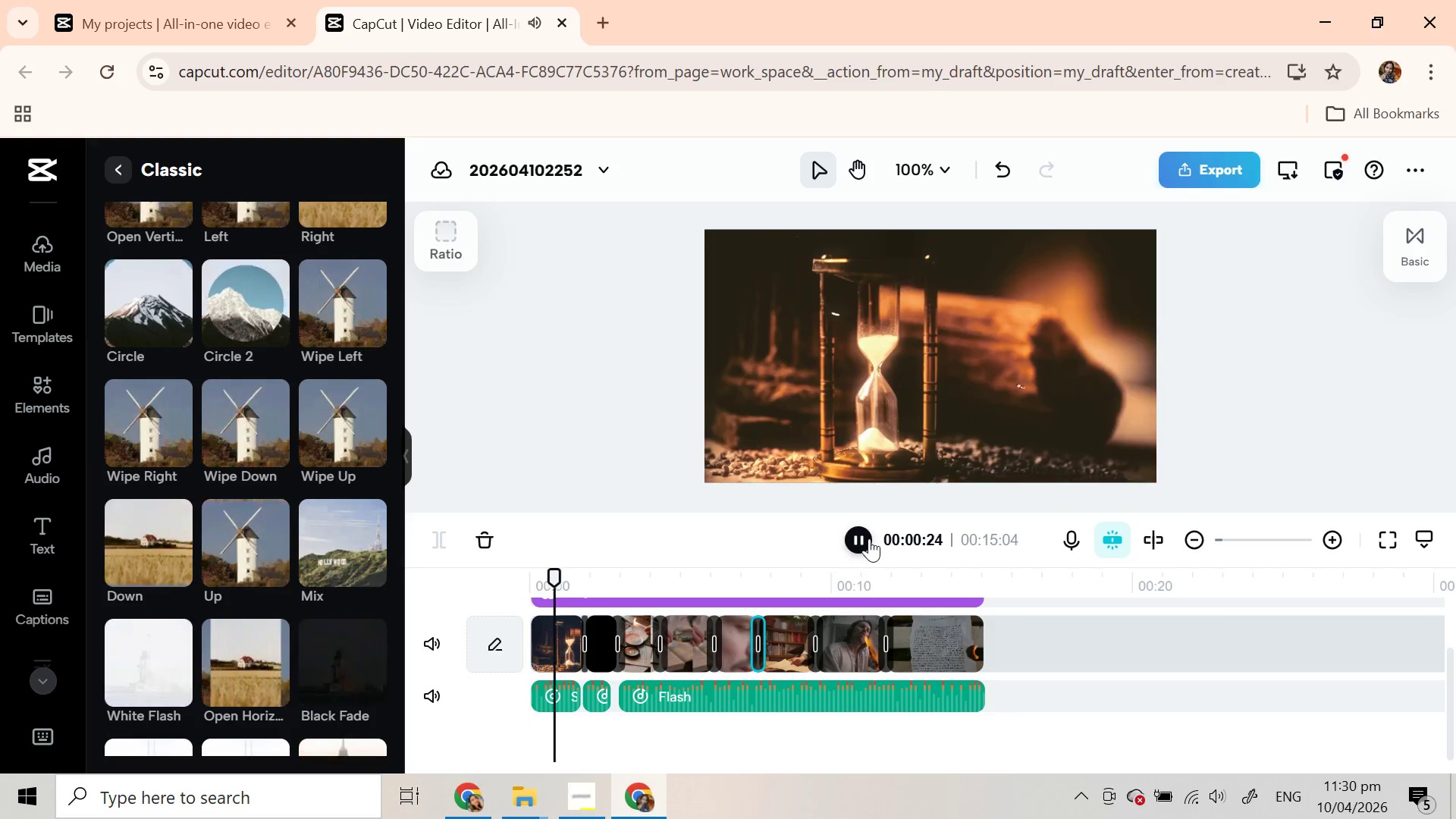 
left_click([549, 654])
 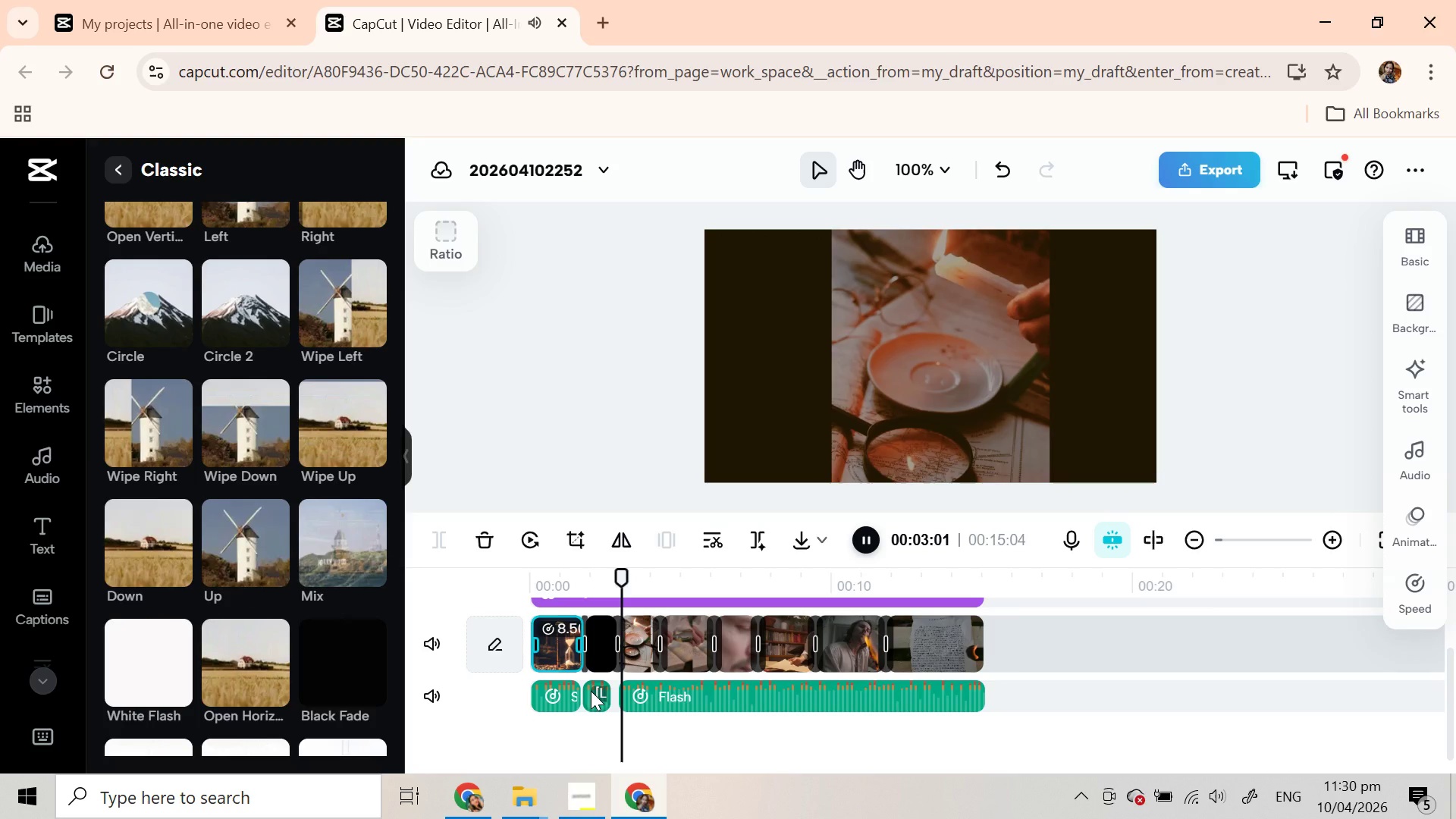 
left_click_drag(start_coordinate=[594, 696], to_coordinate=[602, 695])
 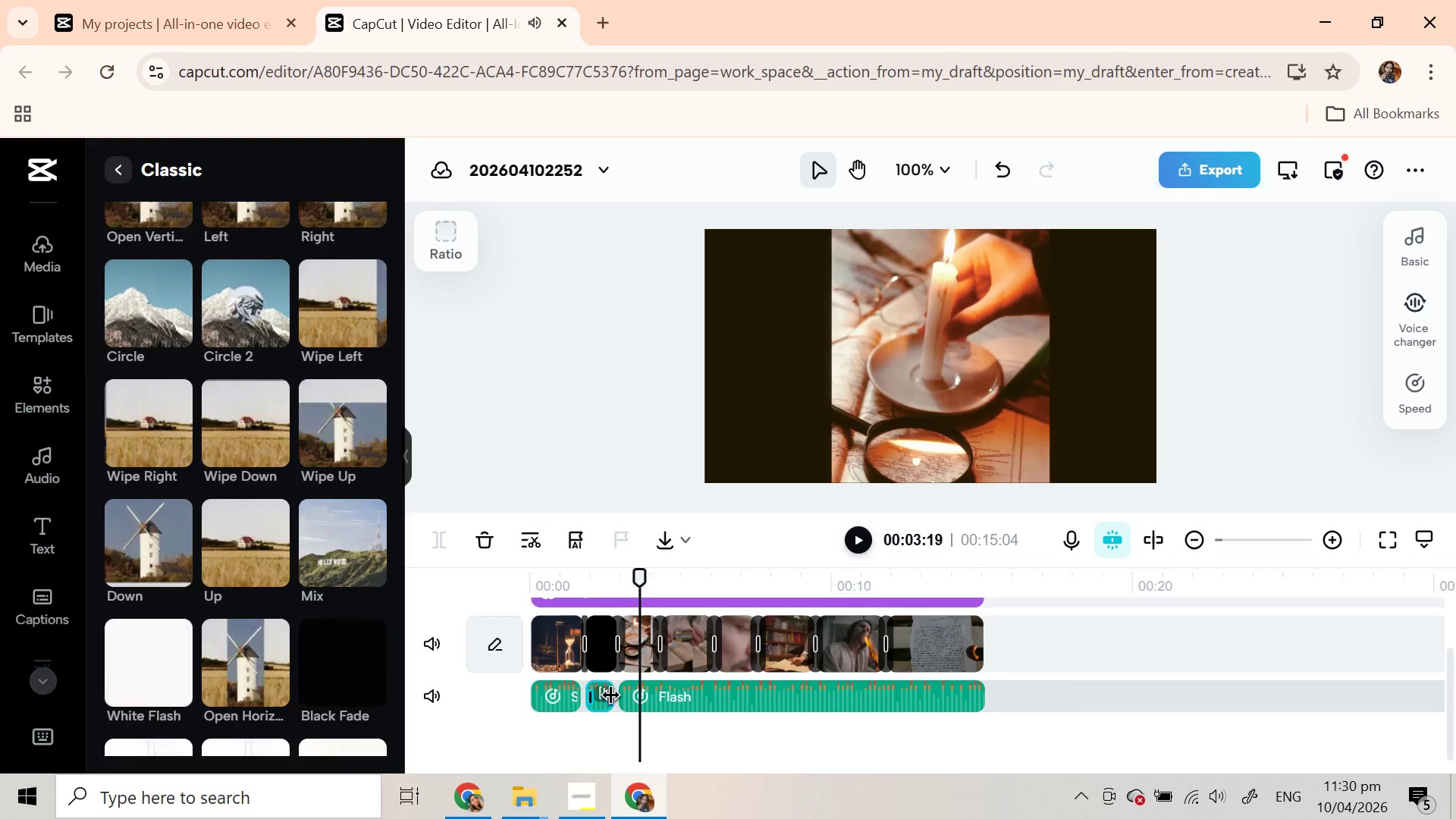 
left_click([609, 732])
 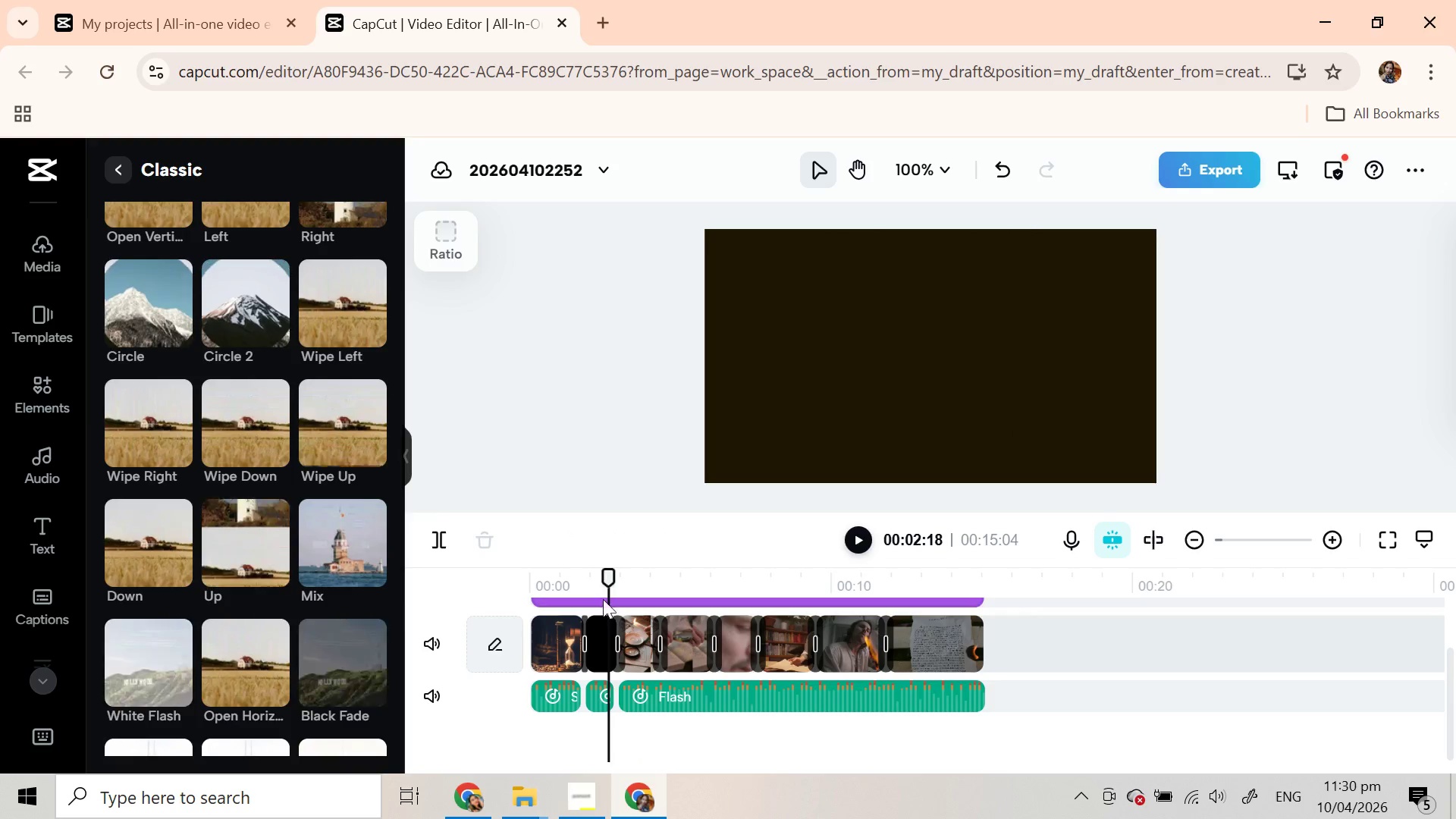 
left_click_drag(start_coordinate=[602, 584], to_coordinate=[582, 583])
 